 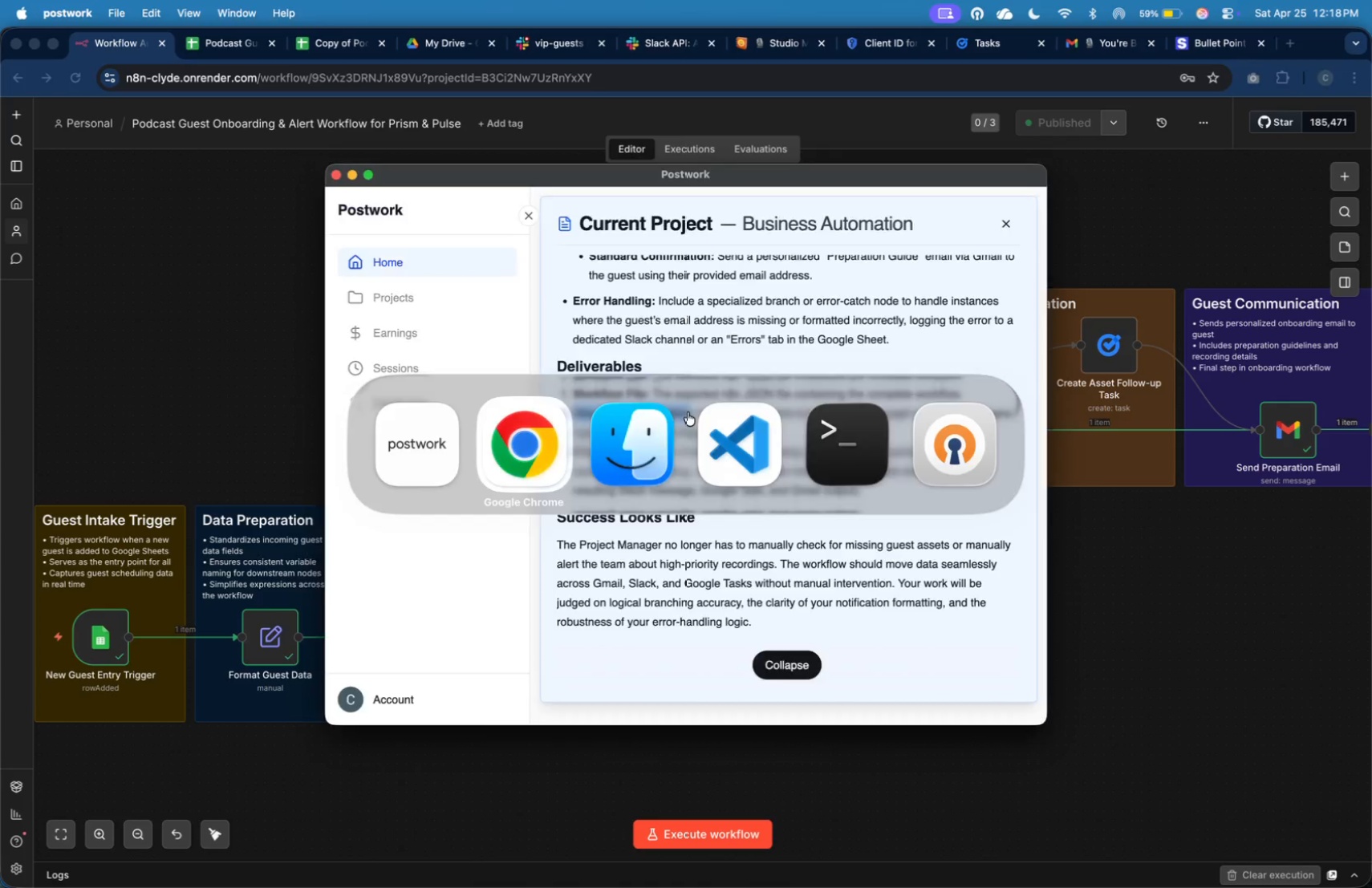 
key(Meta+Tab)
 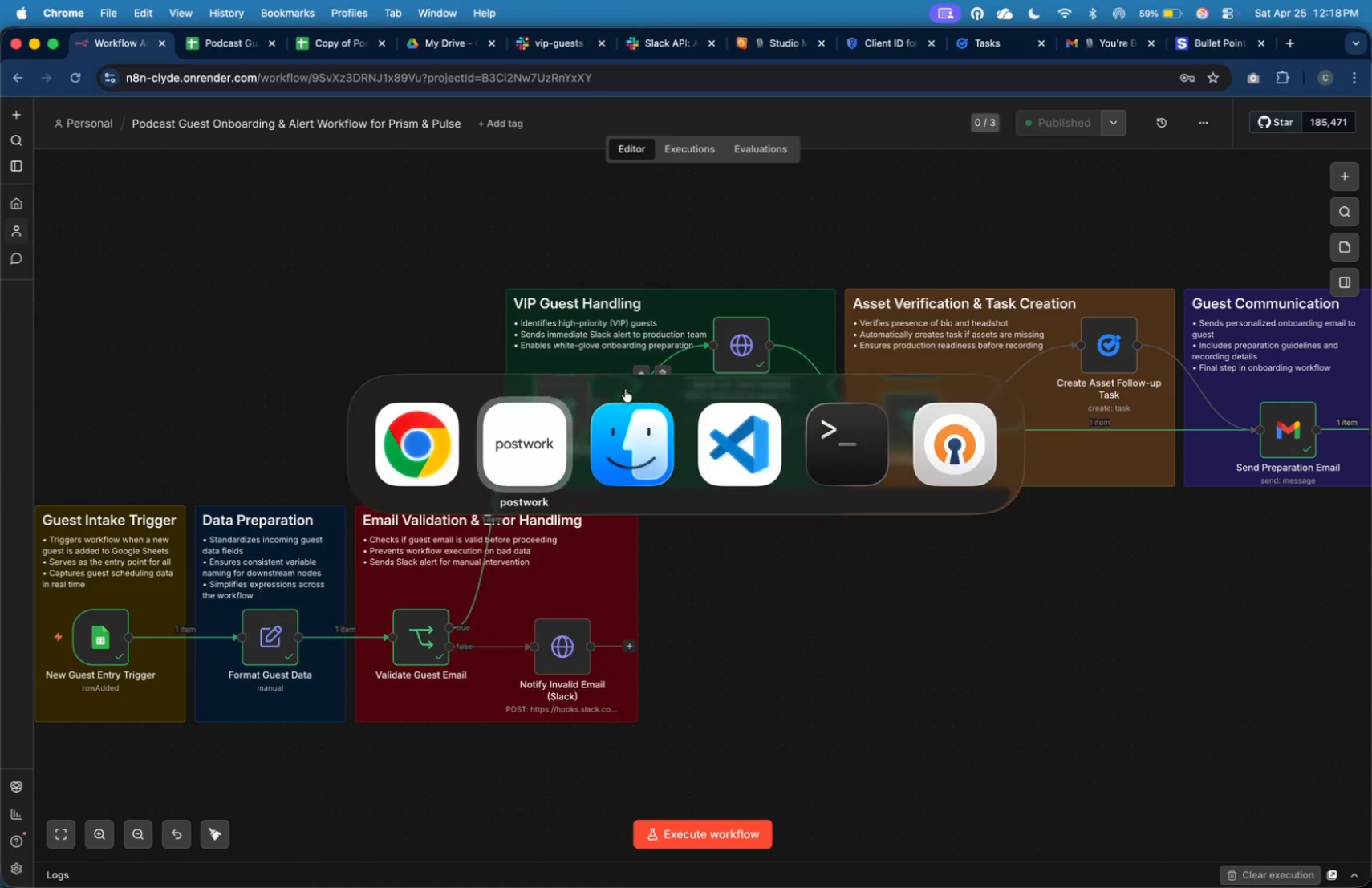 
key(Meta+Tab)
 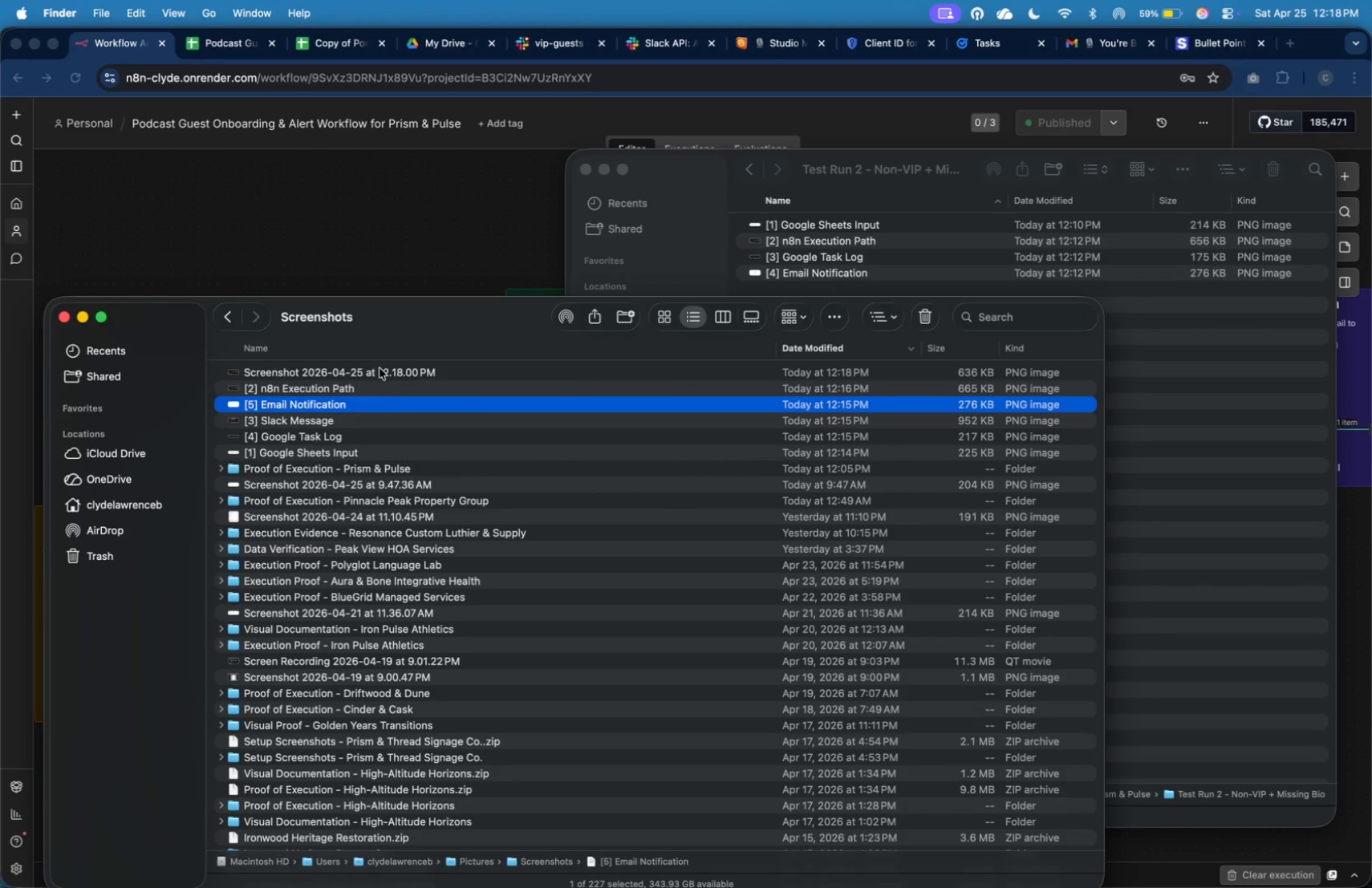 
left_click([382, 369])
 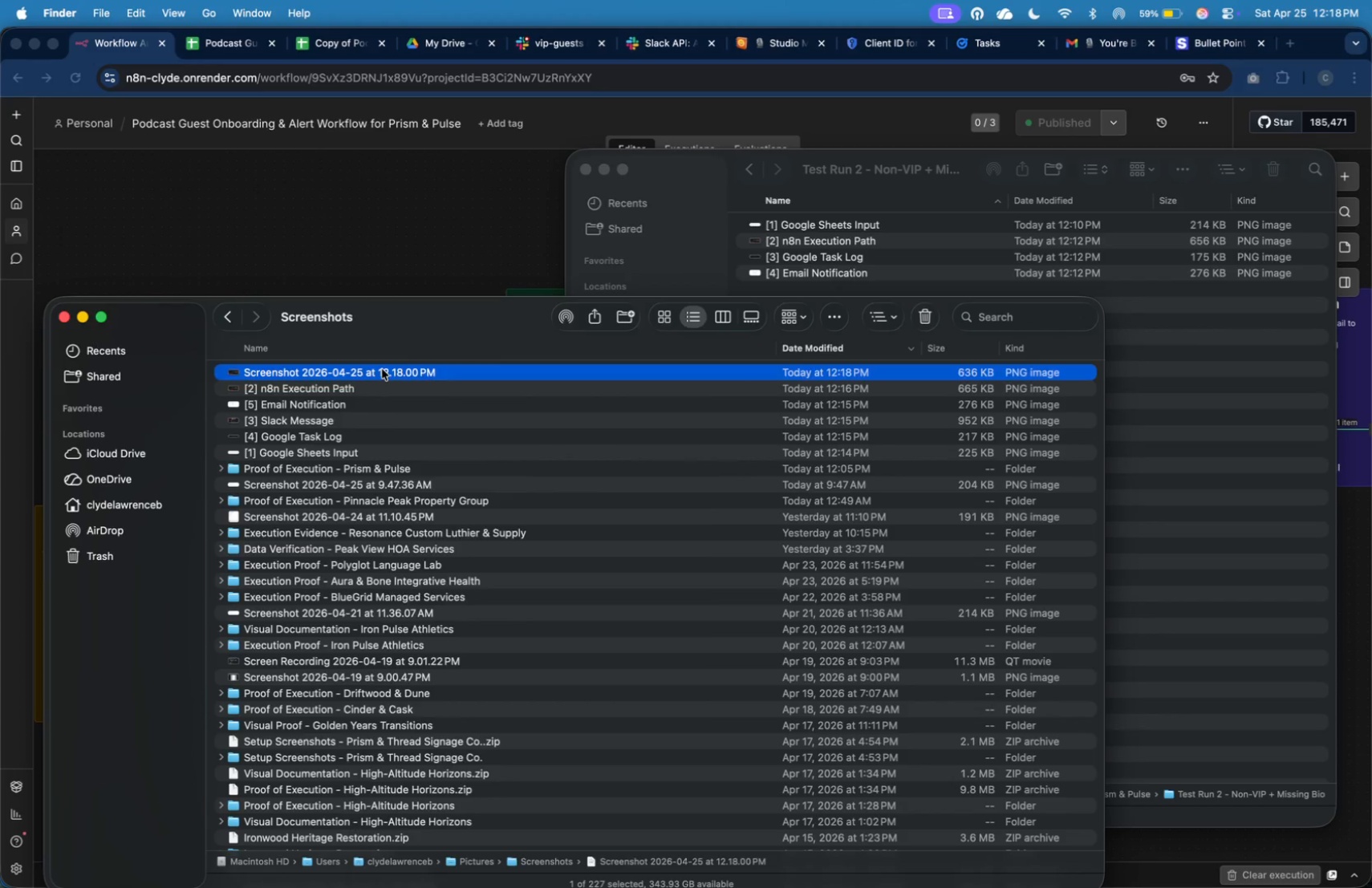 
right_click([382, 369])
 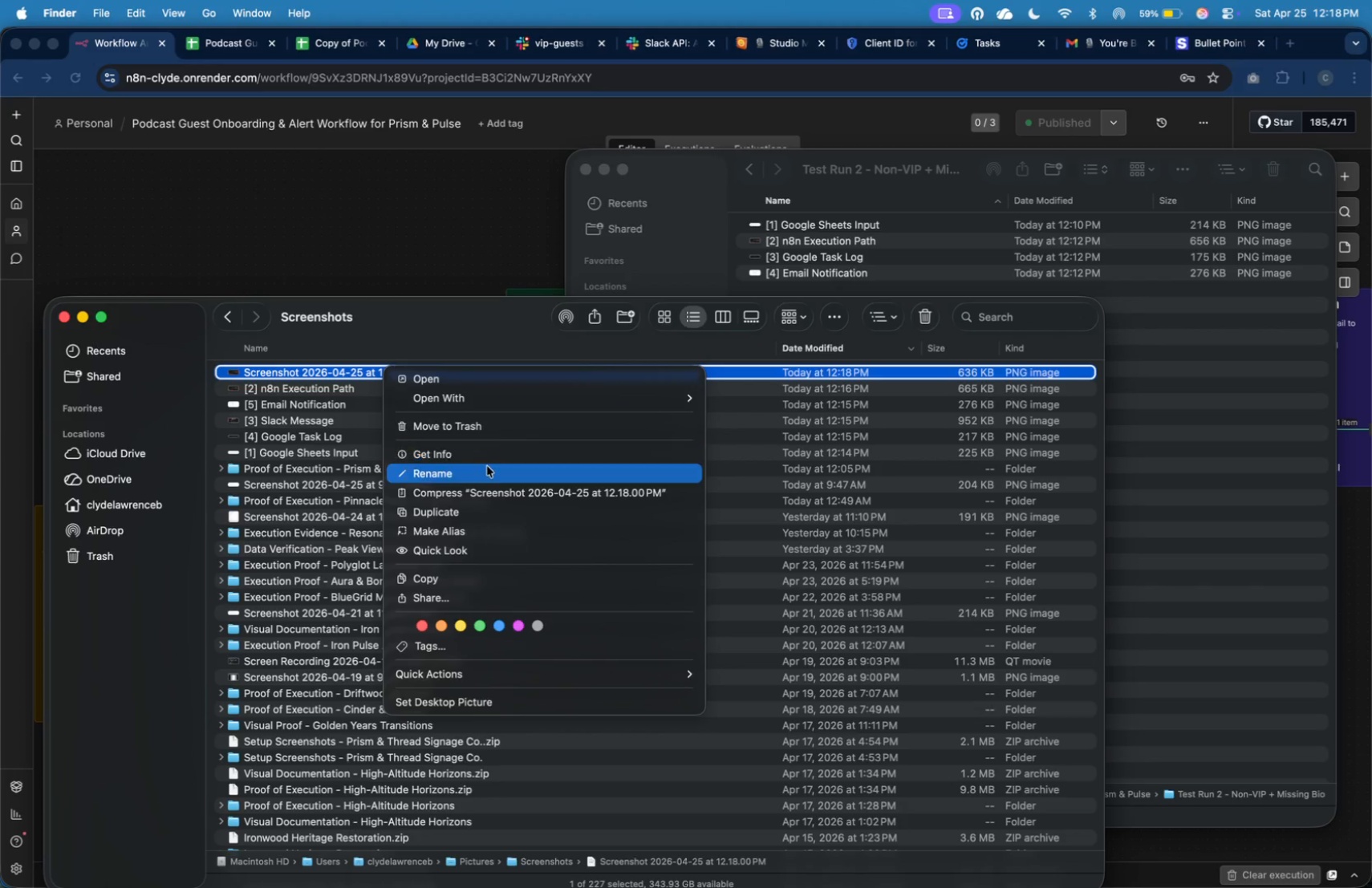 
left_click([487, 469])
 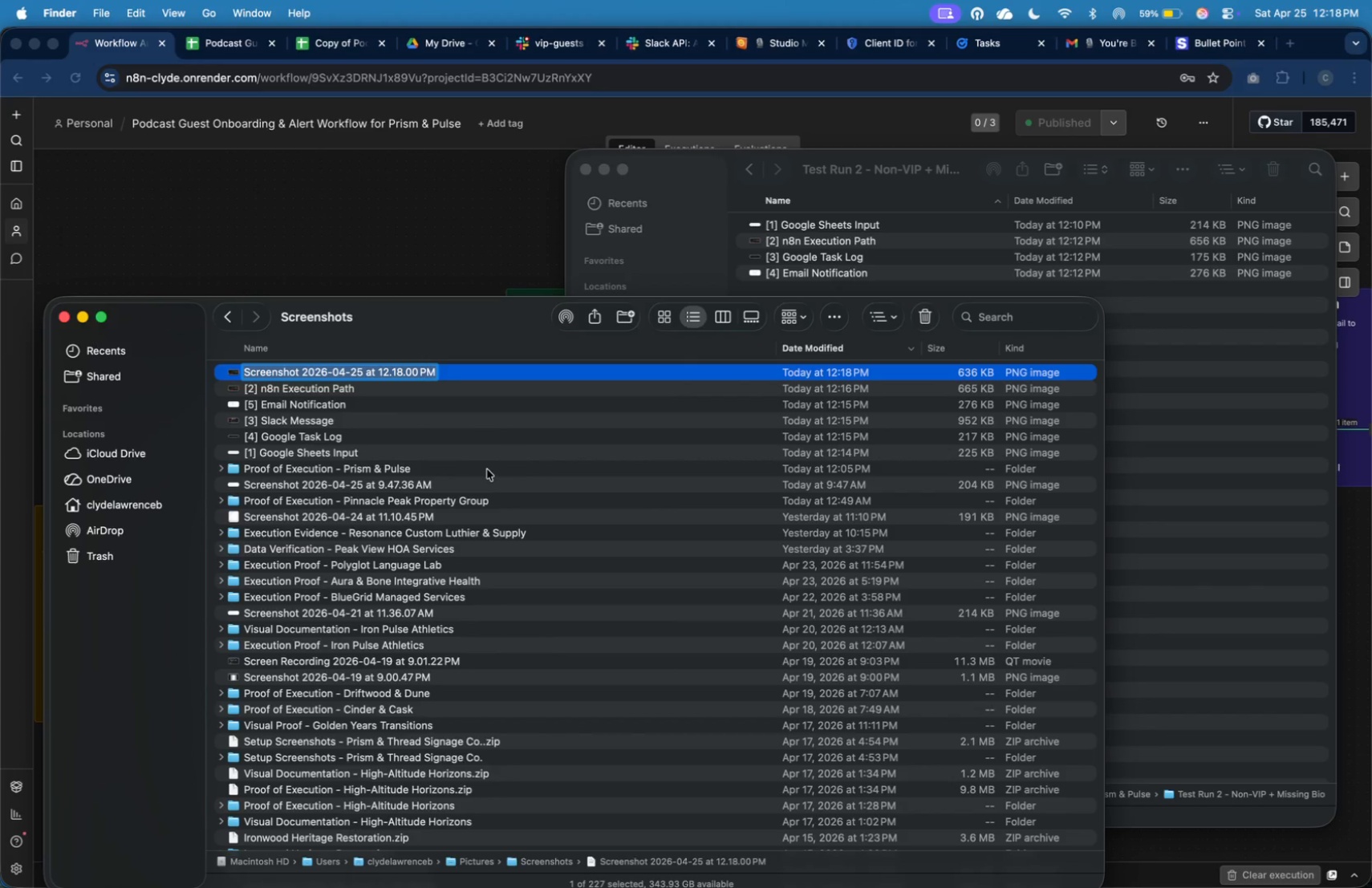 
key(Meta+V)
 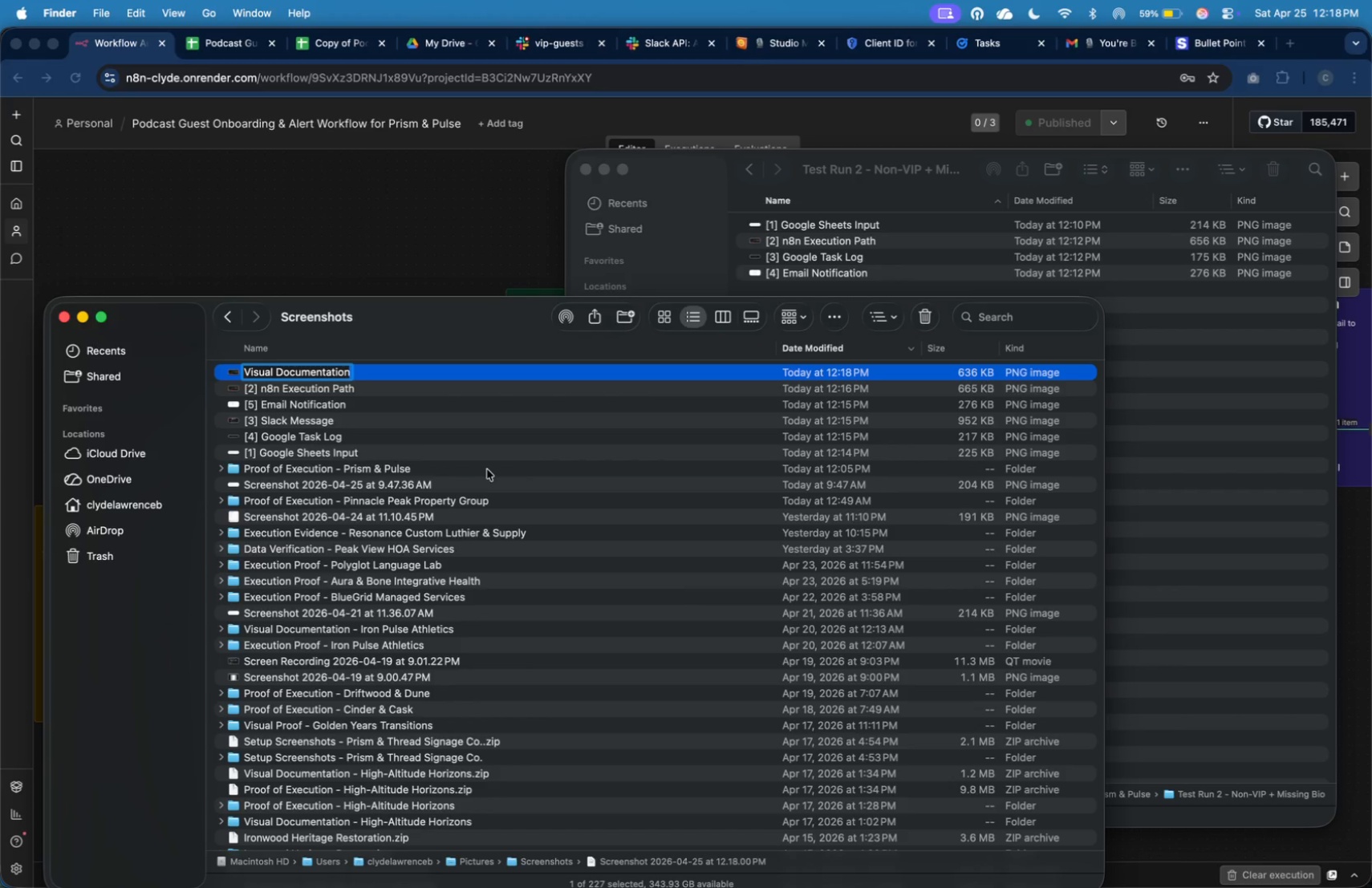 
type( p )
key(Backspace)
key(Backspace)
type(- Prism & Pulse)
 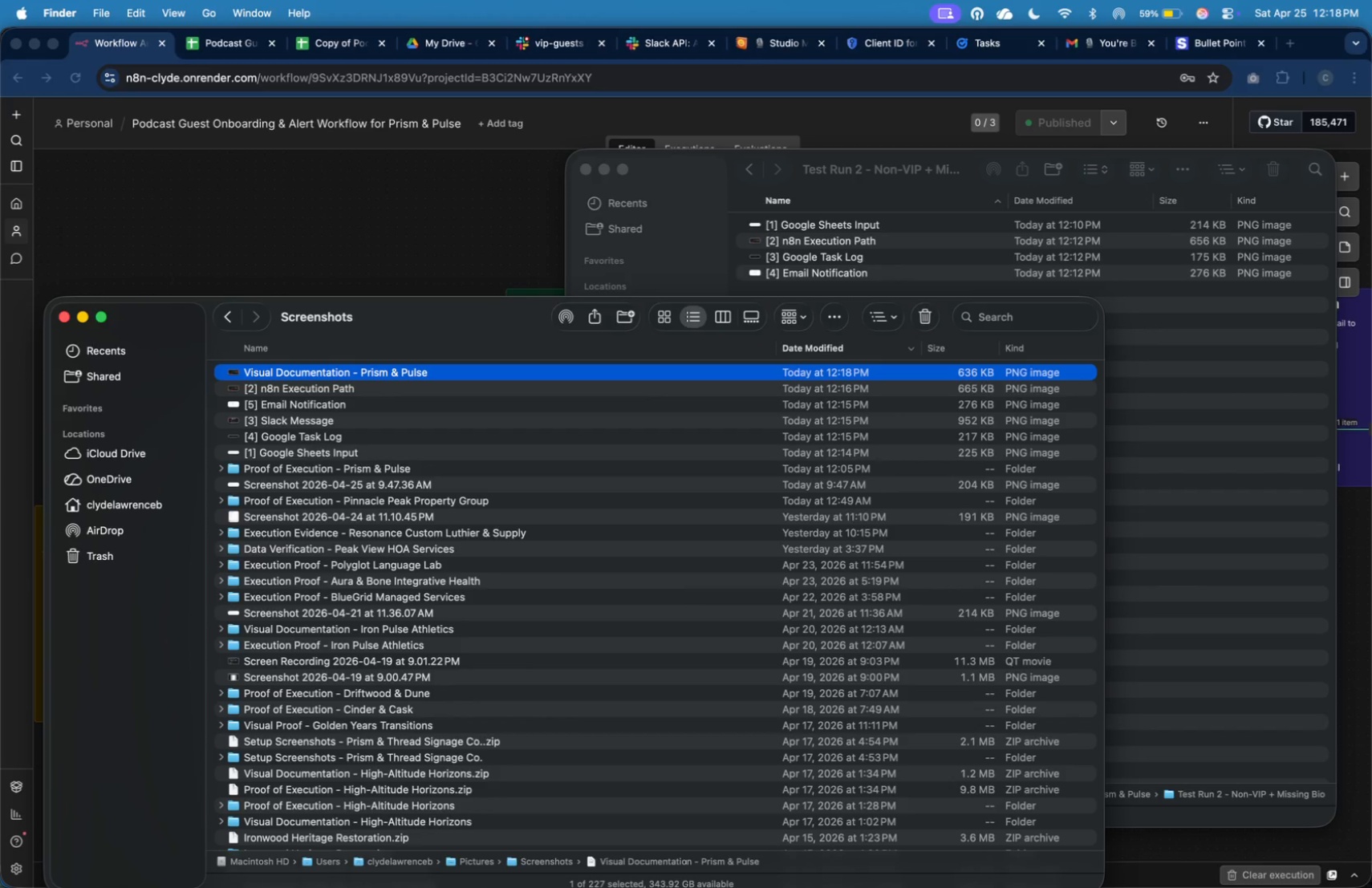 
 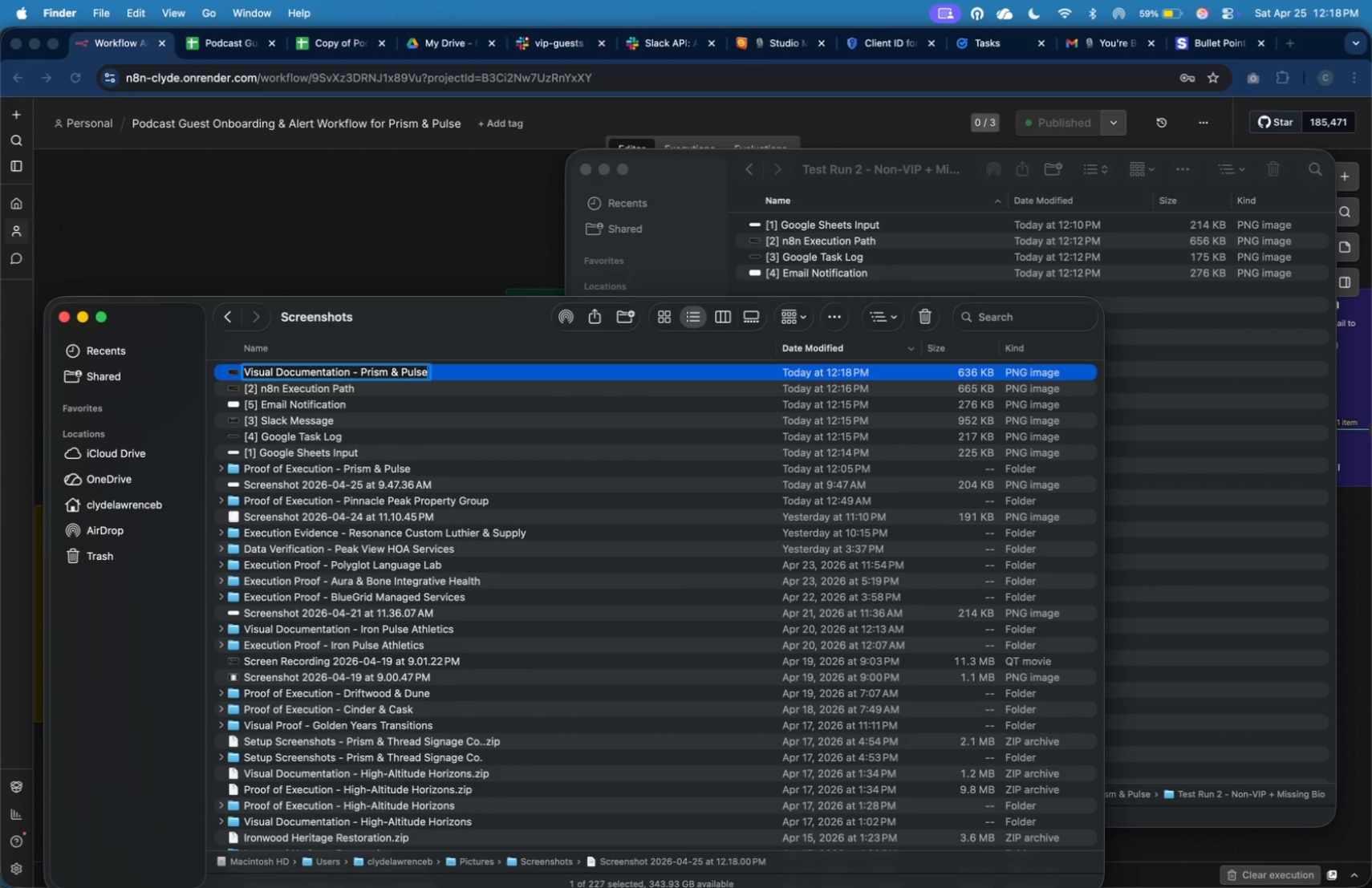 
key(Enter)
 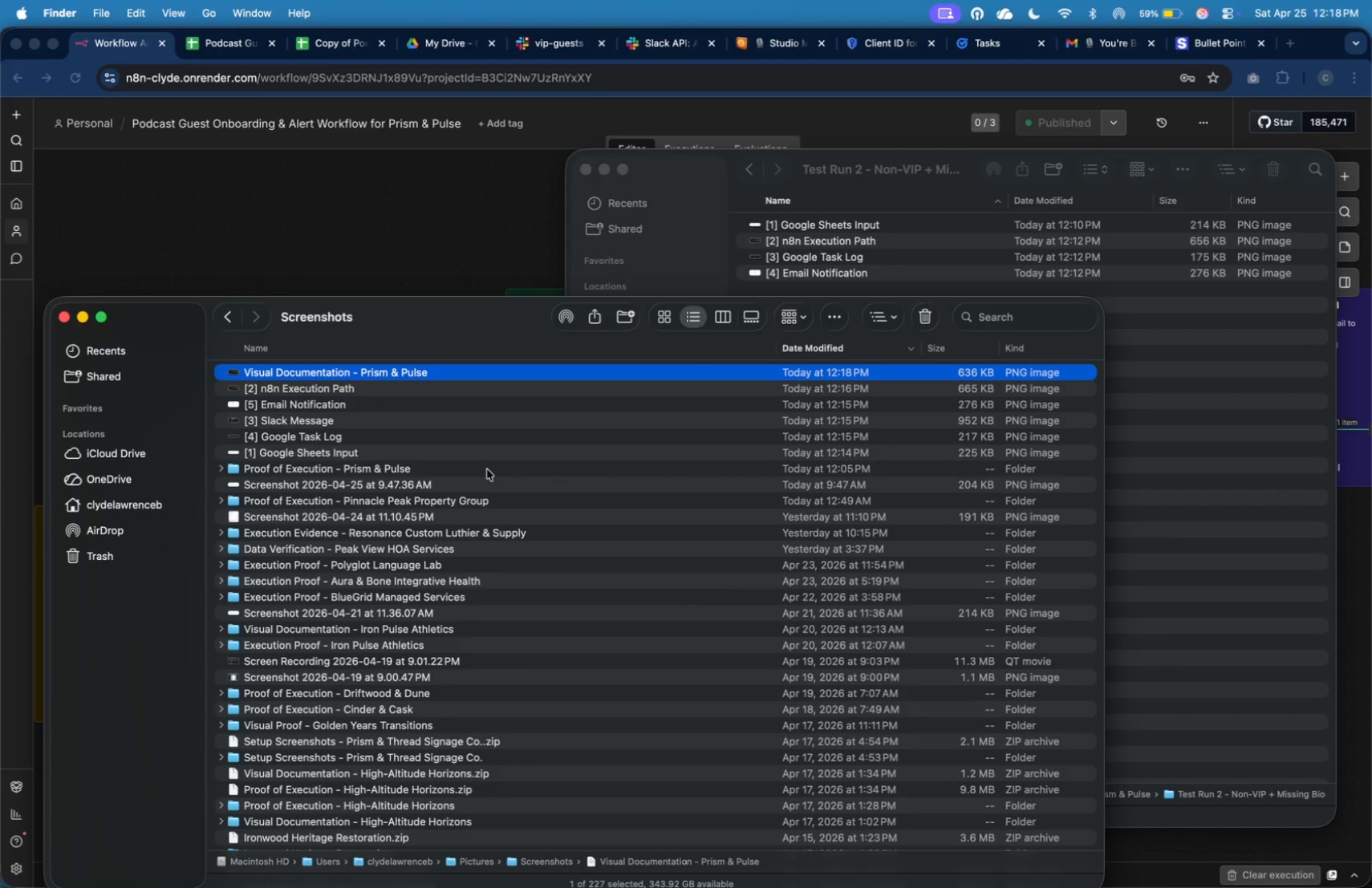 
wait(14.14)
 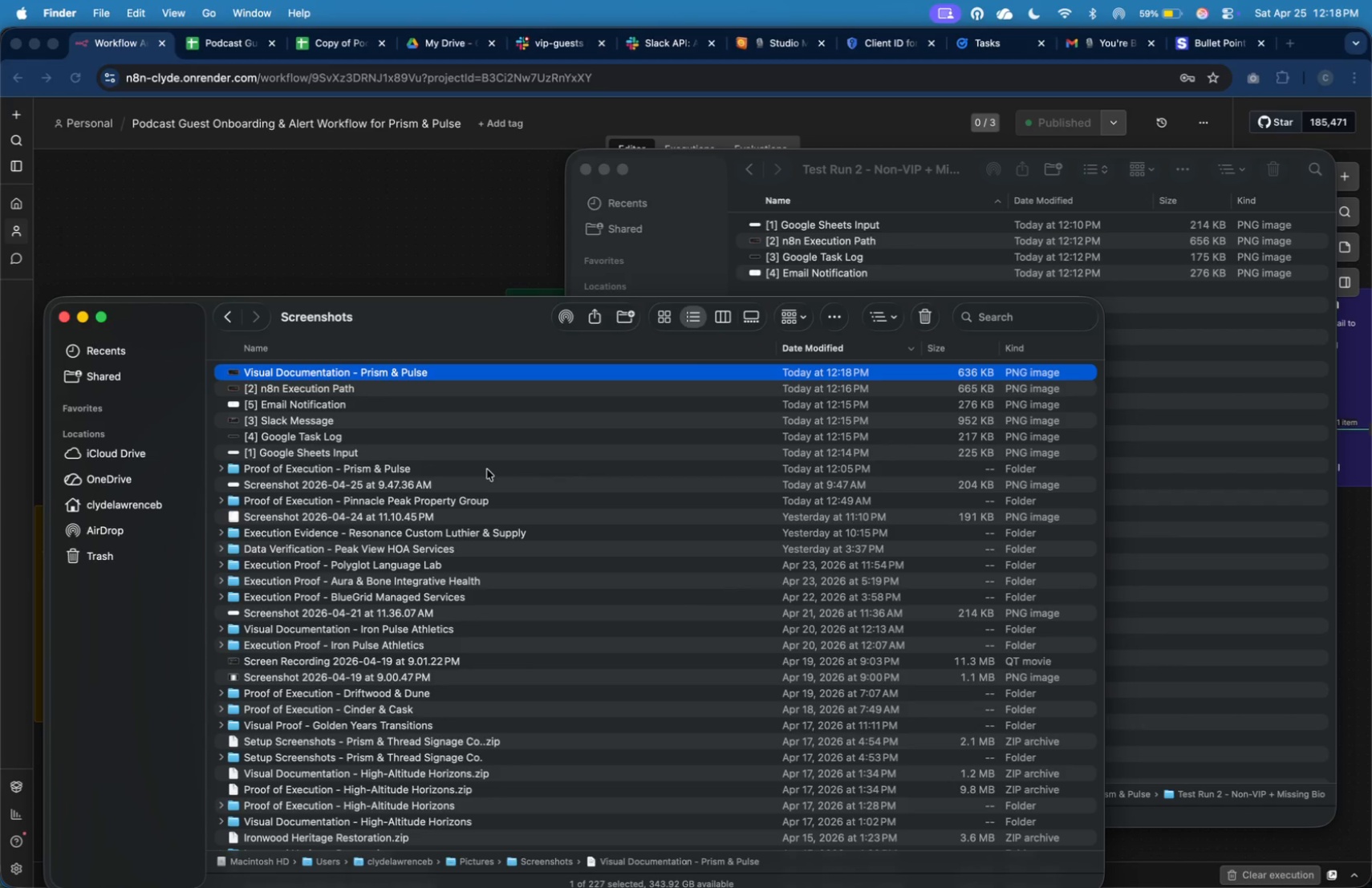 
left_click([807, 186])
 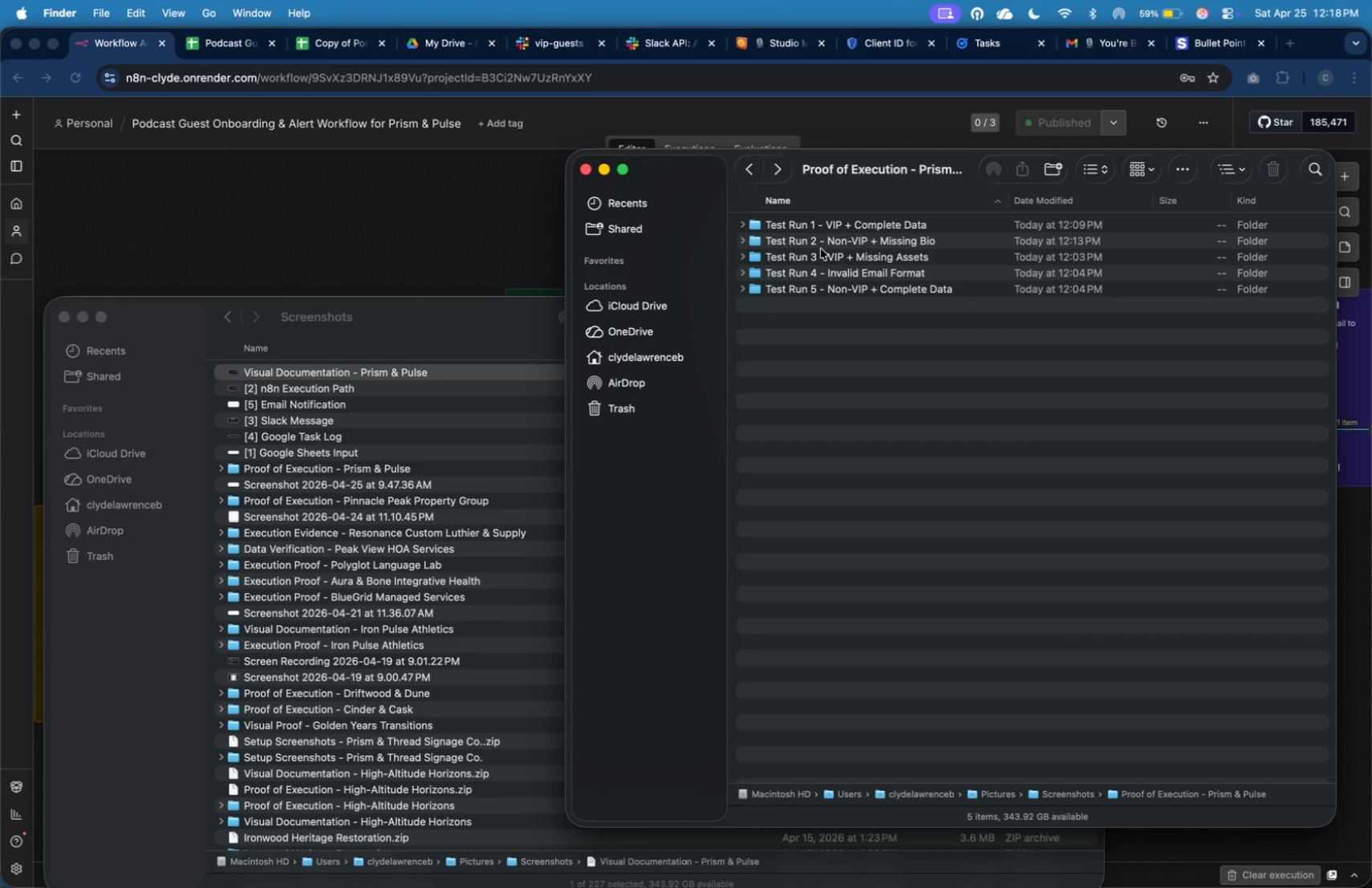 
double_click([823, 254])
 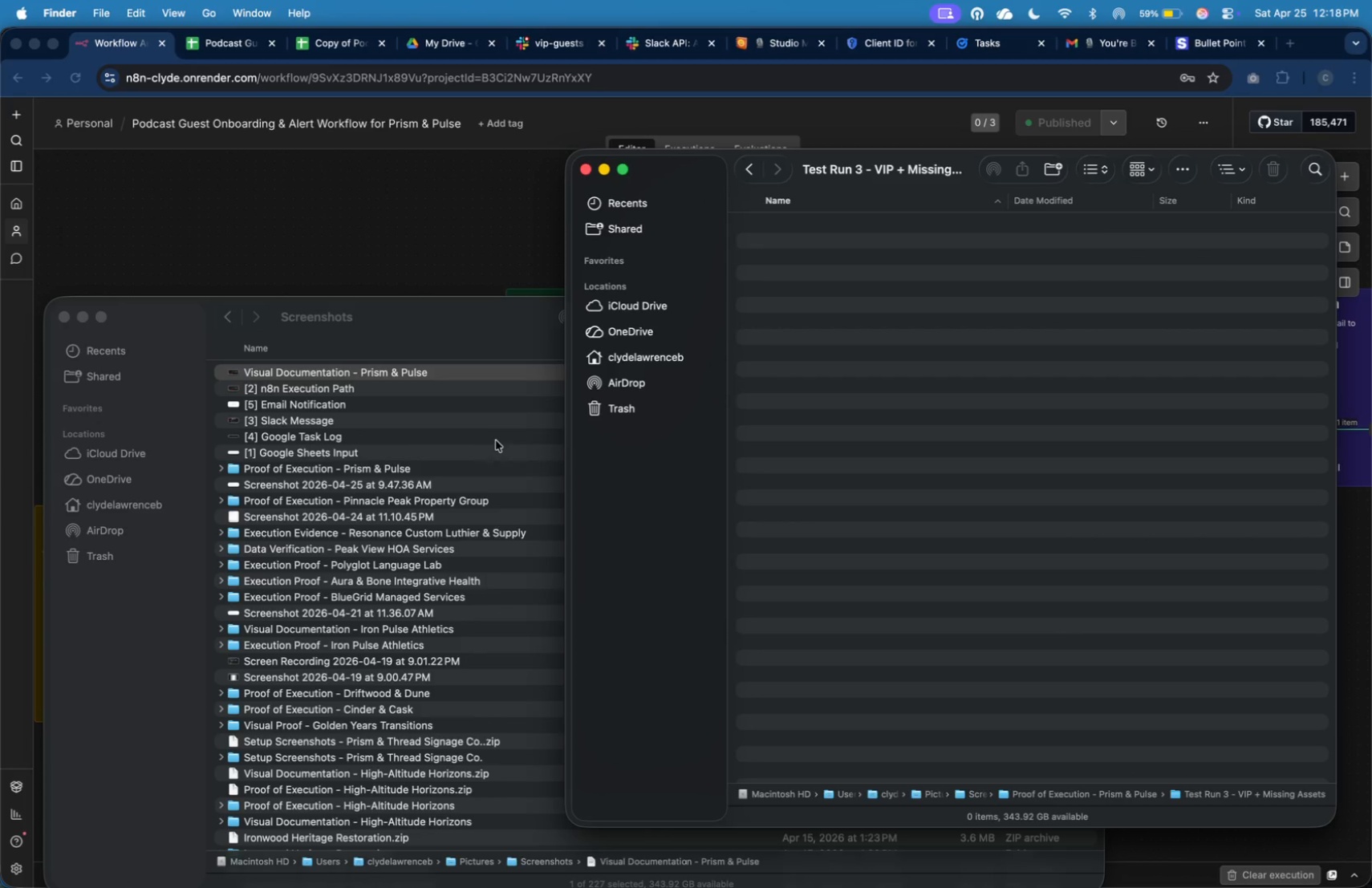 
left_click([497, 446])
 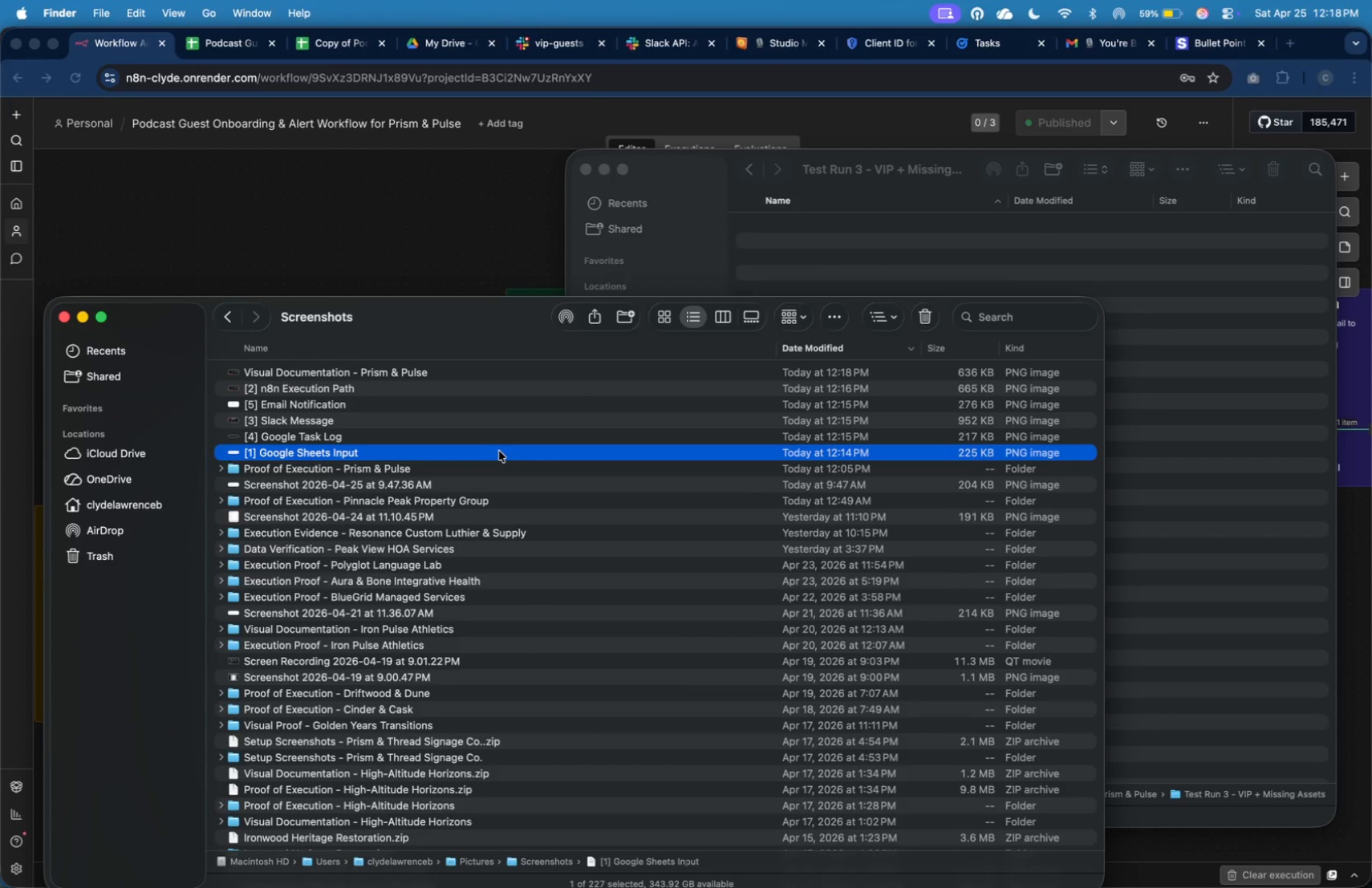 
key(Shift+ArrowUp)
 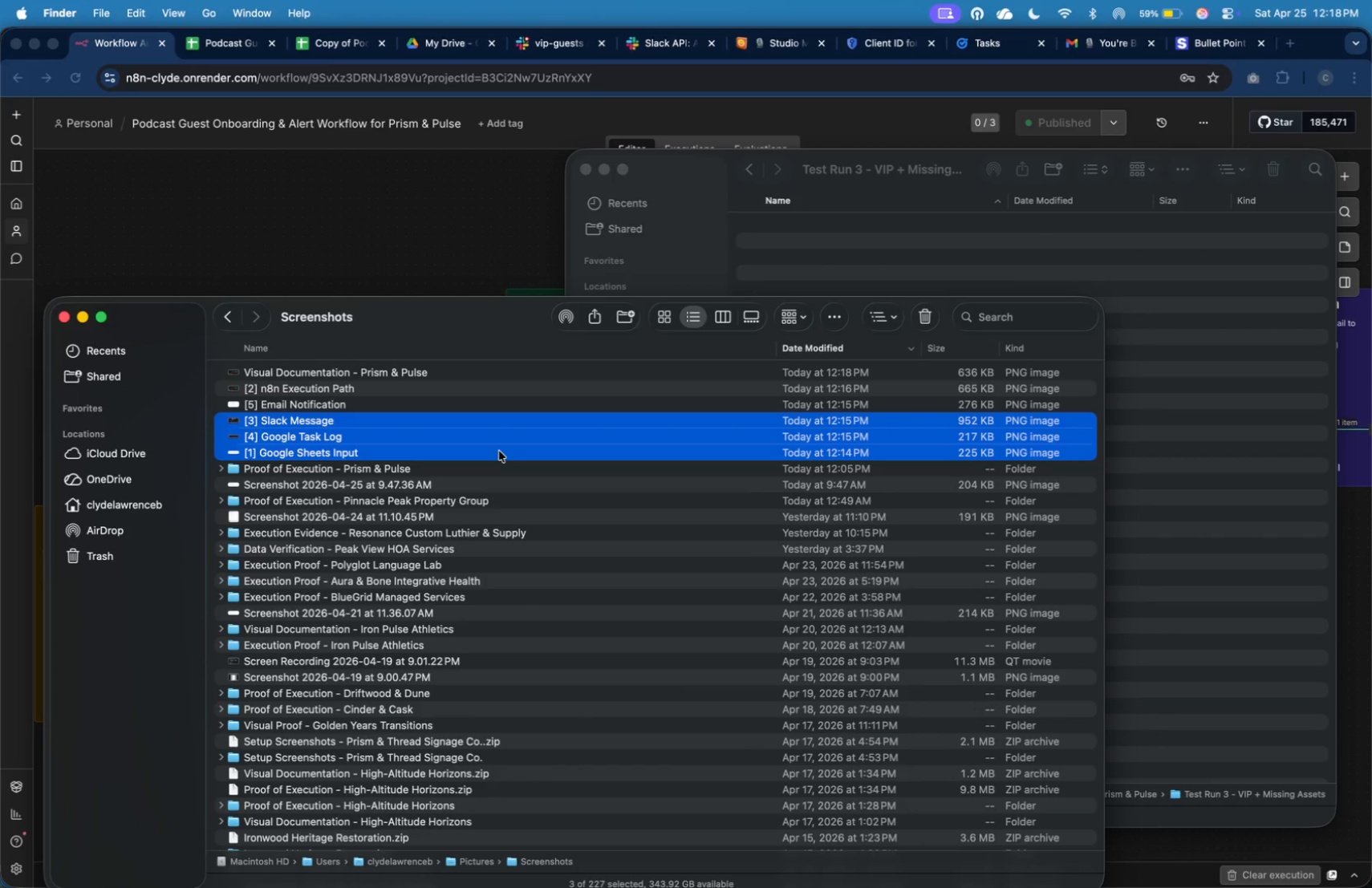 
key(Shift+ArrowUp)
 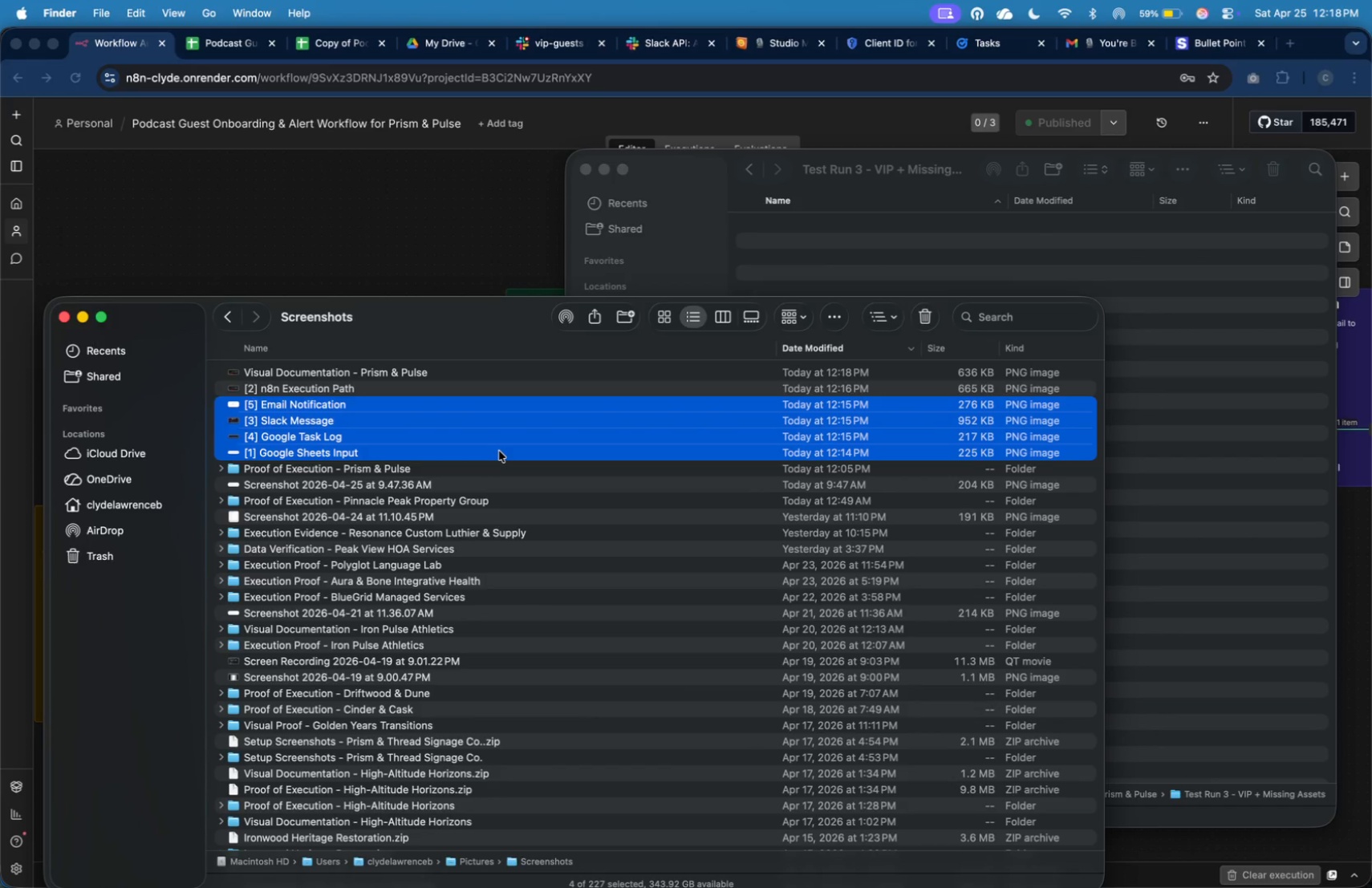 
key(Shift+ArrowUp)
 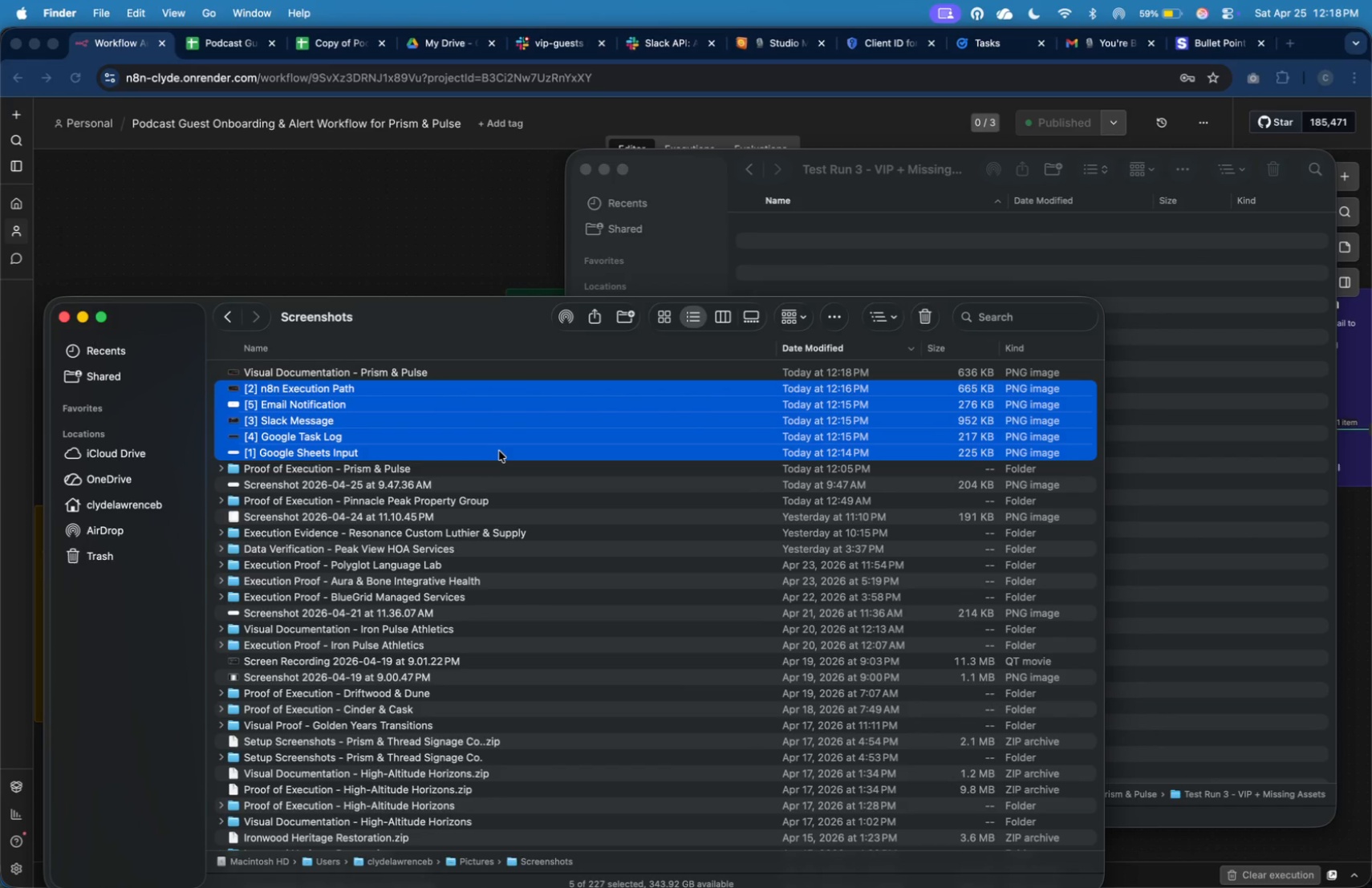 
key(Shift+ArrowUp)
 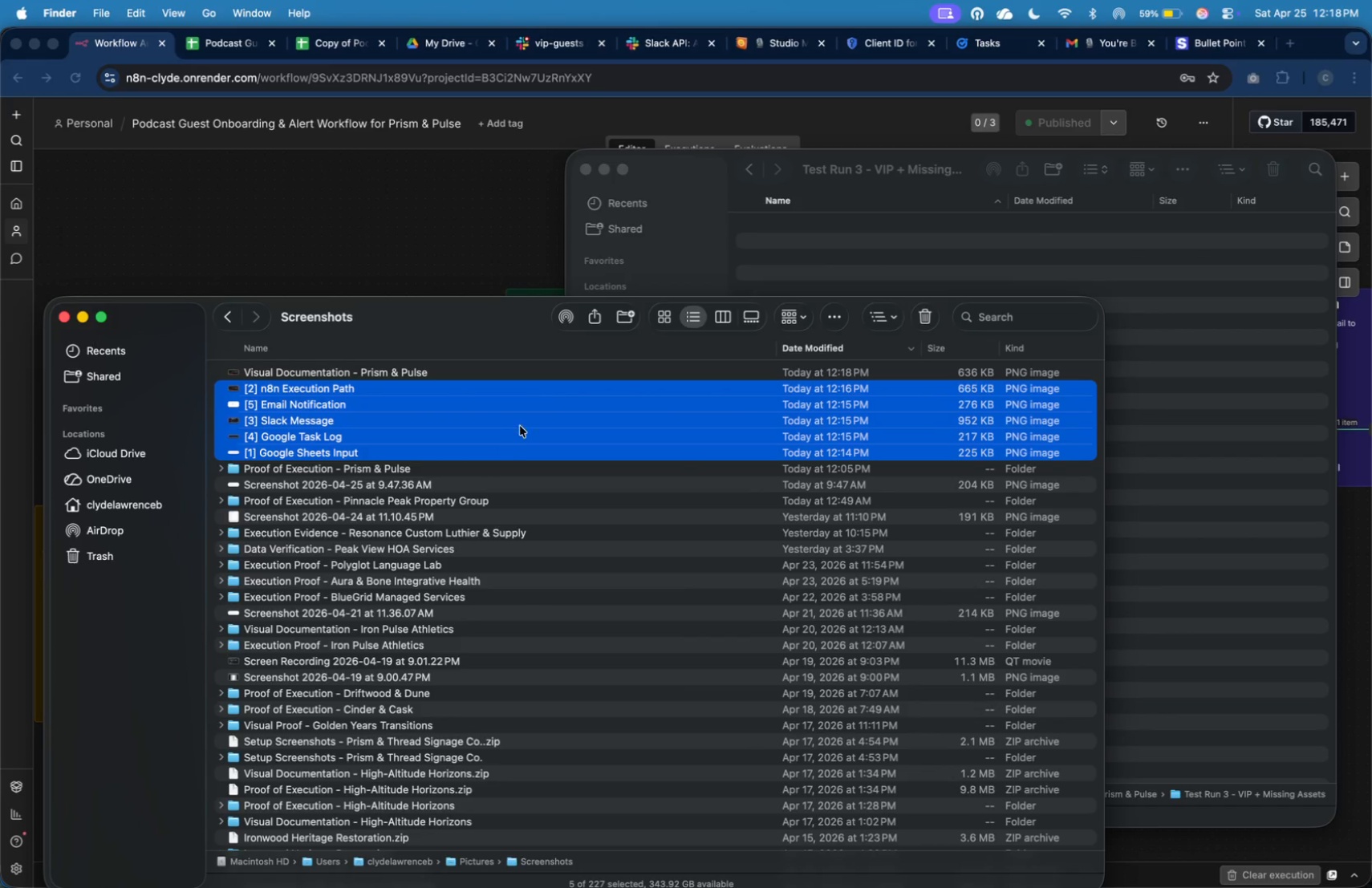 
left_click_drag(start_coordinate=[530, 413], to_coordinate=[822, 266])
 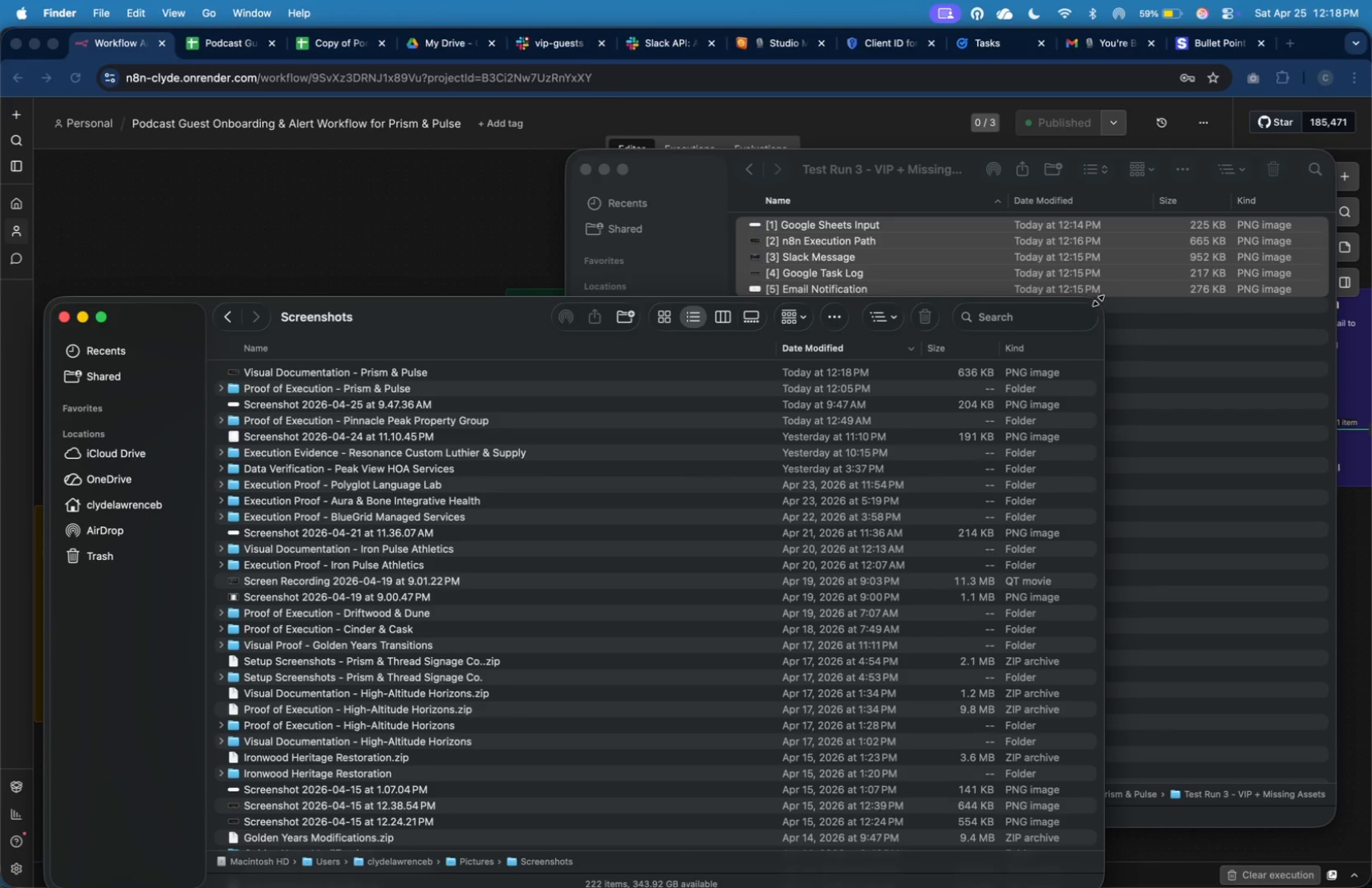 
left_click([1117, 321])
 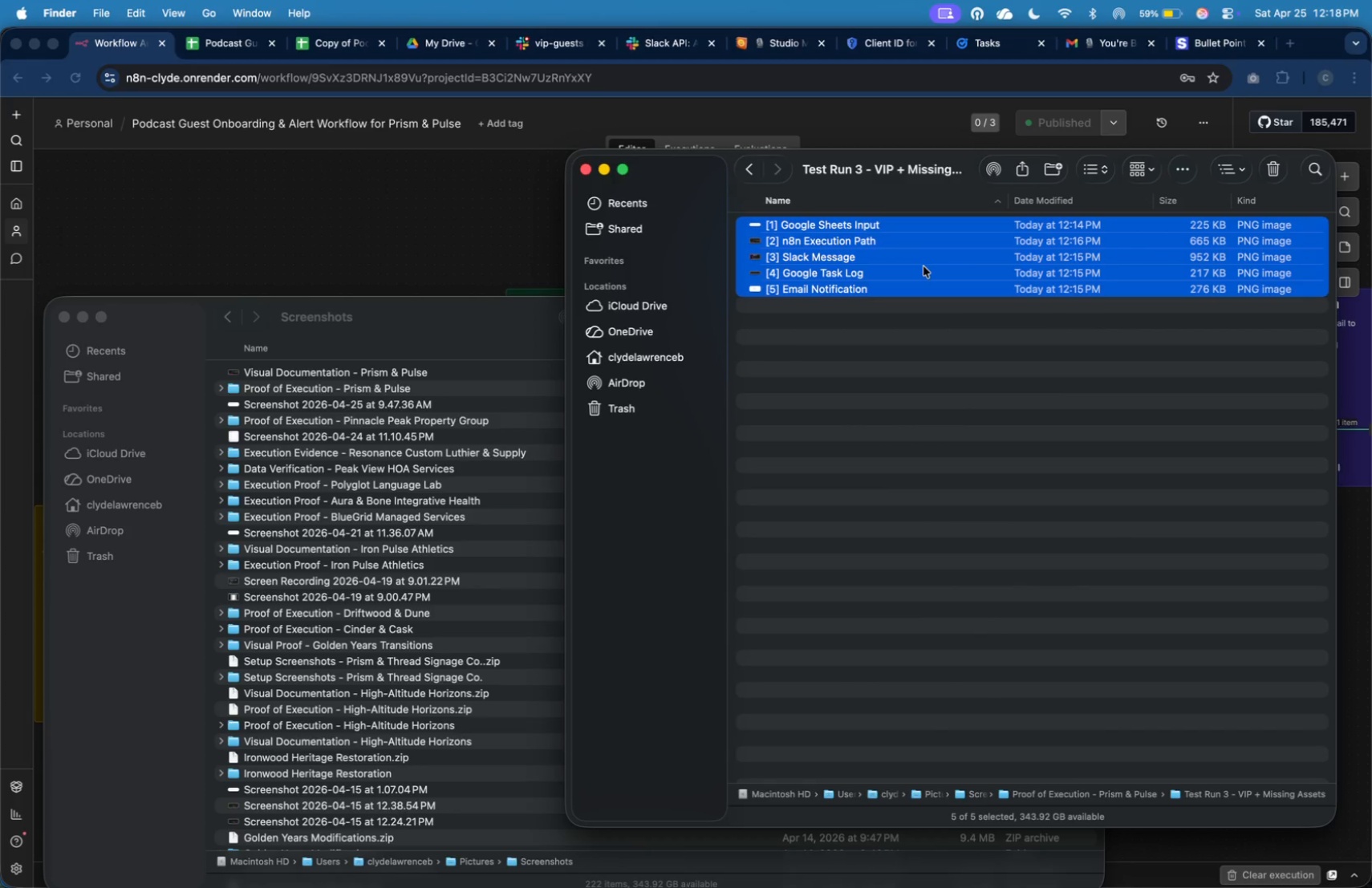 
left_click([935, 318])
 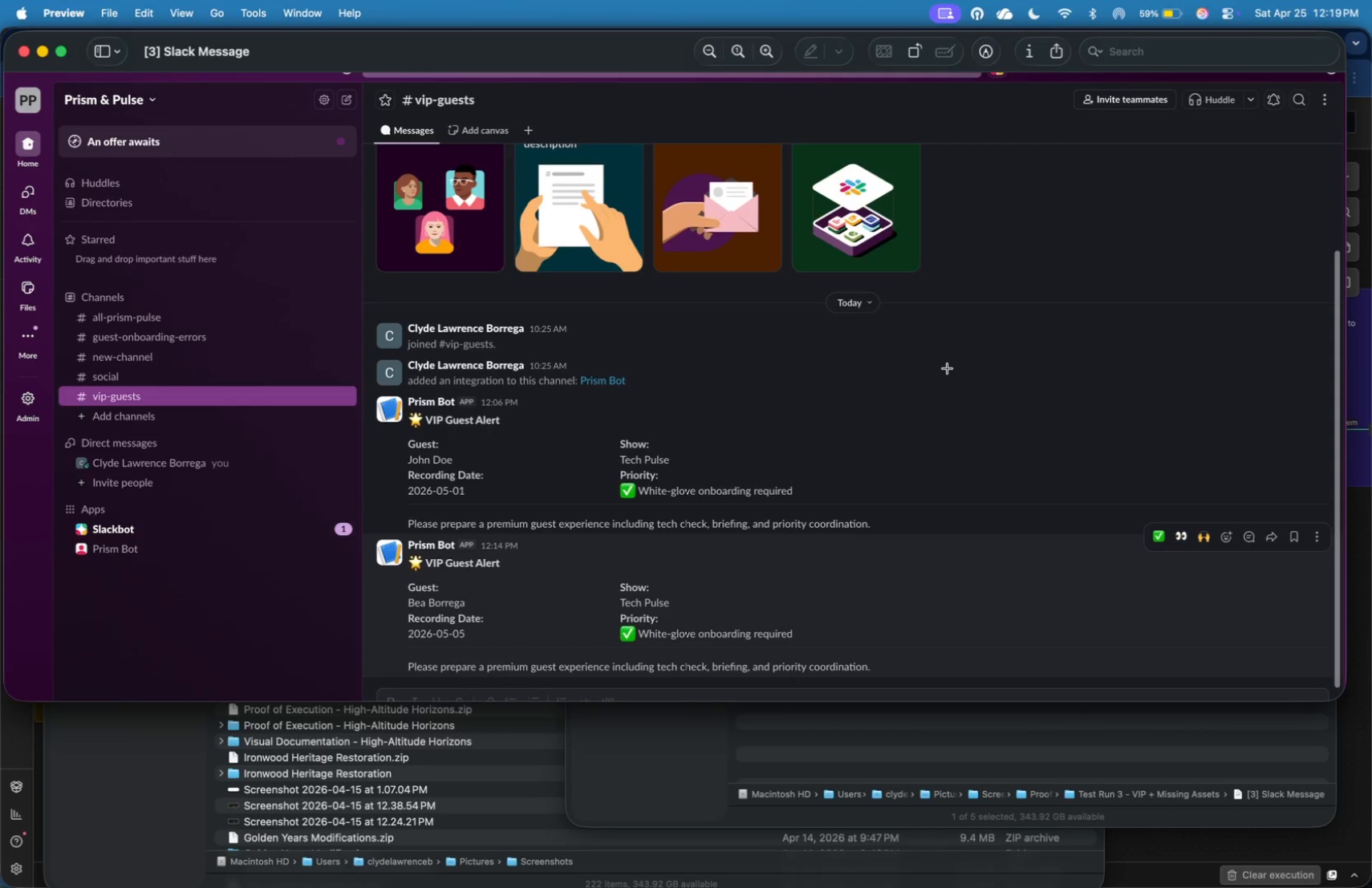 
wait(54.77)
 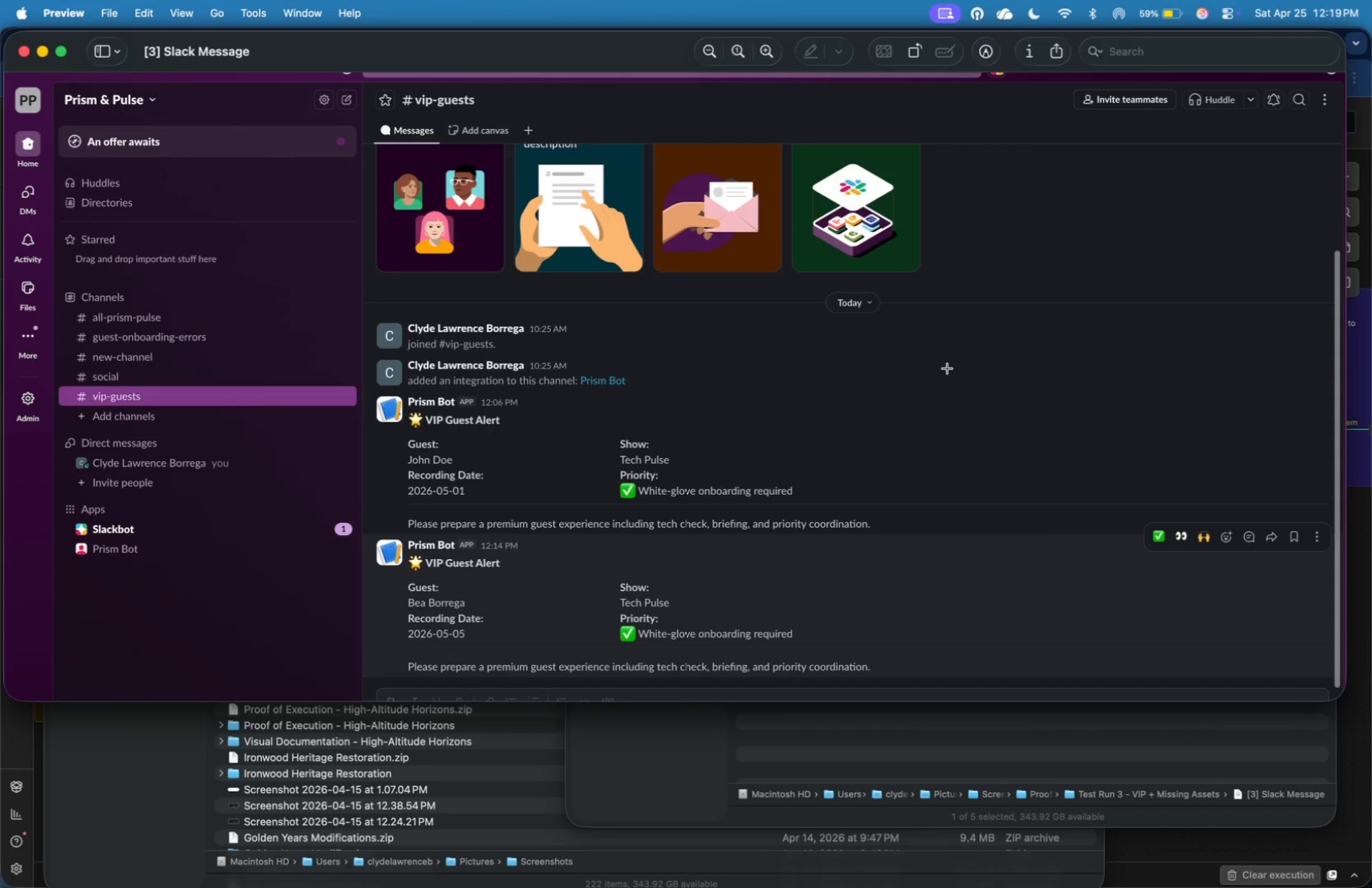 
key(Meta+CommandLeft)
 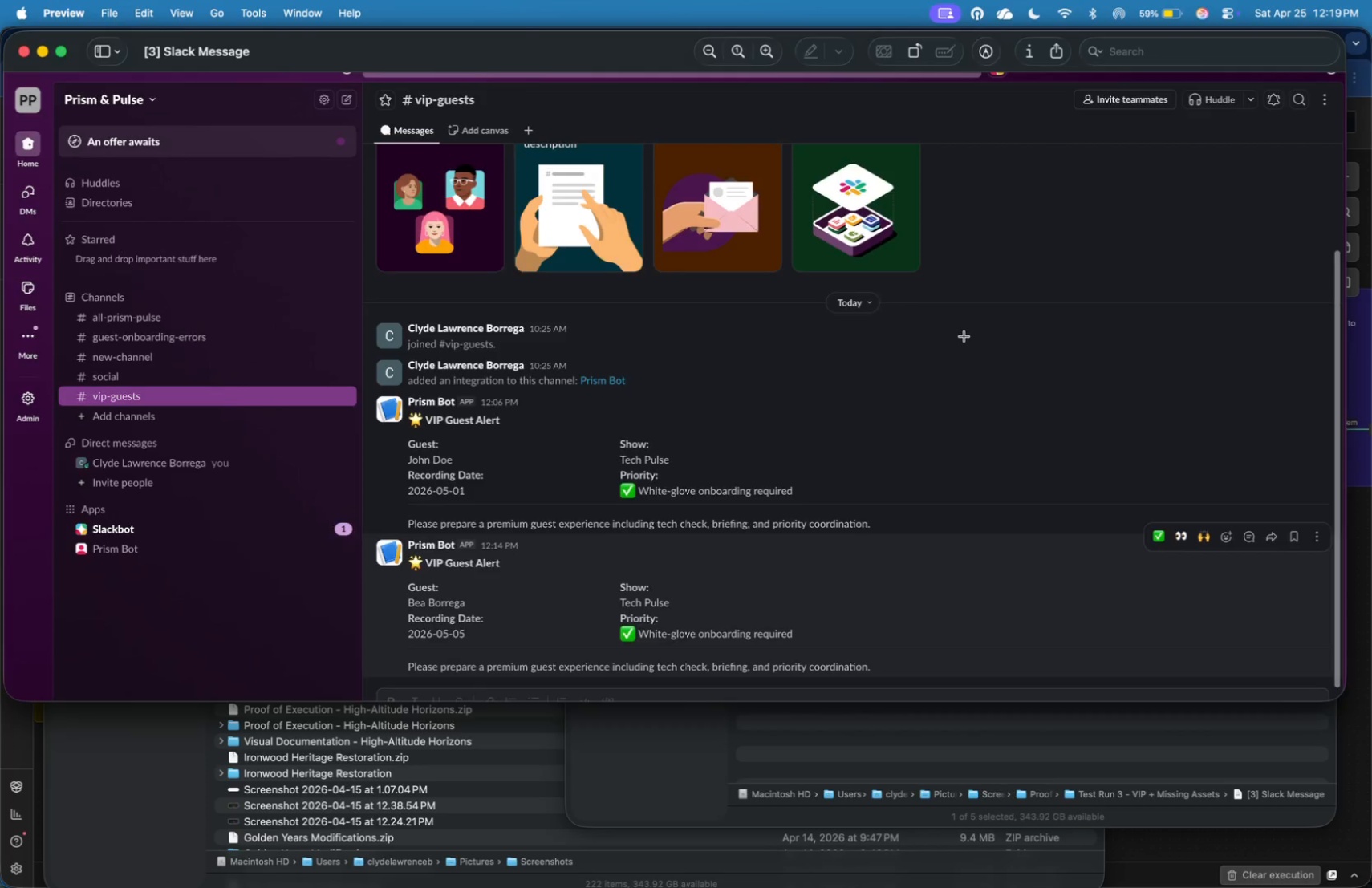 
key(Meta+Q)
 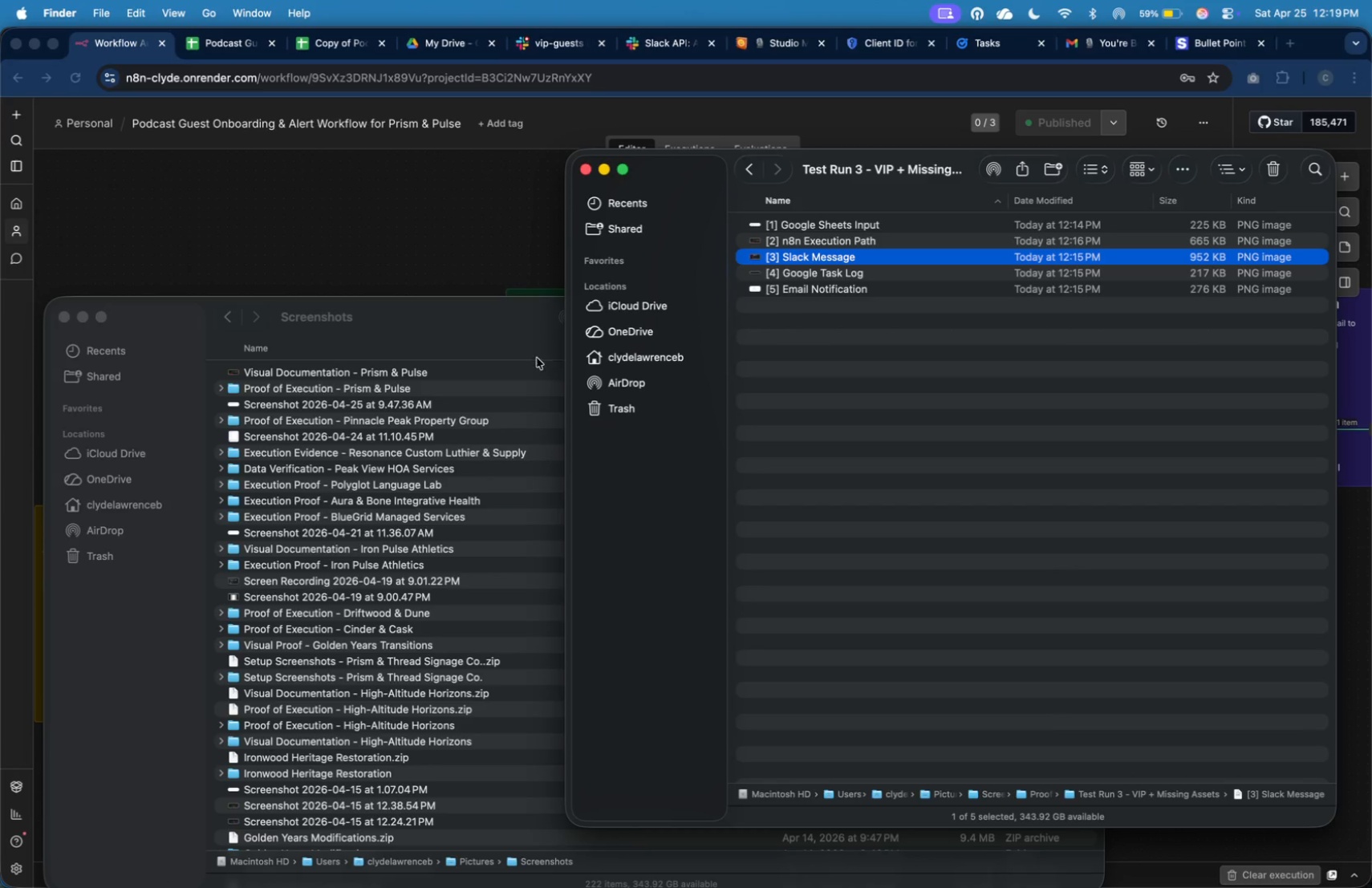 
left_click([508, 373])
 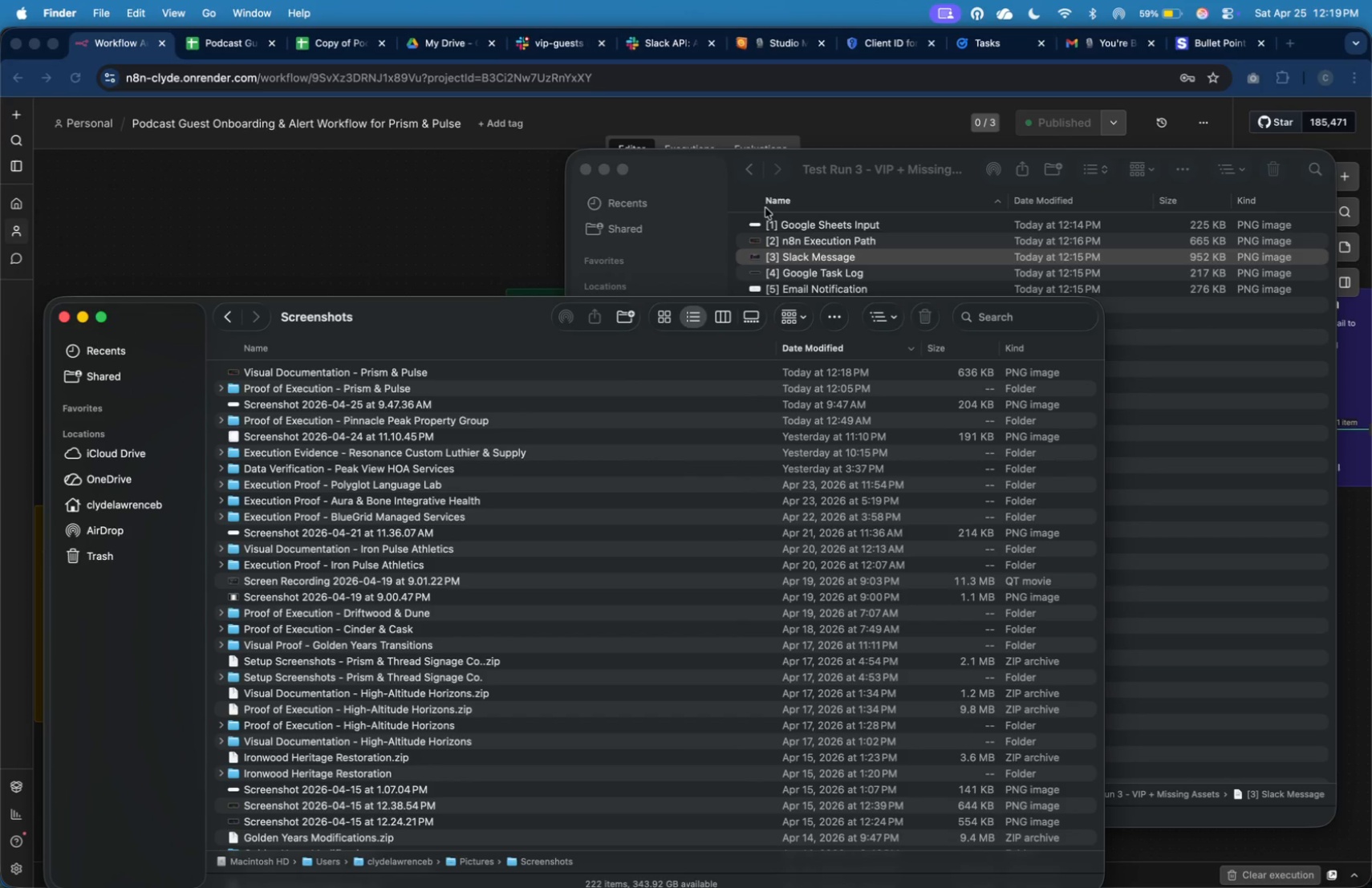 
left_click([758, 177])
 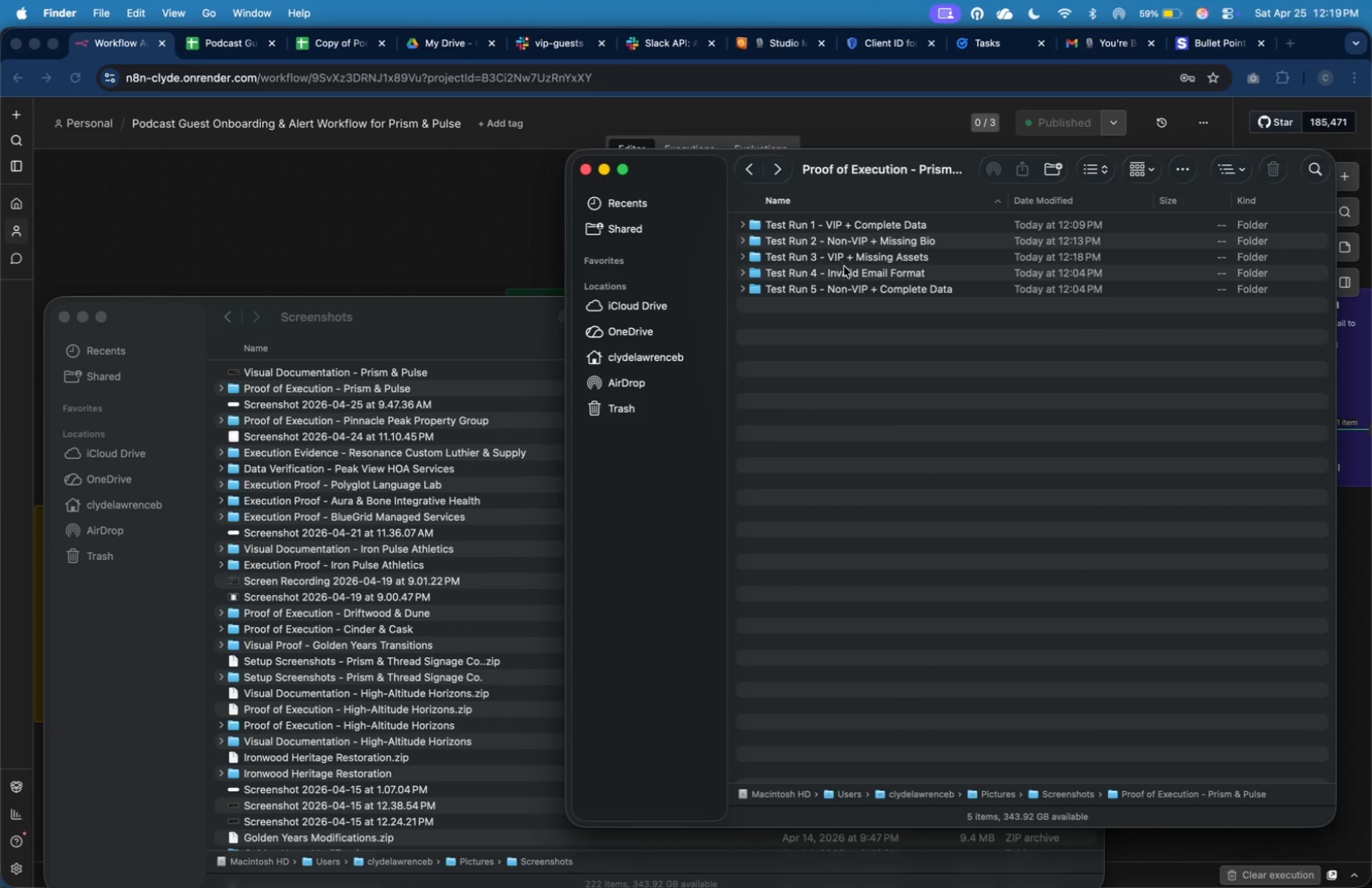 
left_click([846, 270])
 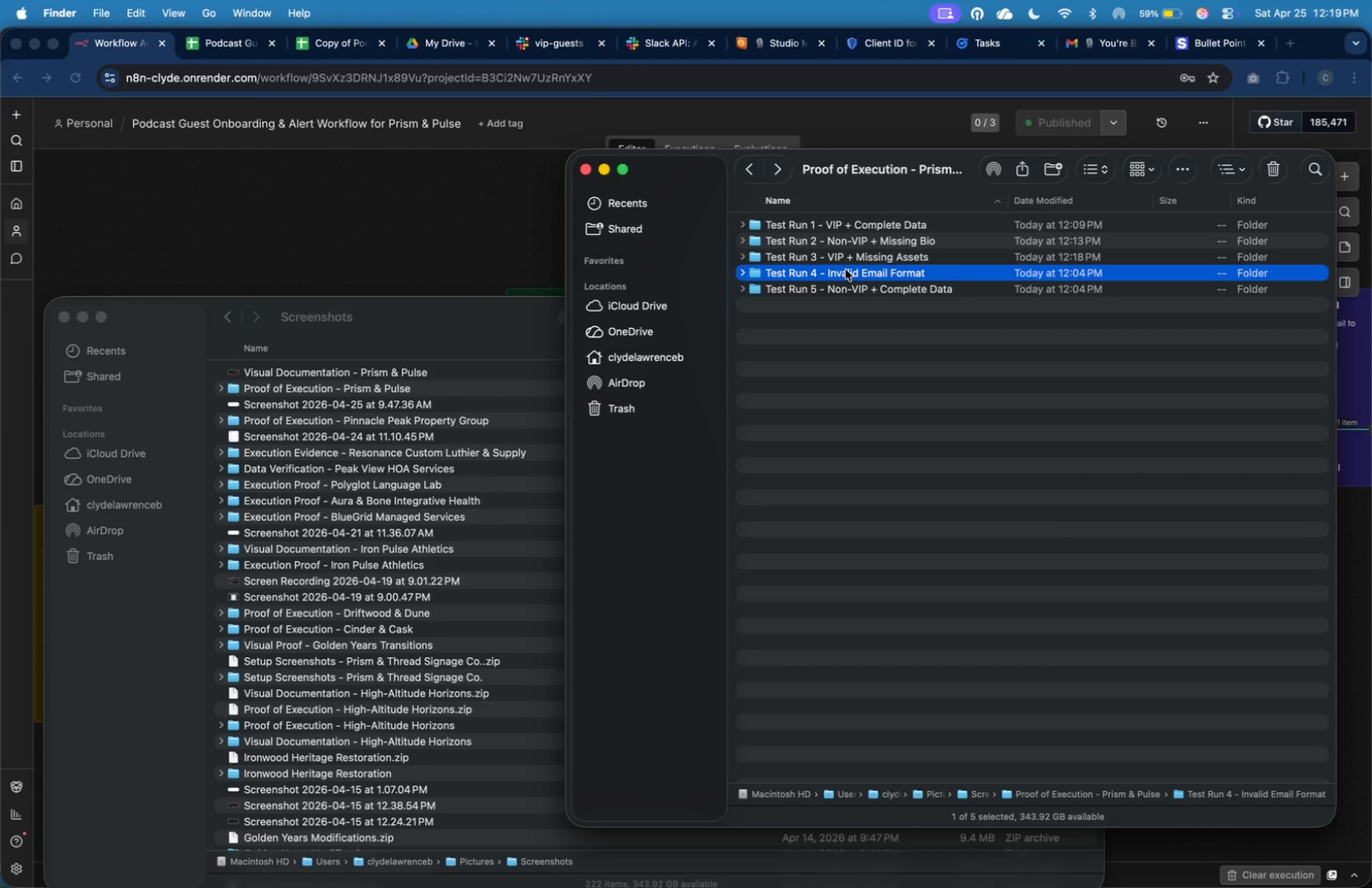 
wait(6.49)
 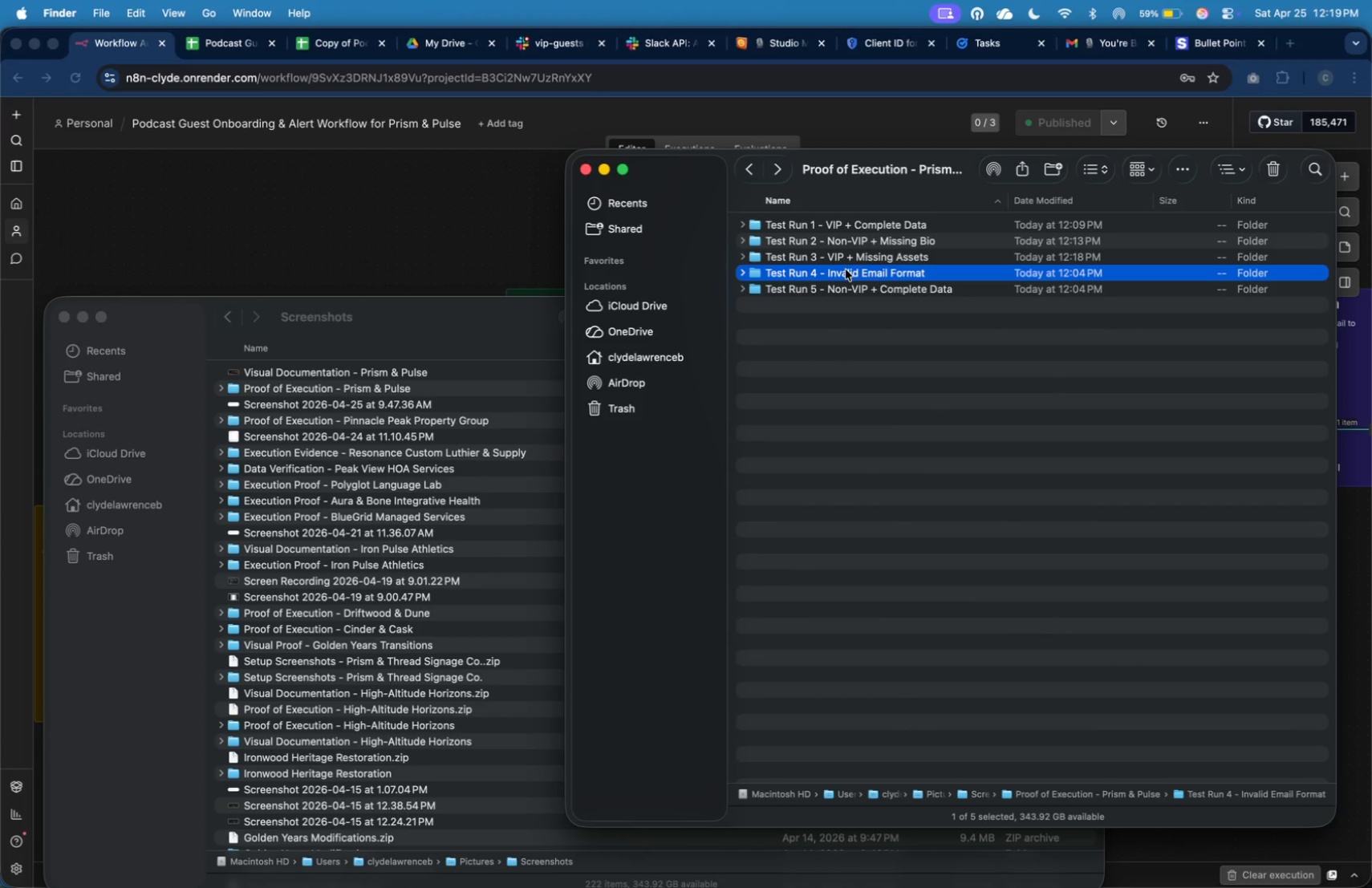 
left_click([343, 44])
 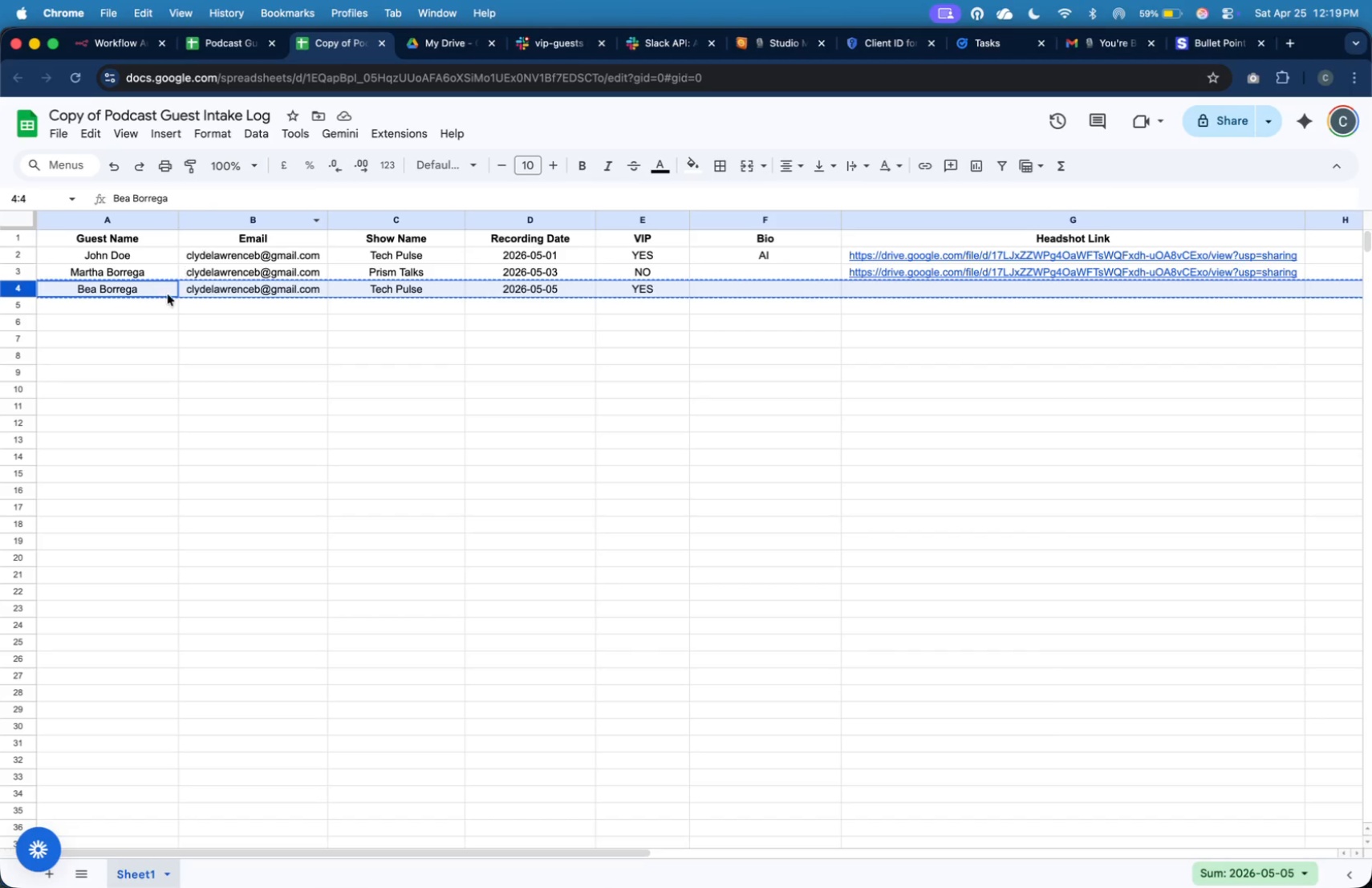 
left_click([162, 306])
 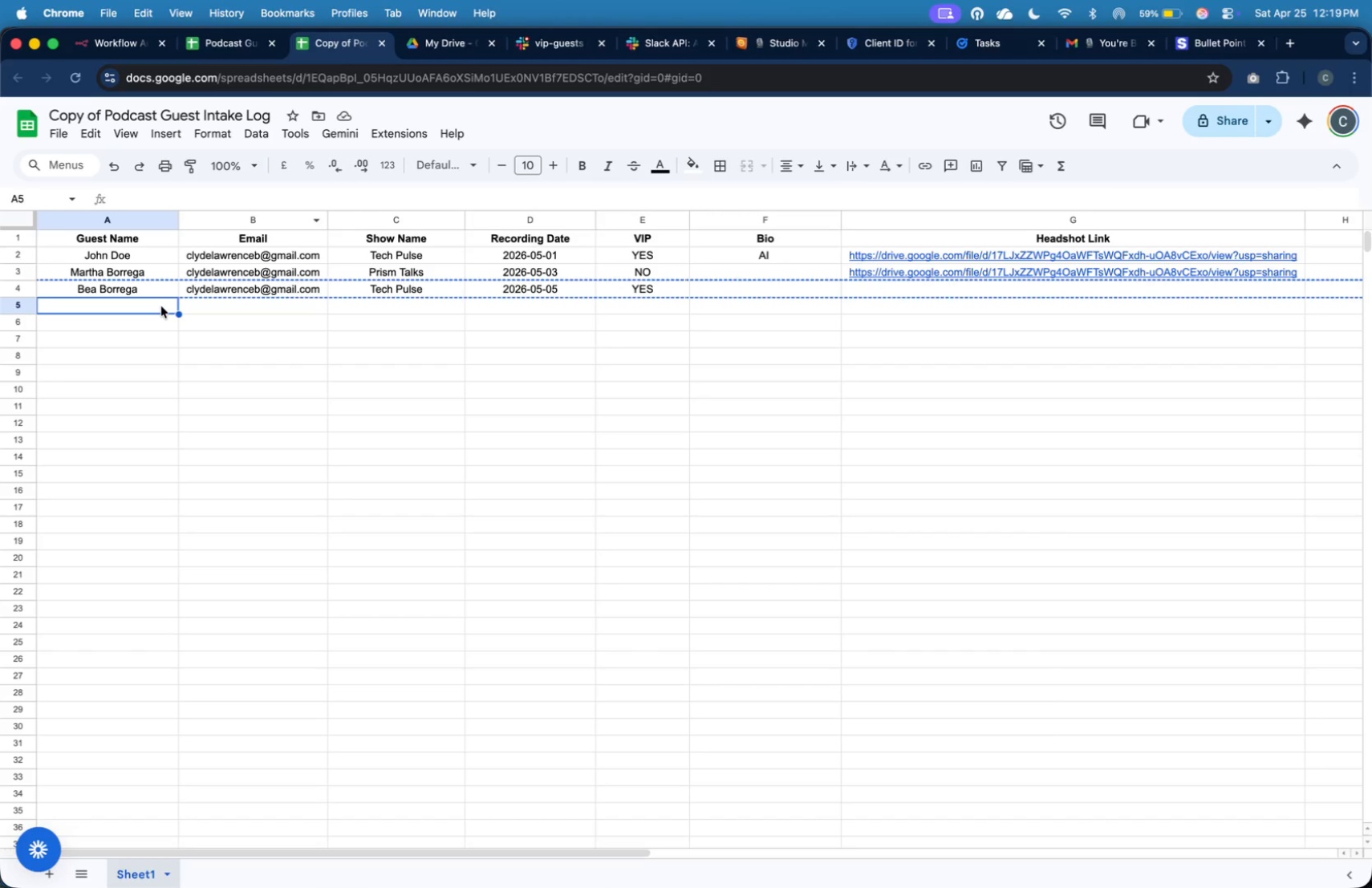 
type(Nika Cruz)
key(Tab)
 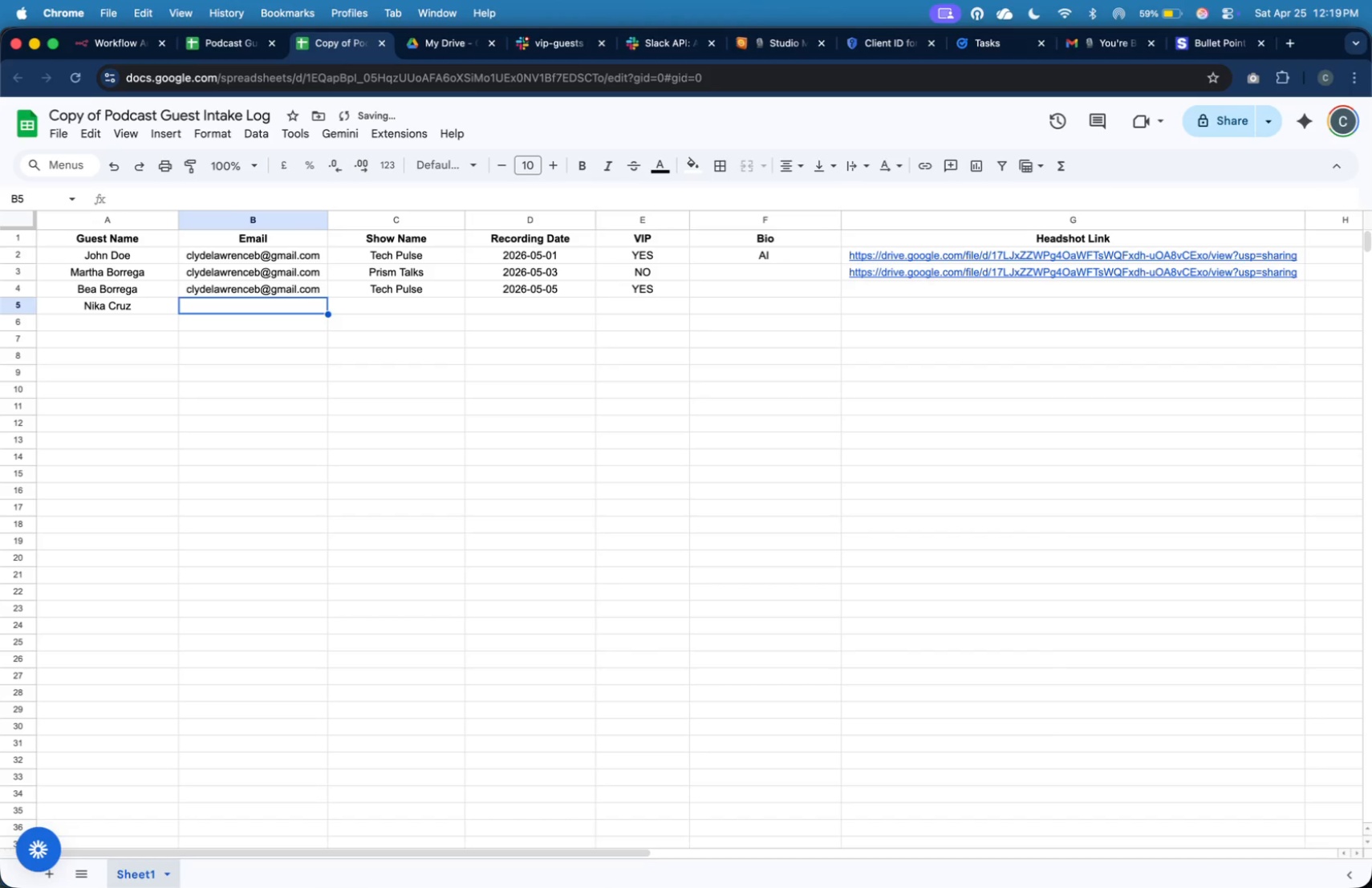 
type(cl)
key(Tab)
 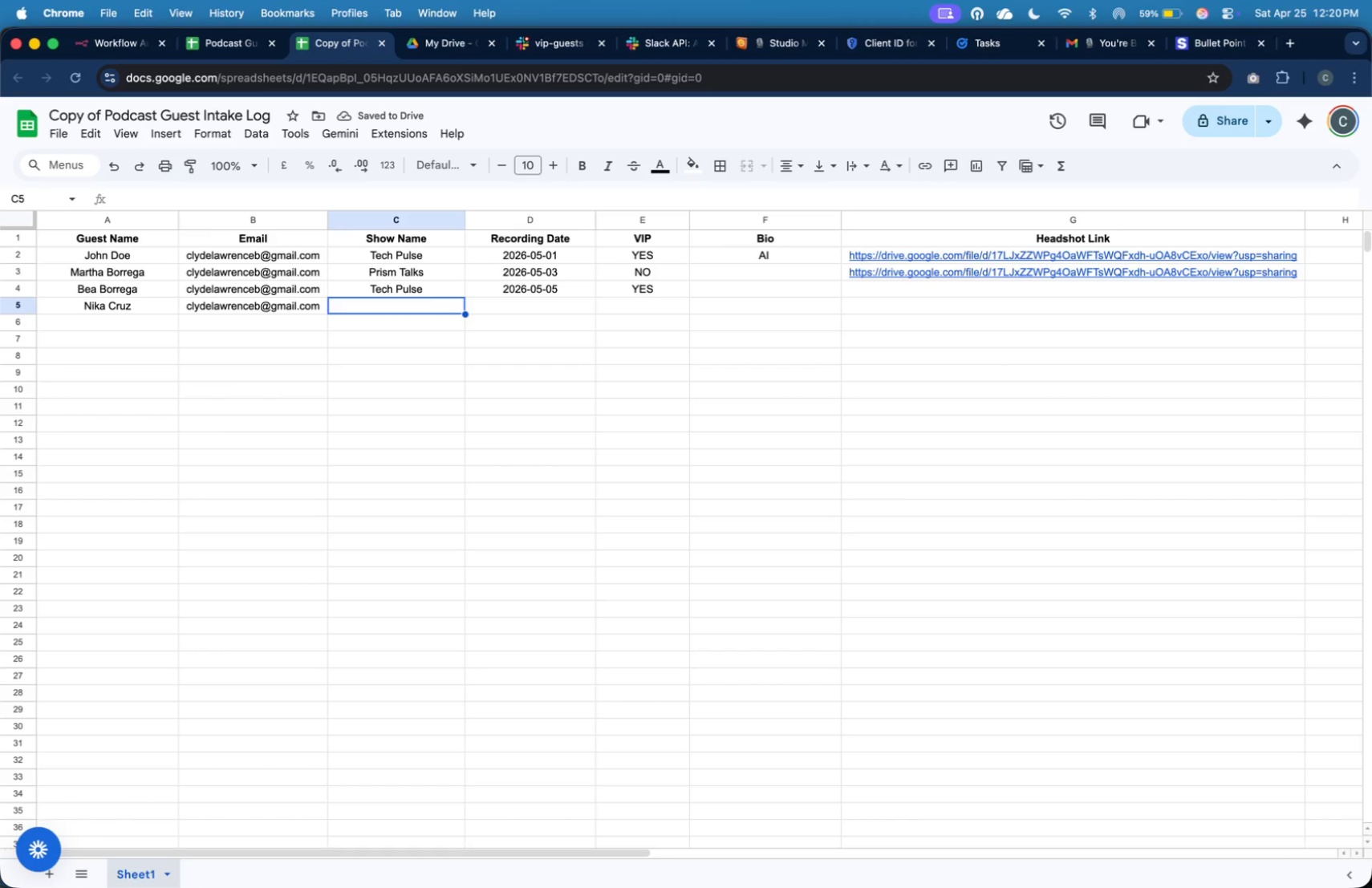 
wait(5.72)
 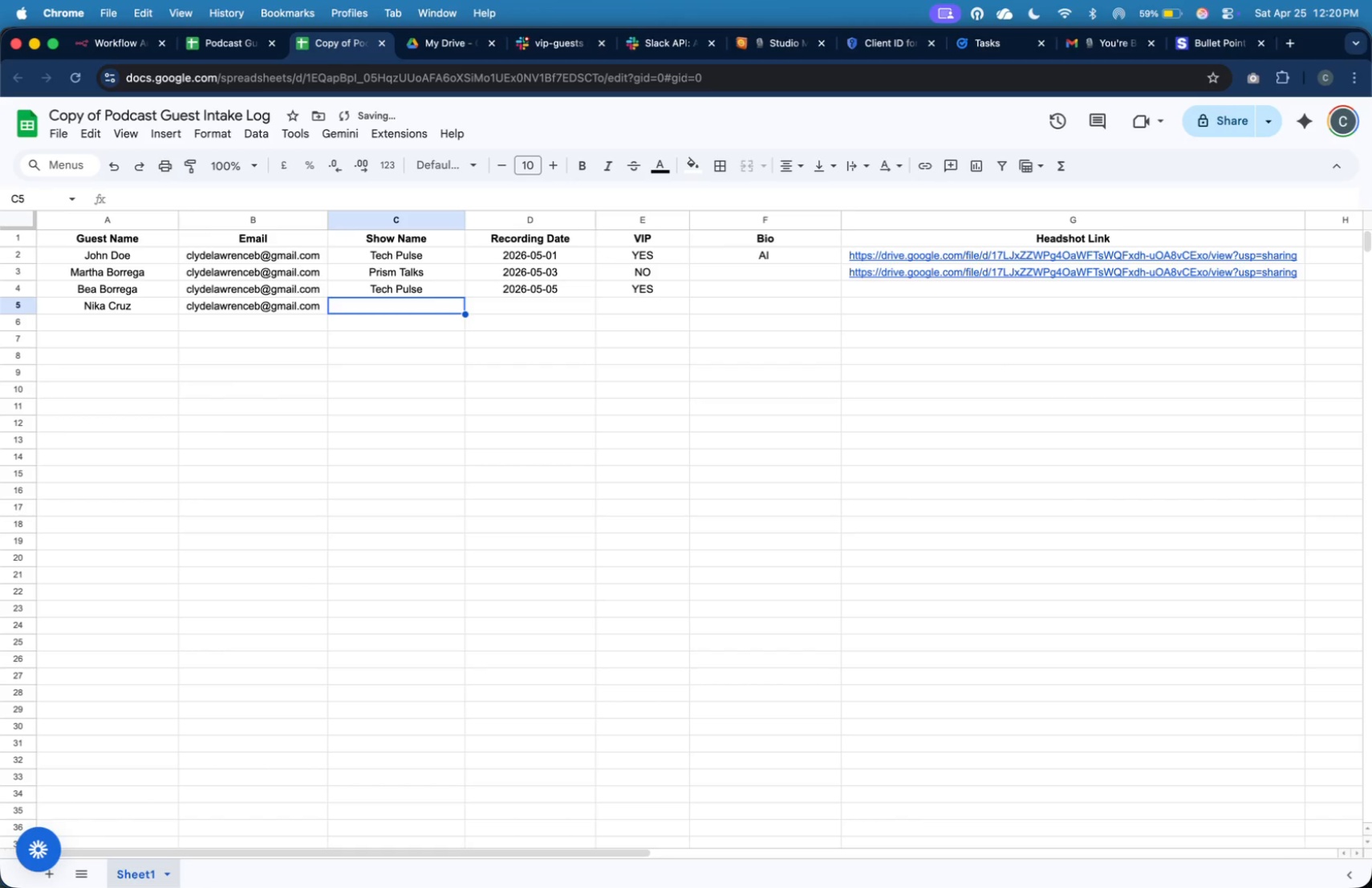 
type(Pr)
key(Tab)
type(2026-05-06)
key(Tab)
type(YES)
key(Tab)
 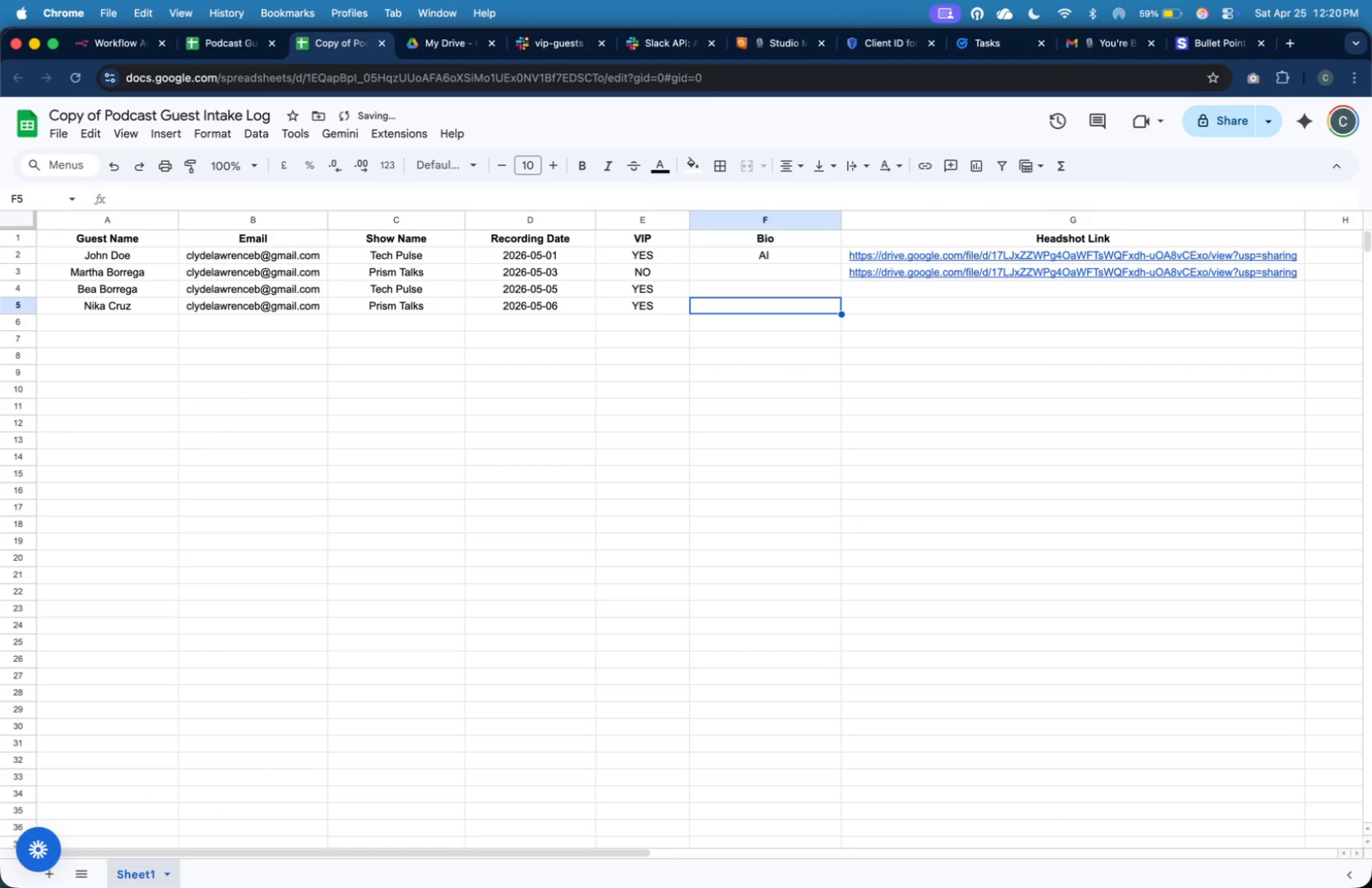 
key(ArrowLeft)
 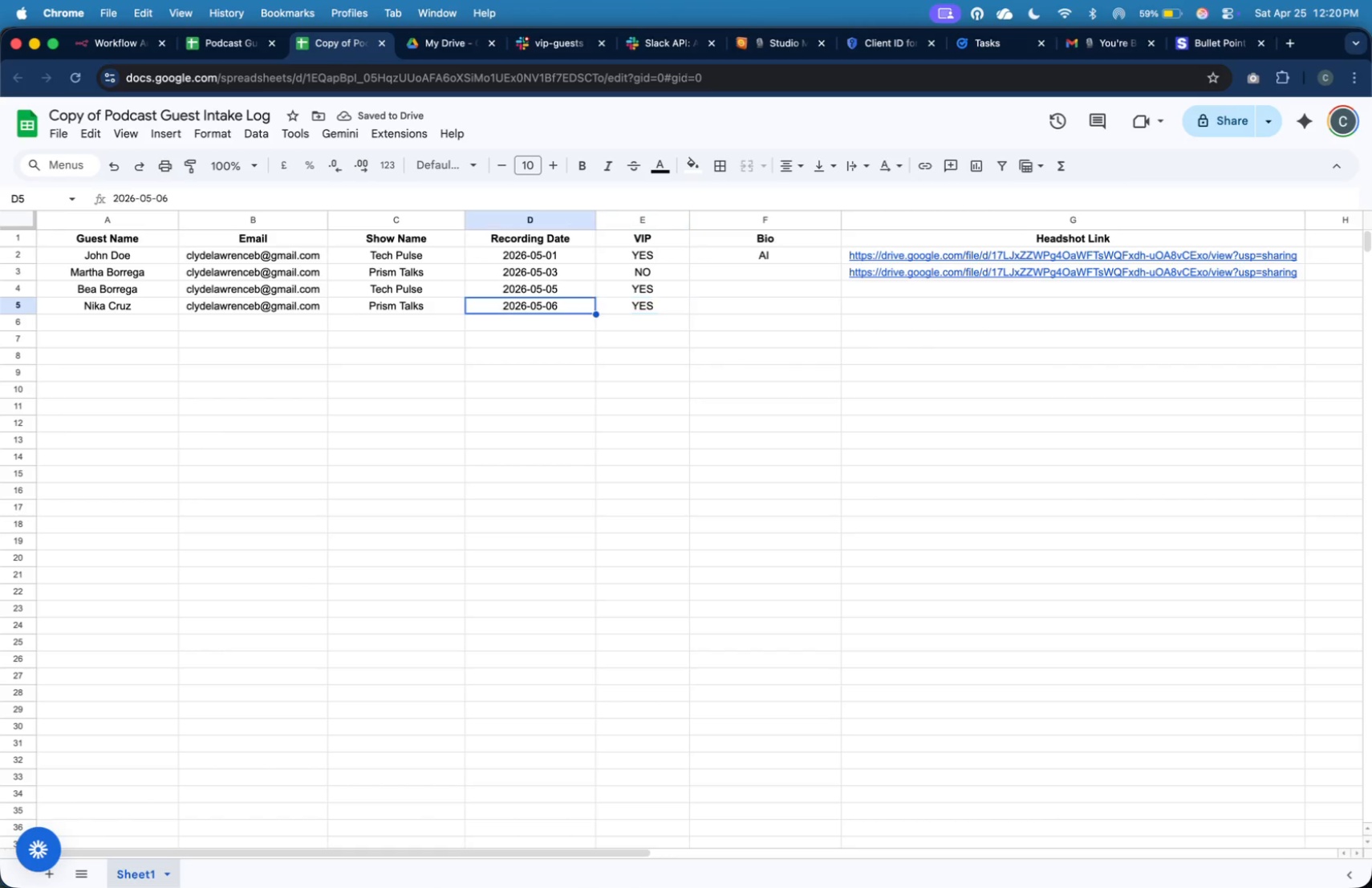 
key(ArrowLeft)
 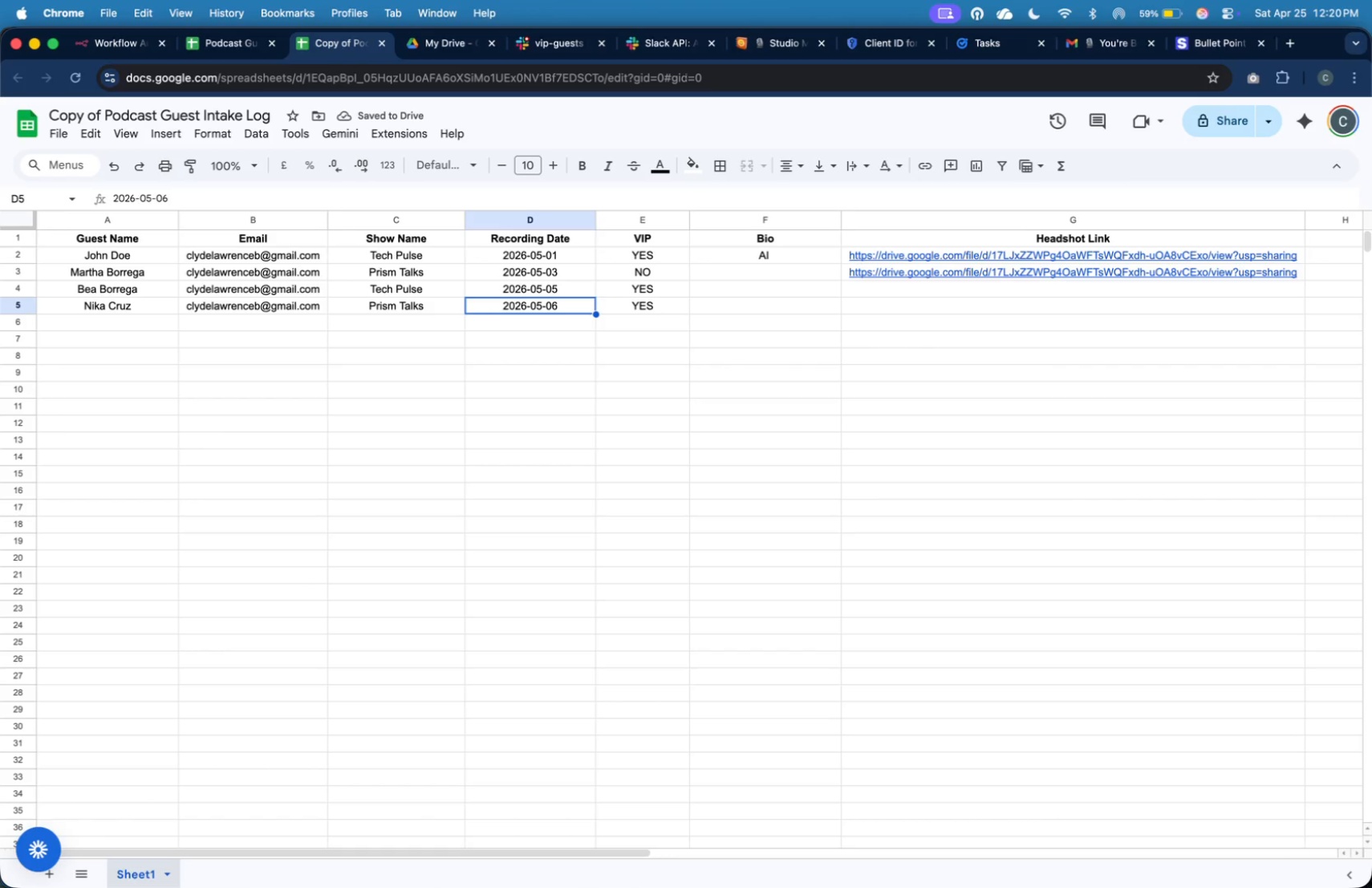 
key(ArrowLeft)
 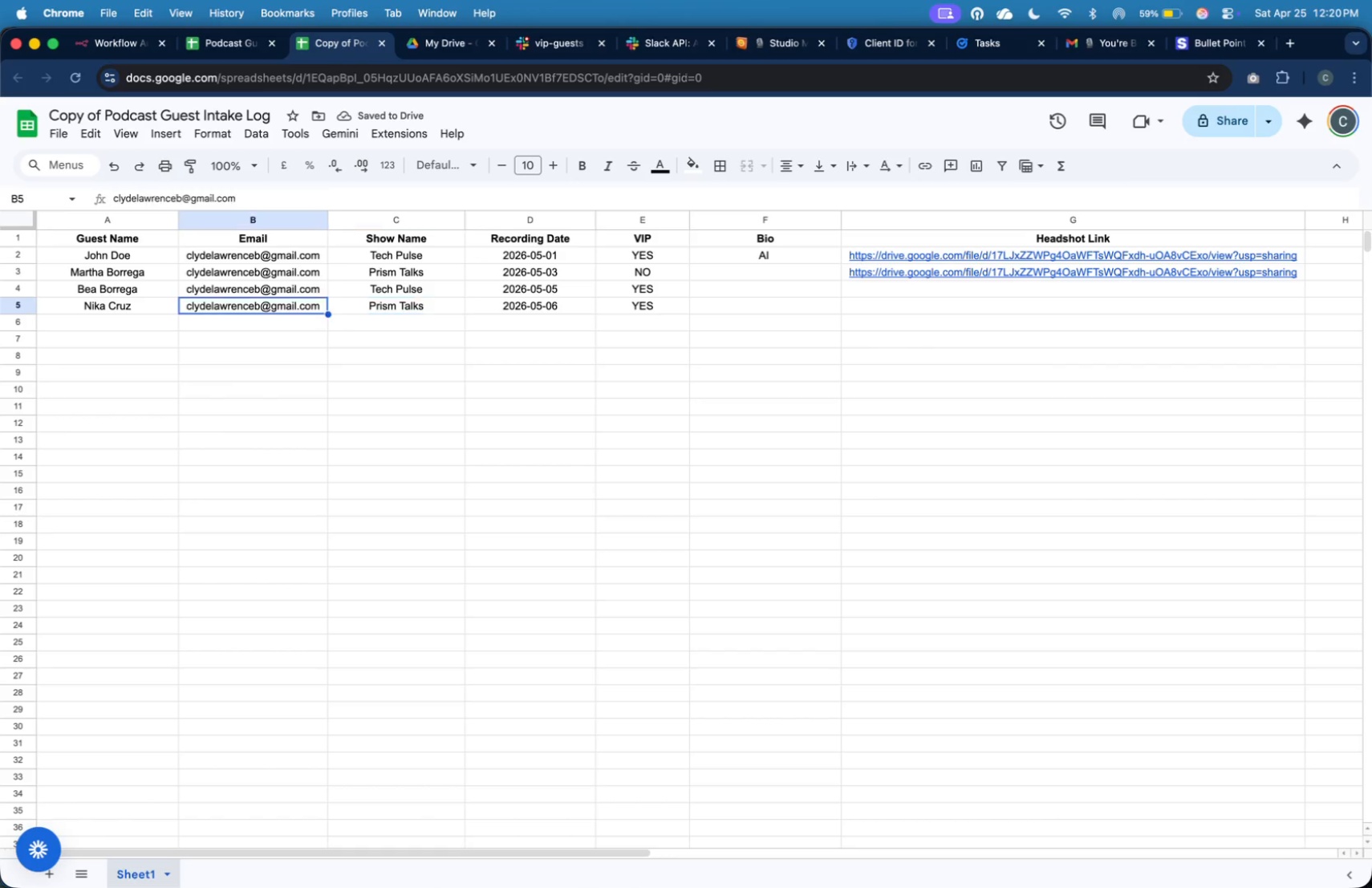 
key(ArrowLeft)
 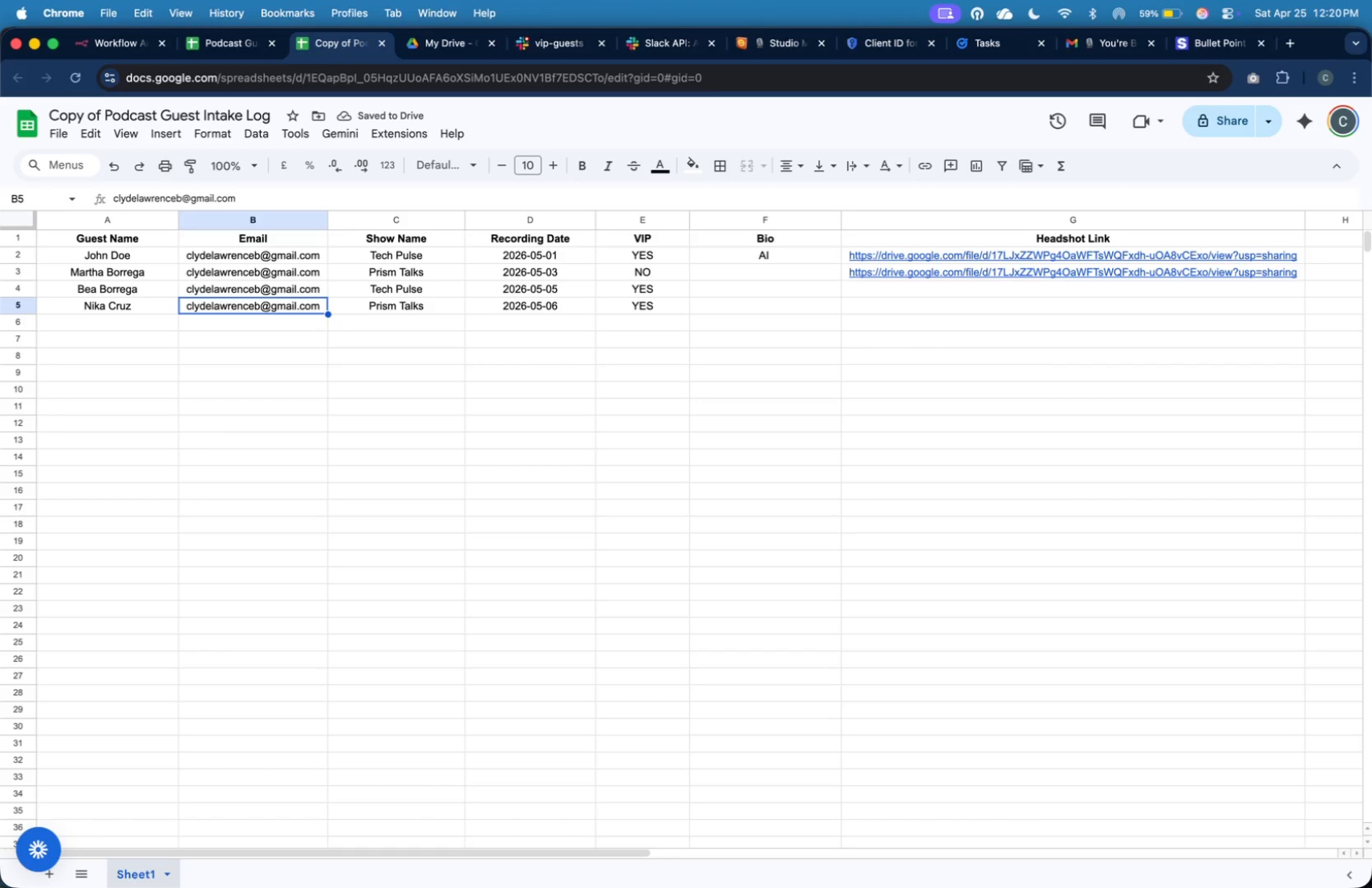 
type(clyde.come)
key(Backspace)
key(Tab)
key(Tab)
key(Tab)
key(Tab)
type(Ent)
key(Backspace)
type(re)
key(Backspace)
key(Backspace)
type(trepeneur)
 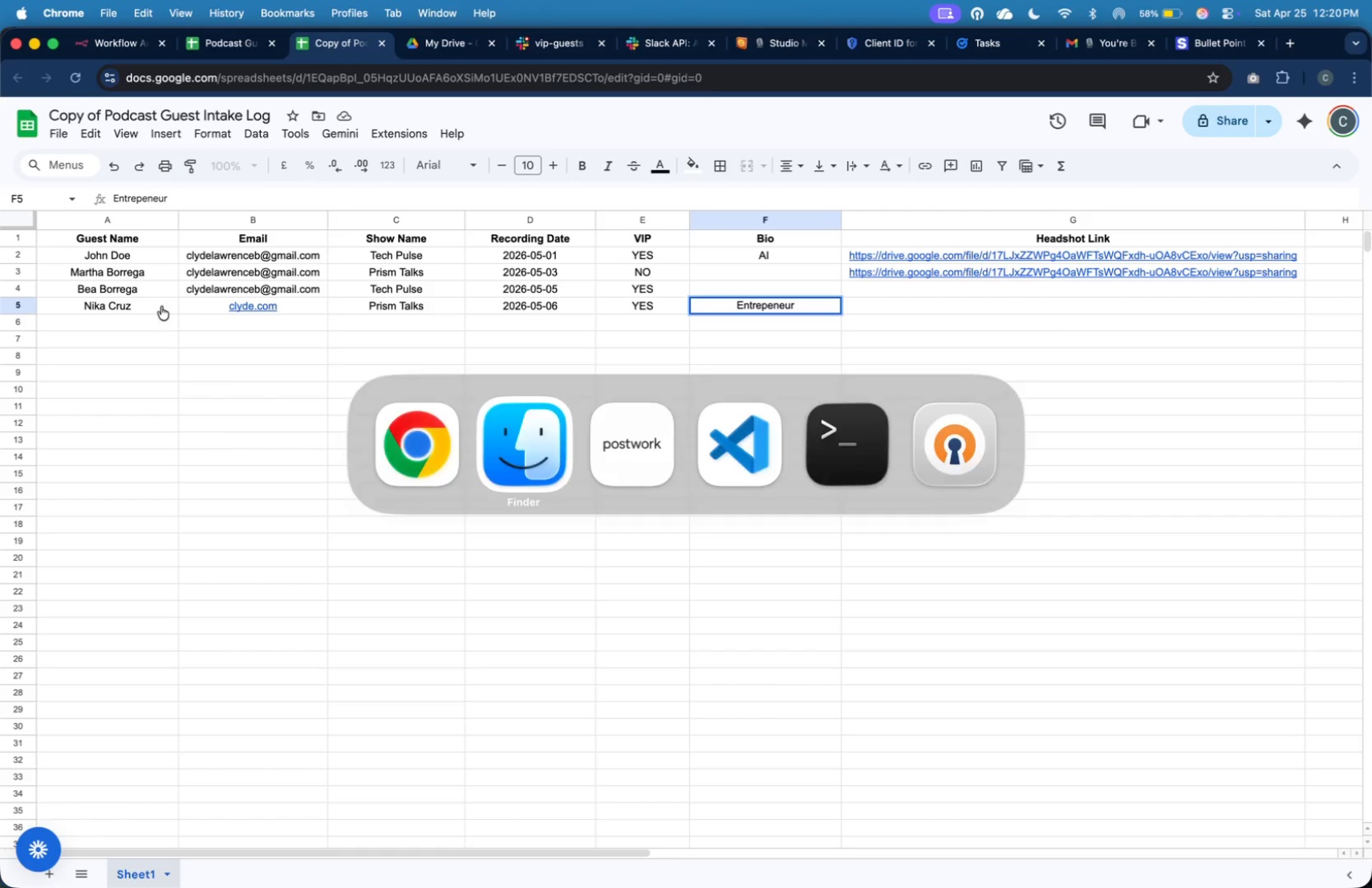 
key(Meta+Tab)
 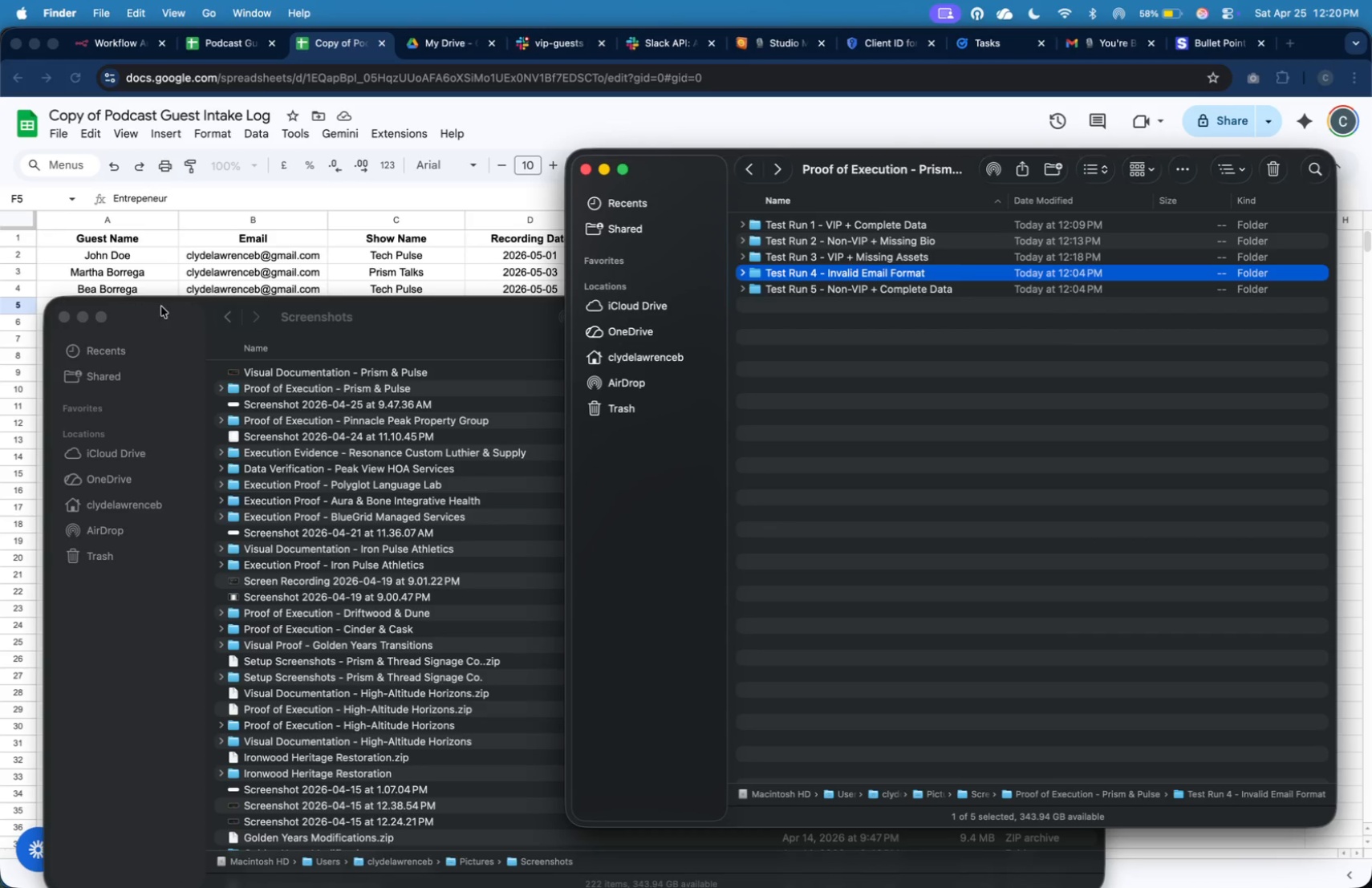 
wait(5.21)
 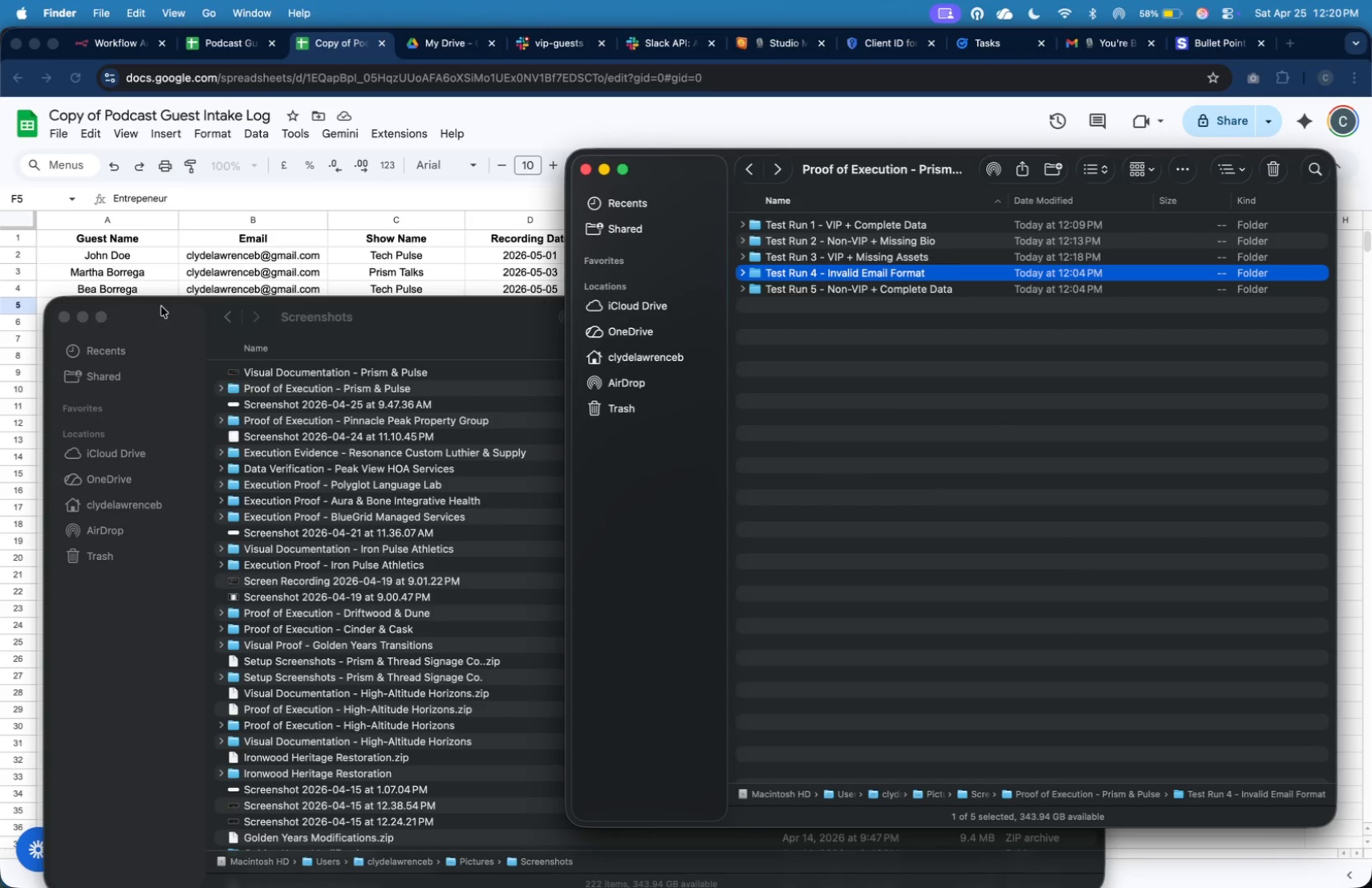 
key(Meta+CommandLeft)
 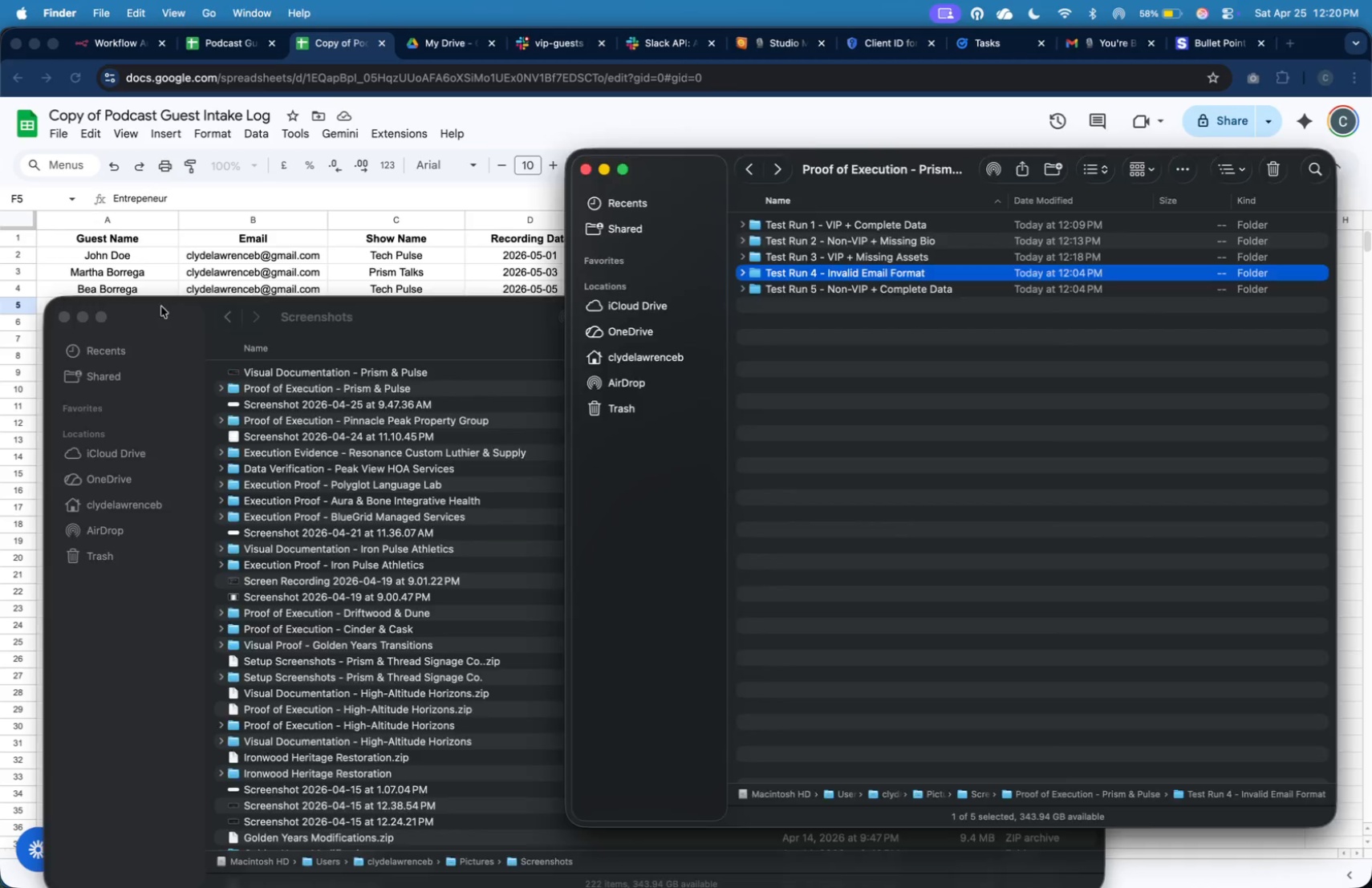 
key(Meta+Tab)
 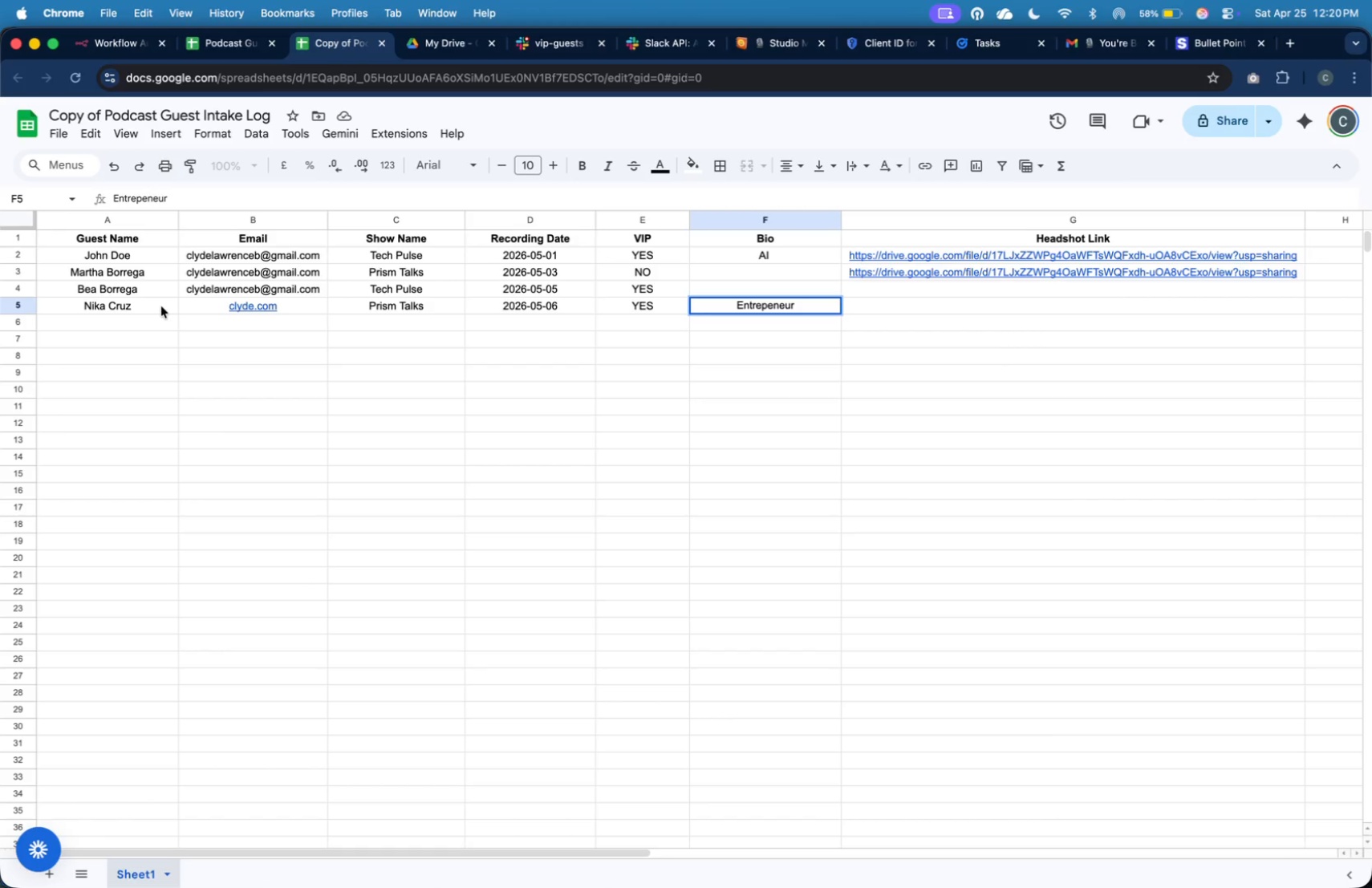 
key(Tab)
 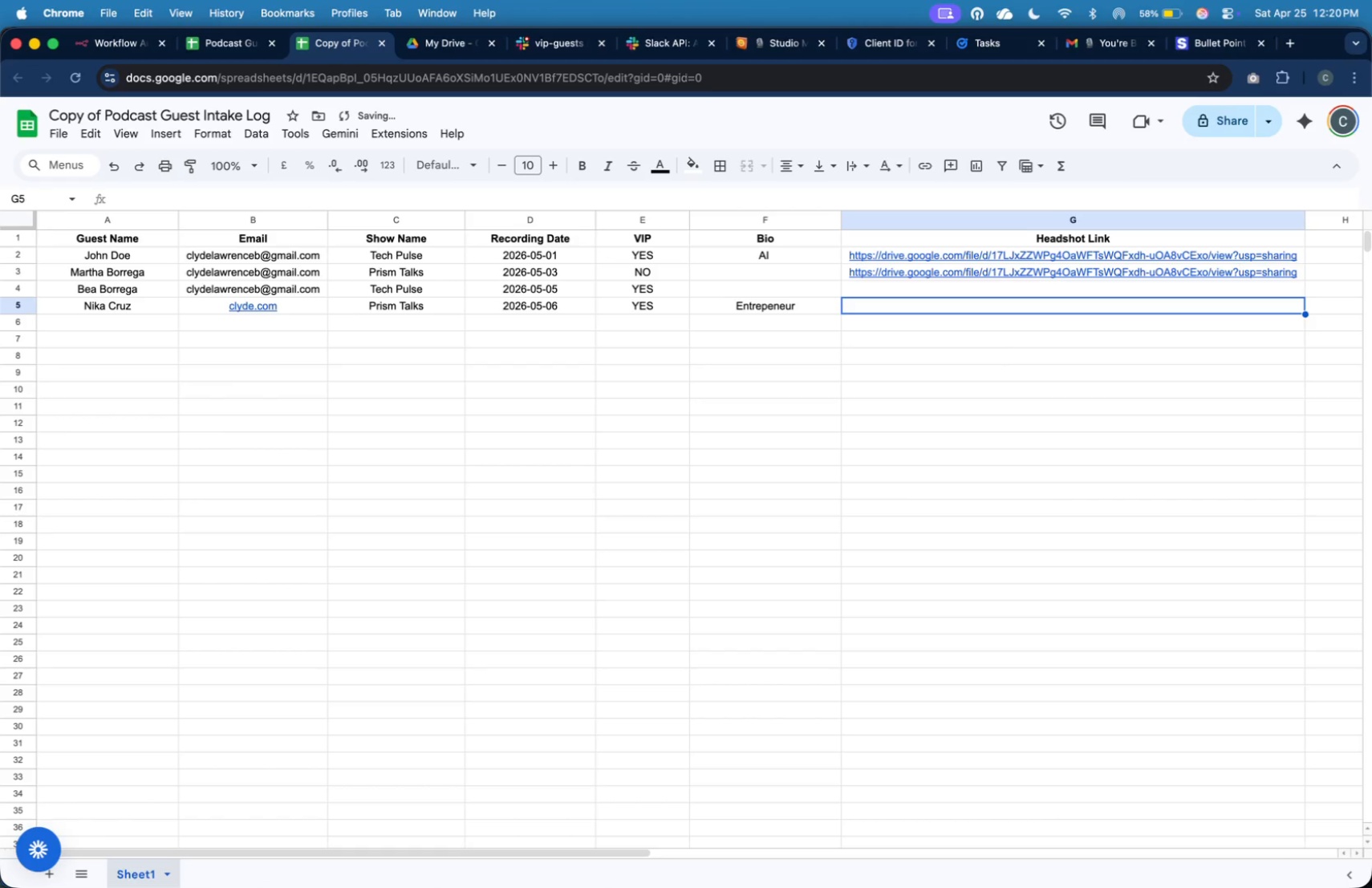 
key(ArrowUp)
 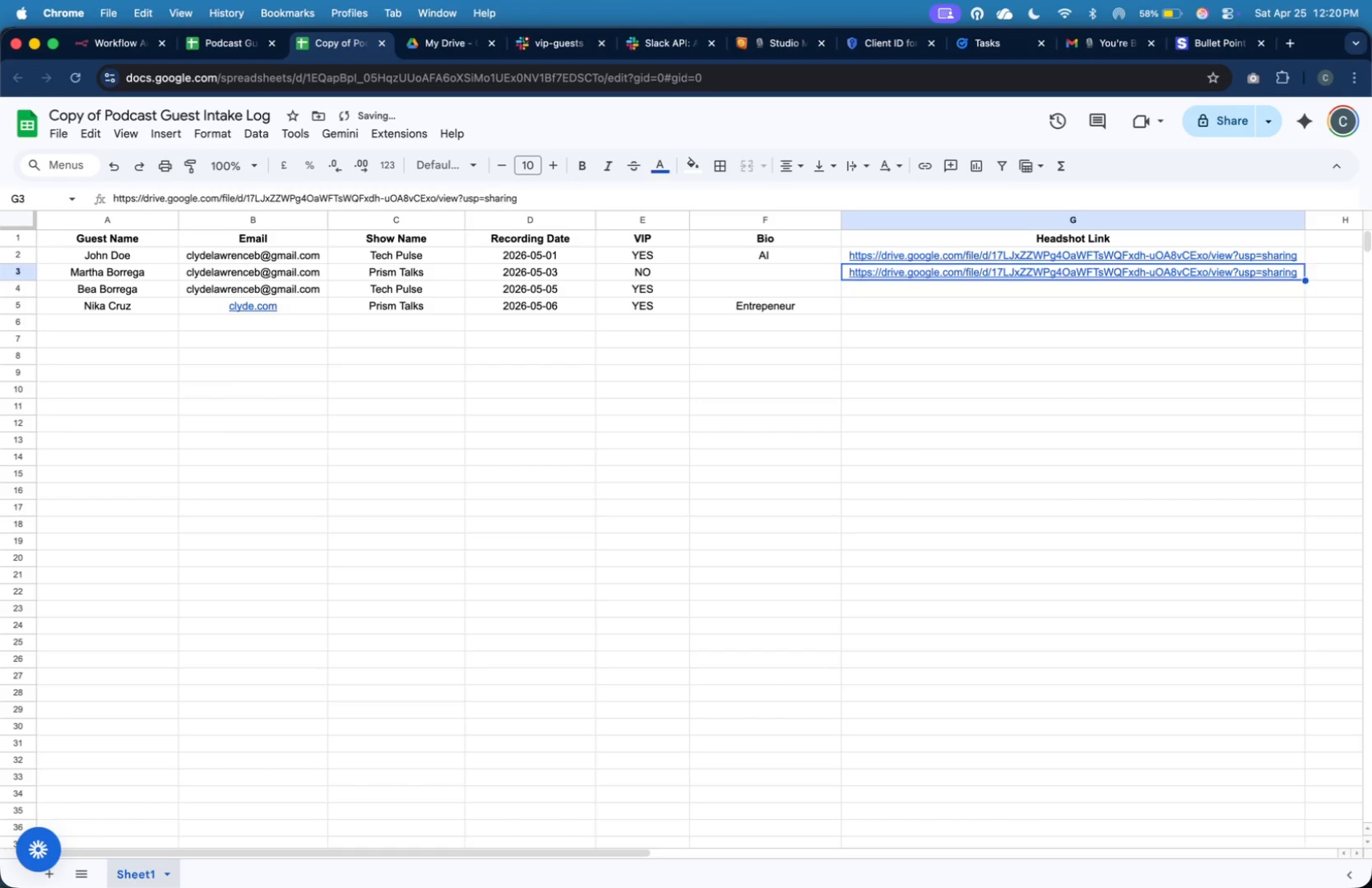 
key(ArrowUp)
 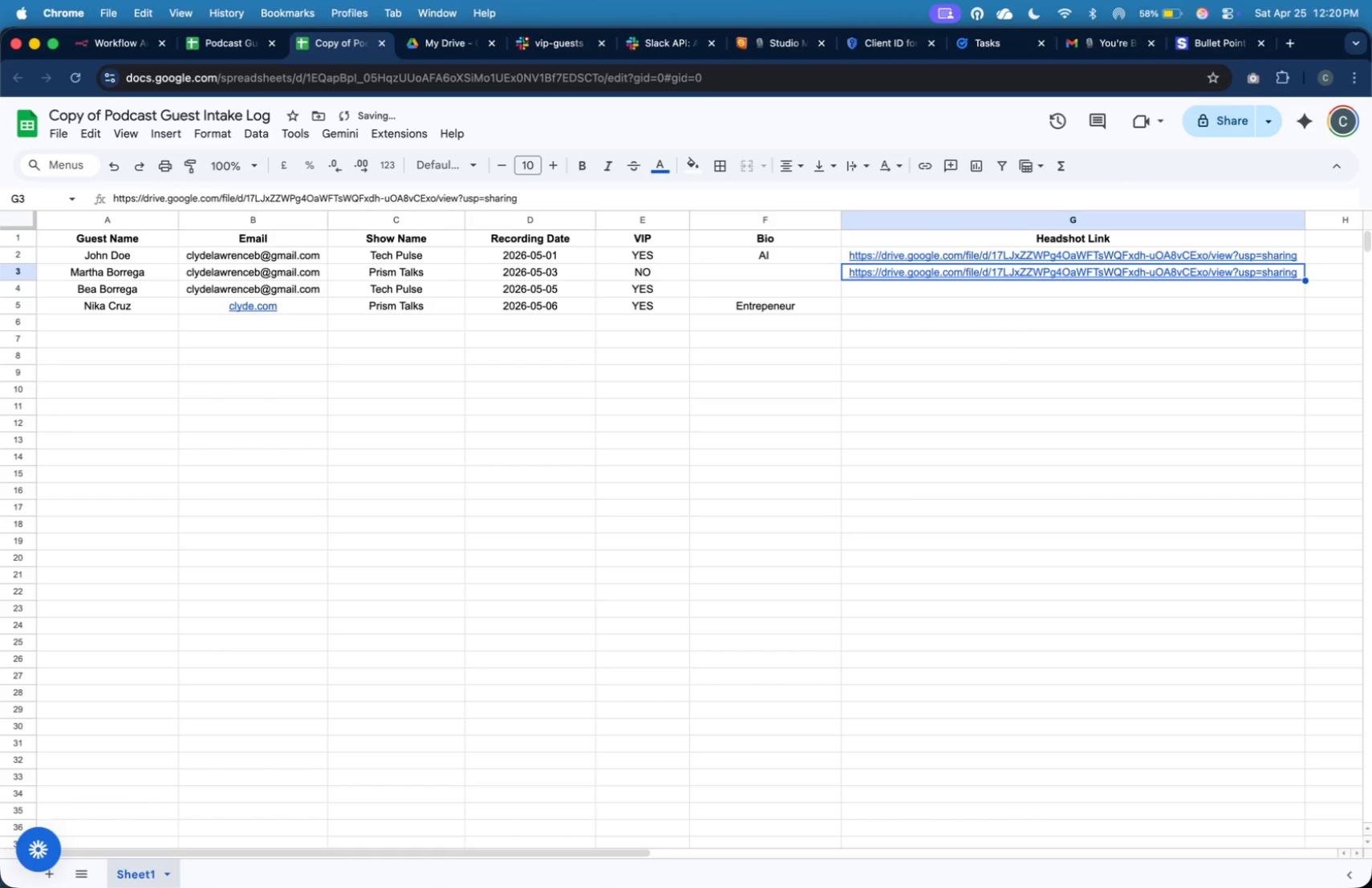 
key(Meta+C)
 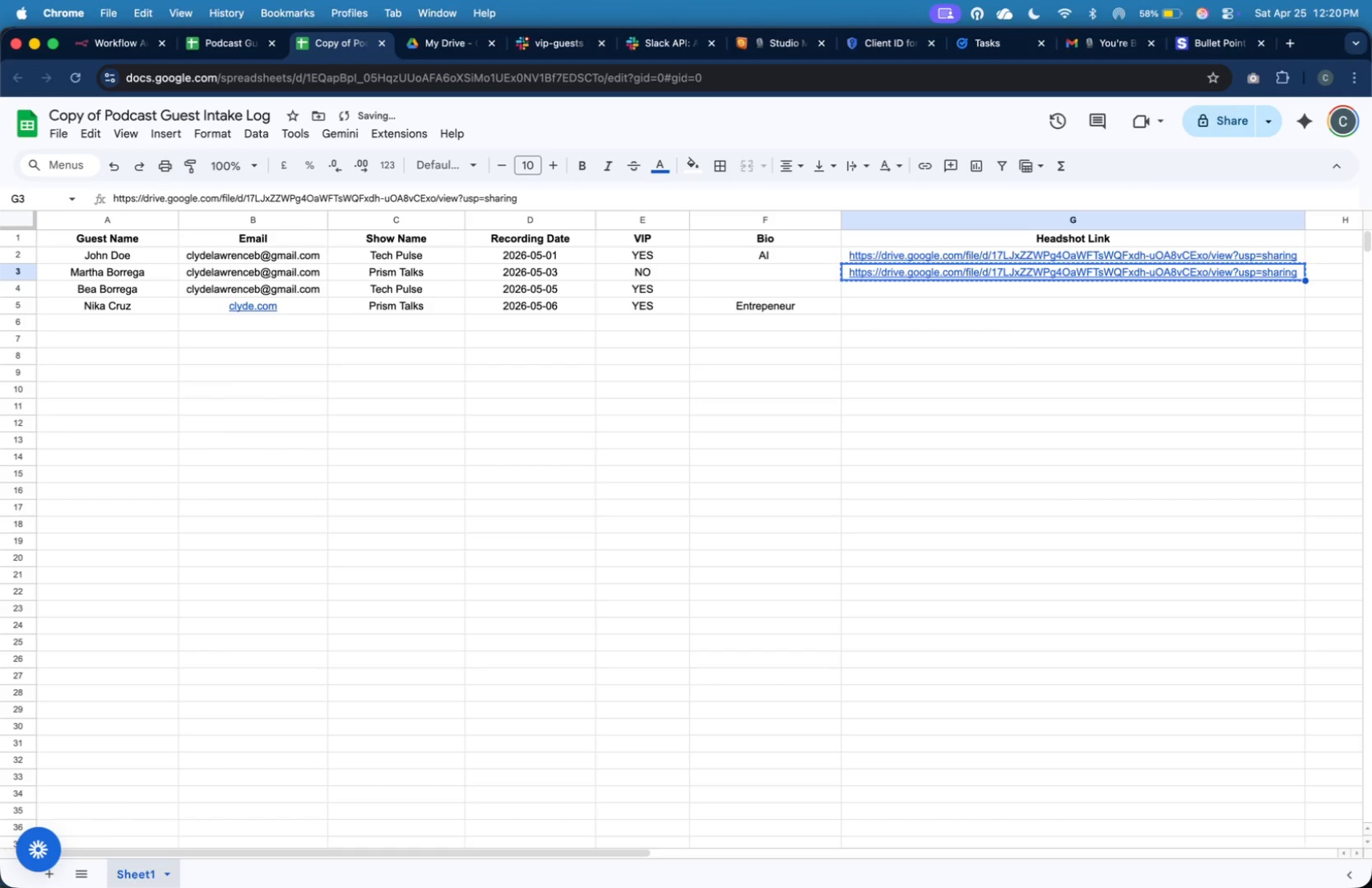 
key(ArrowDown)
 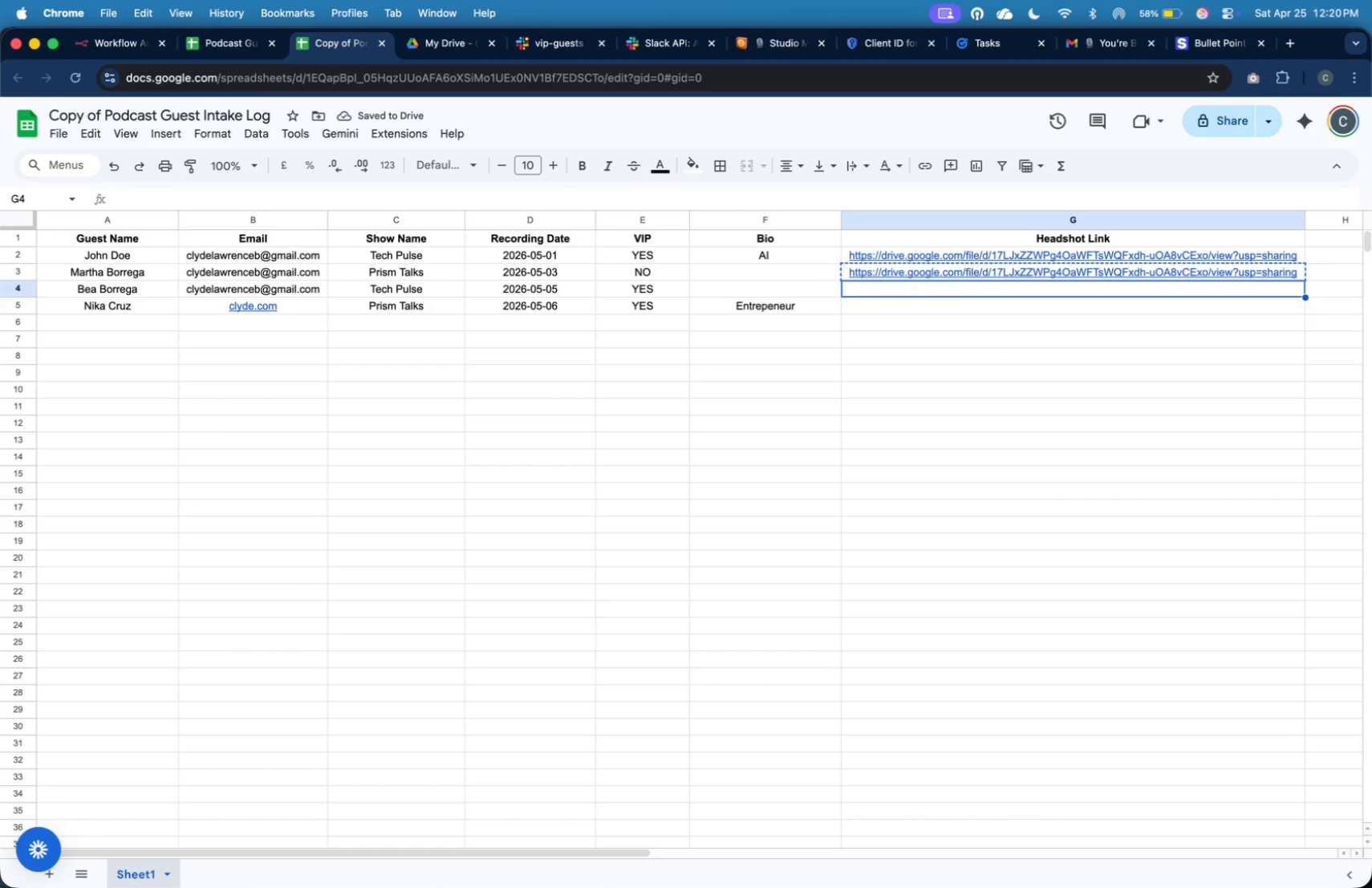 
key(ArrowDown)
 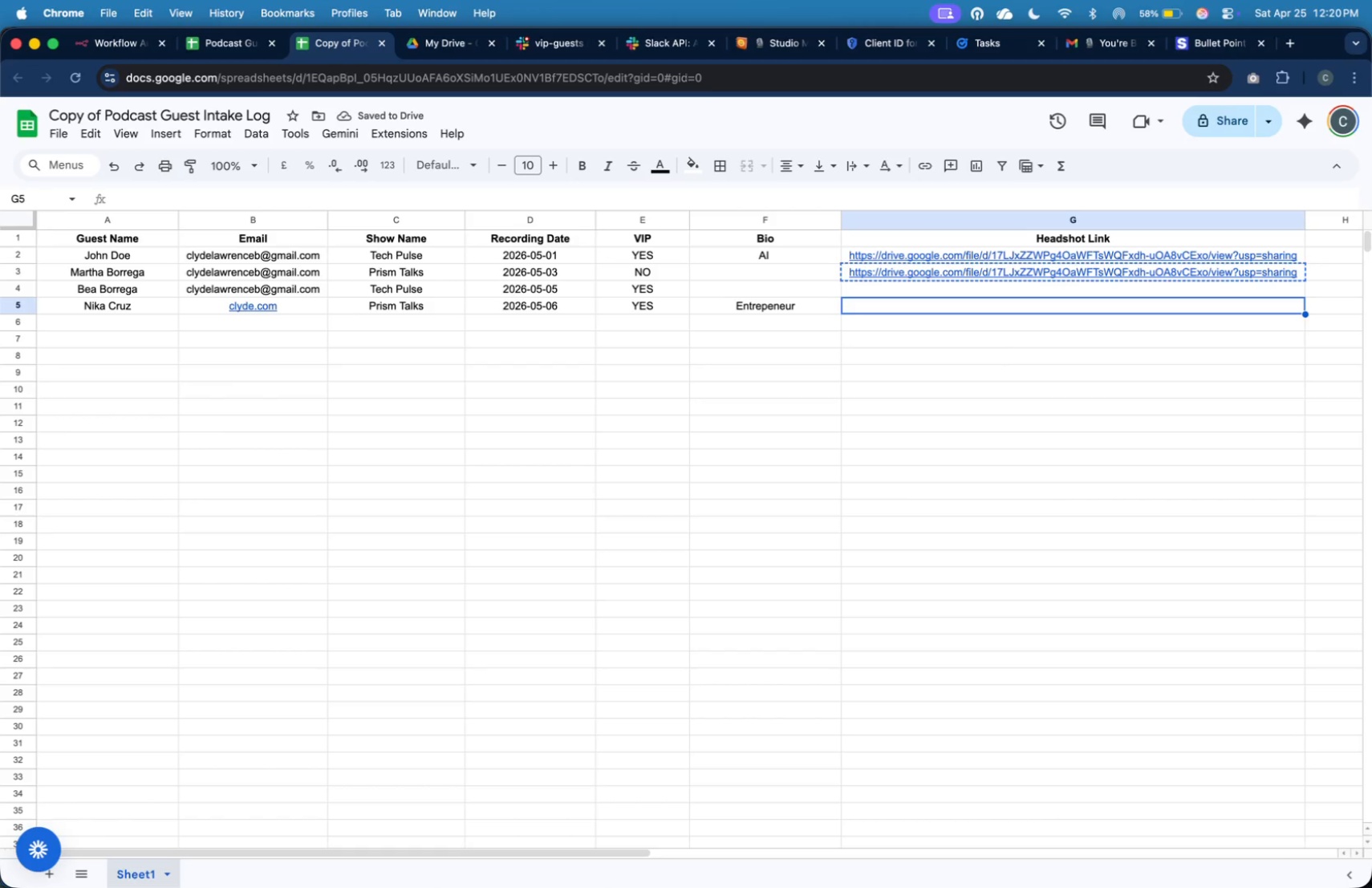 
key(Meta+V)
 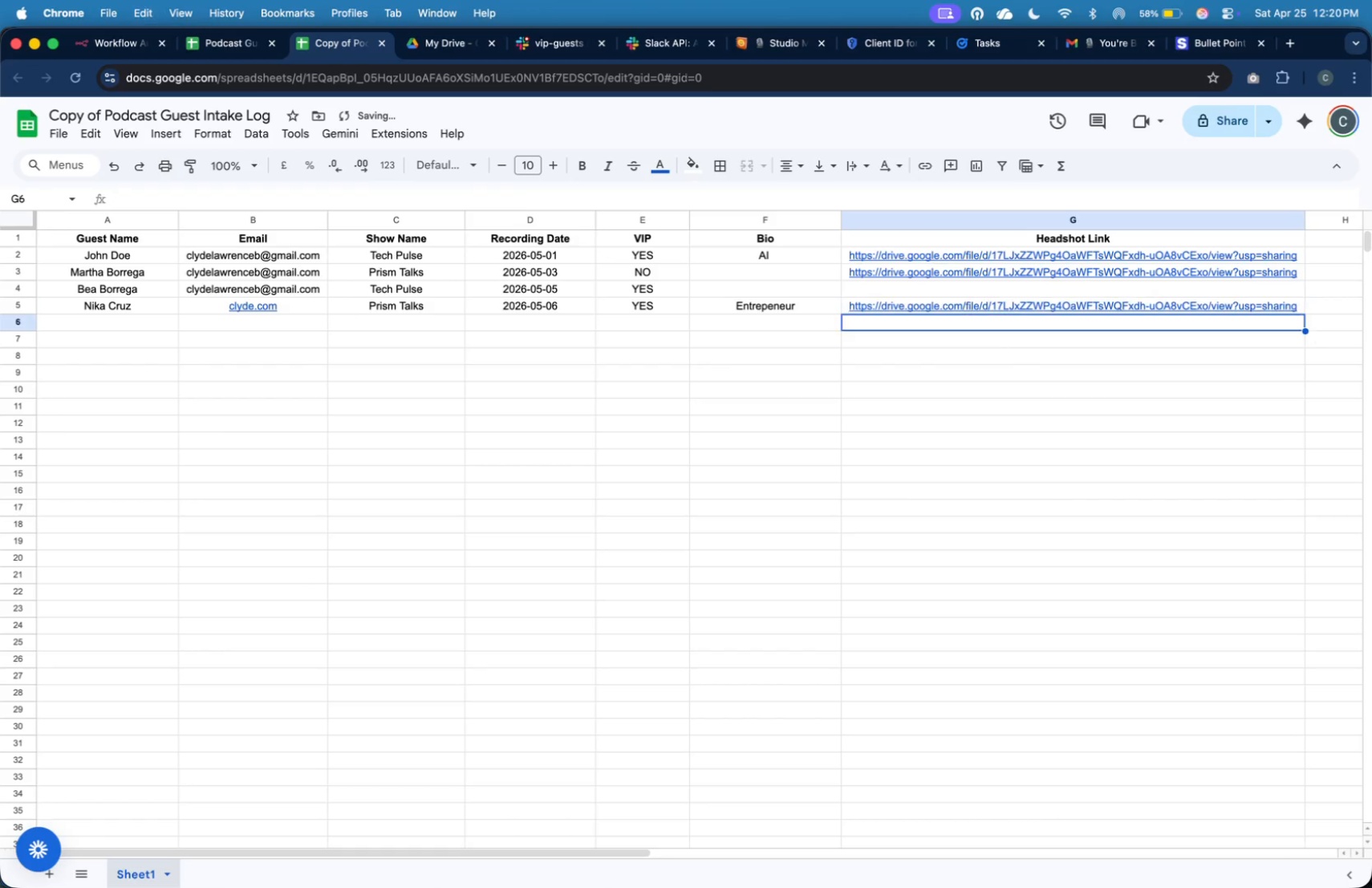 
key(ArrowDown)
 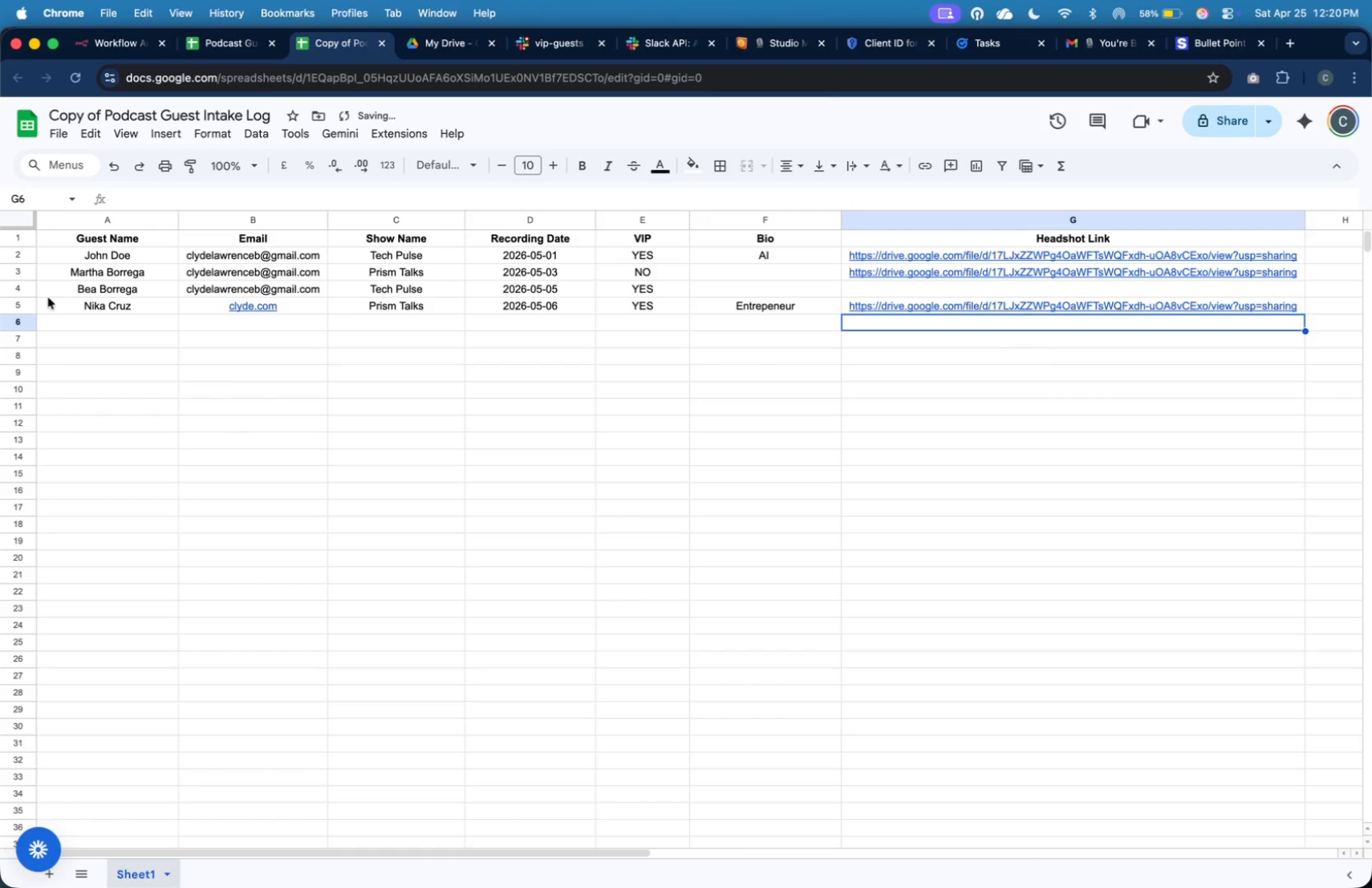 
left_click([26, 303])
 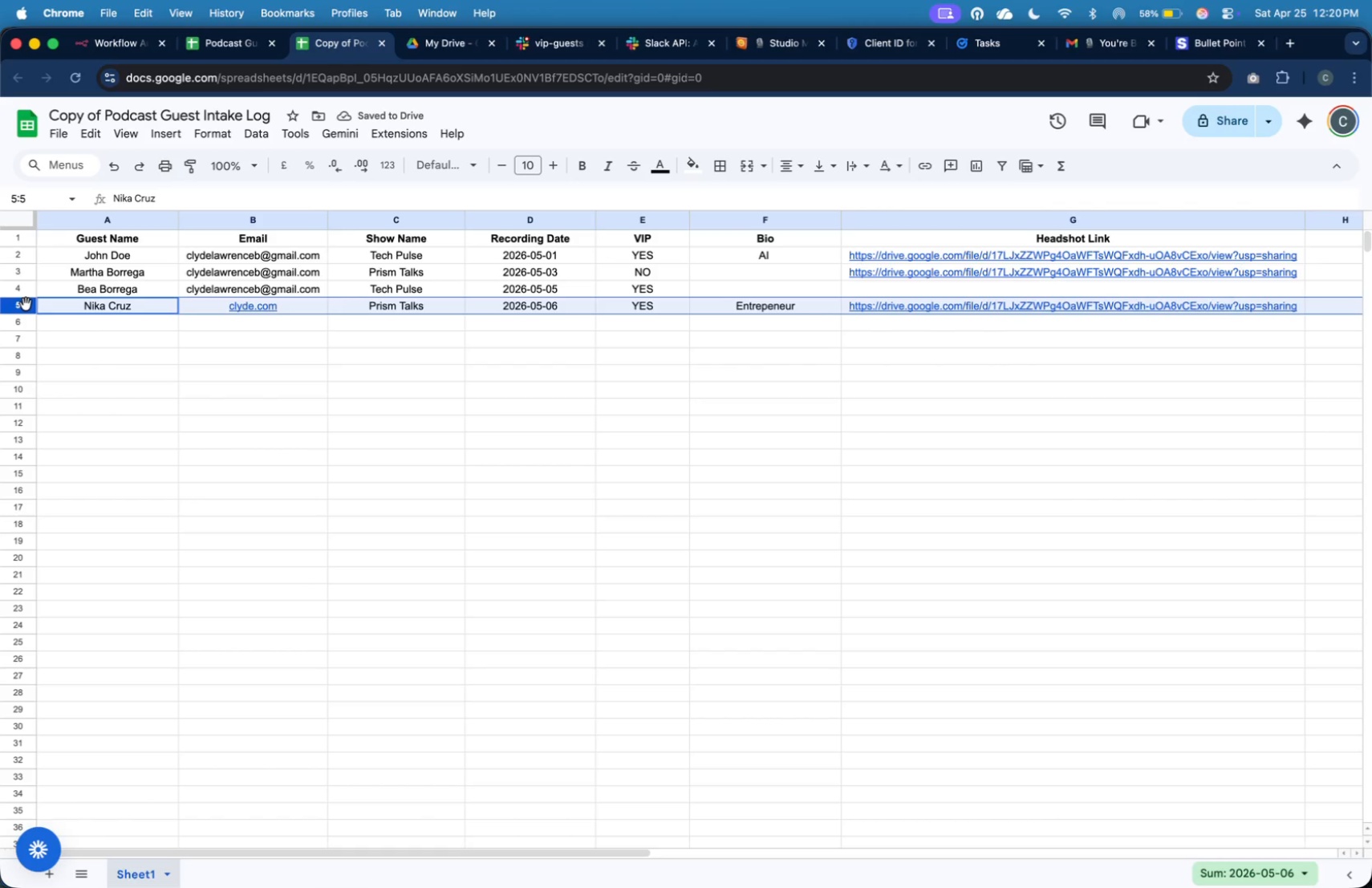 
key(Meta+C)
 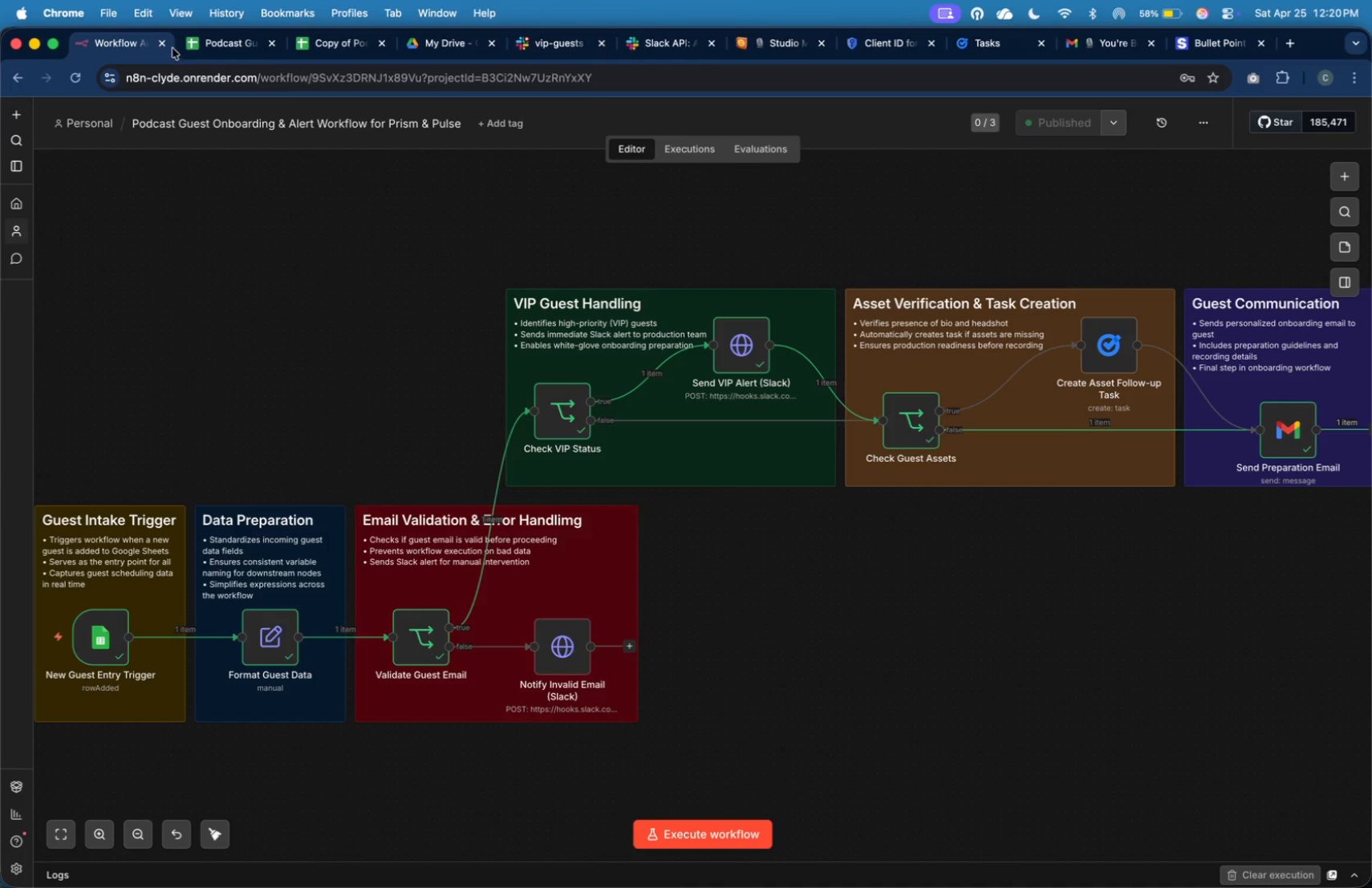 
left_click([677, 144])
 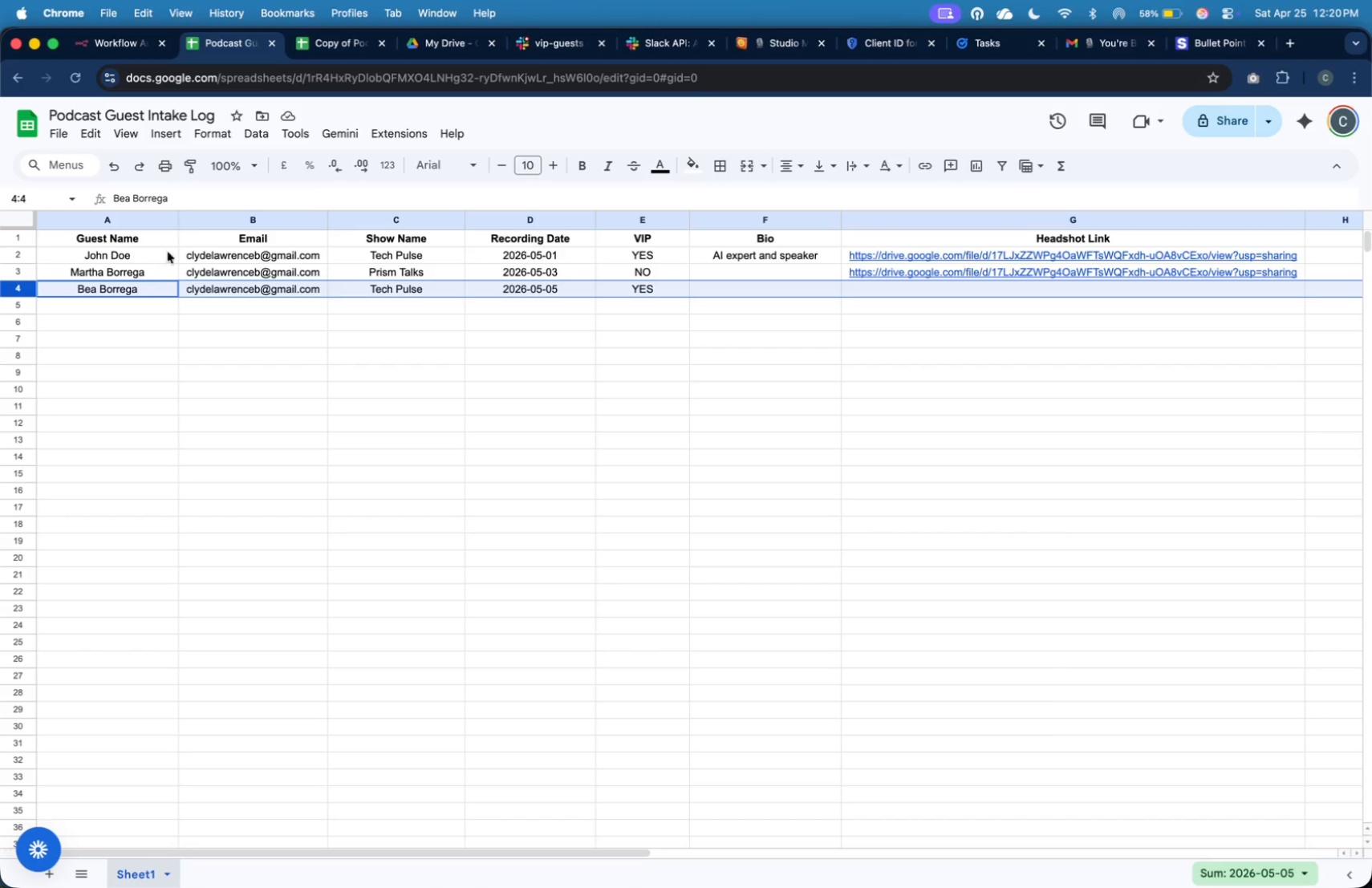 
left_click([134, 306])
 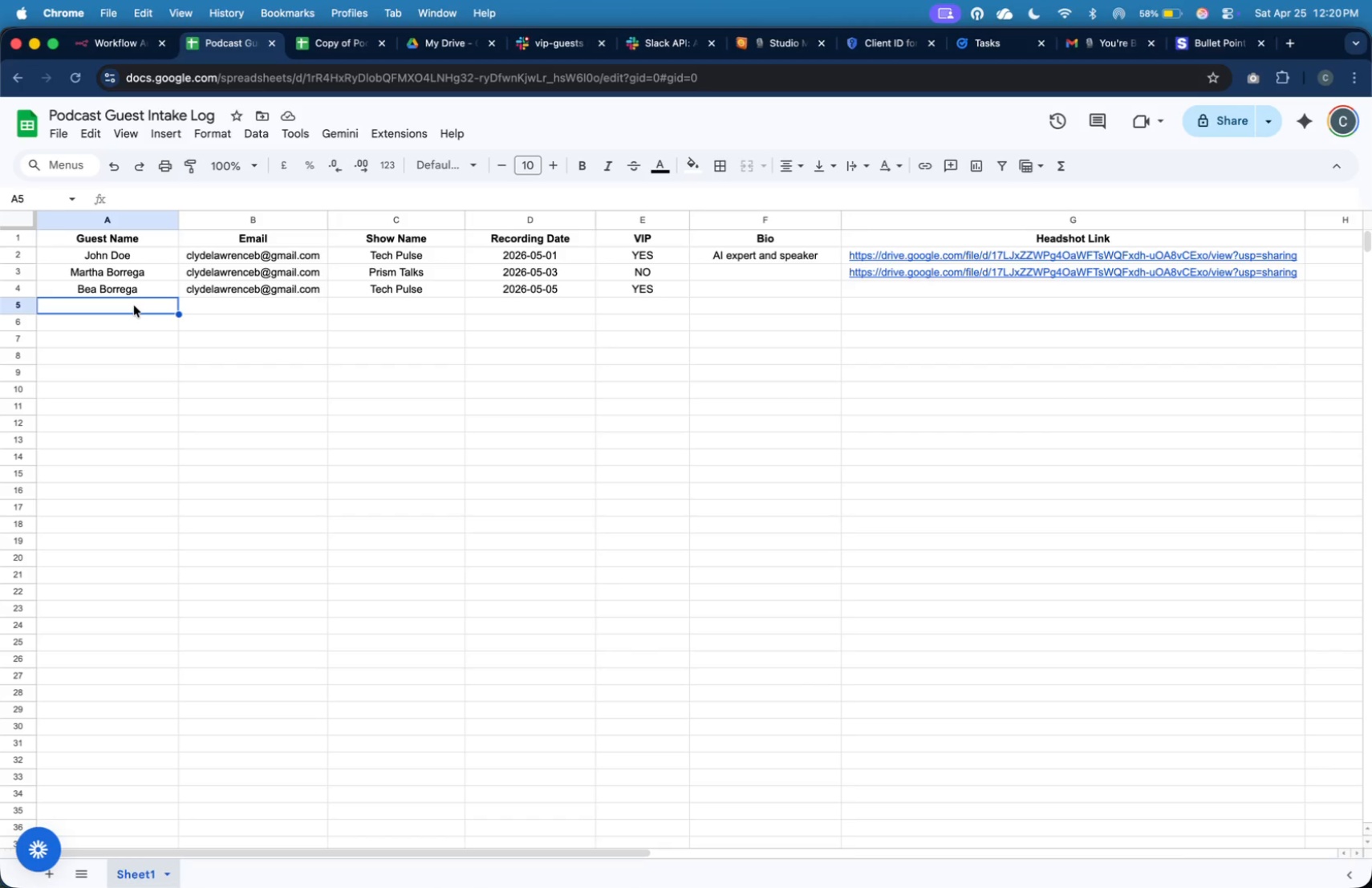 
key(Meta+V)
 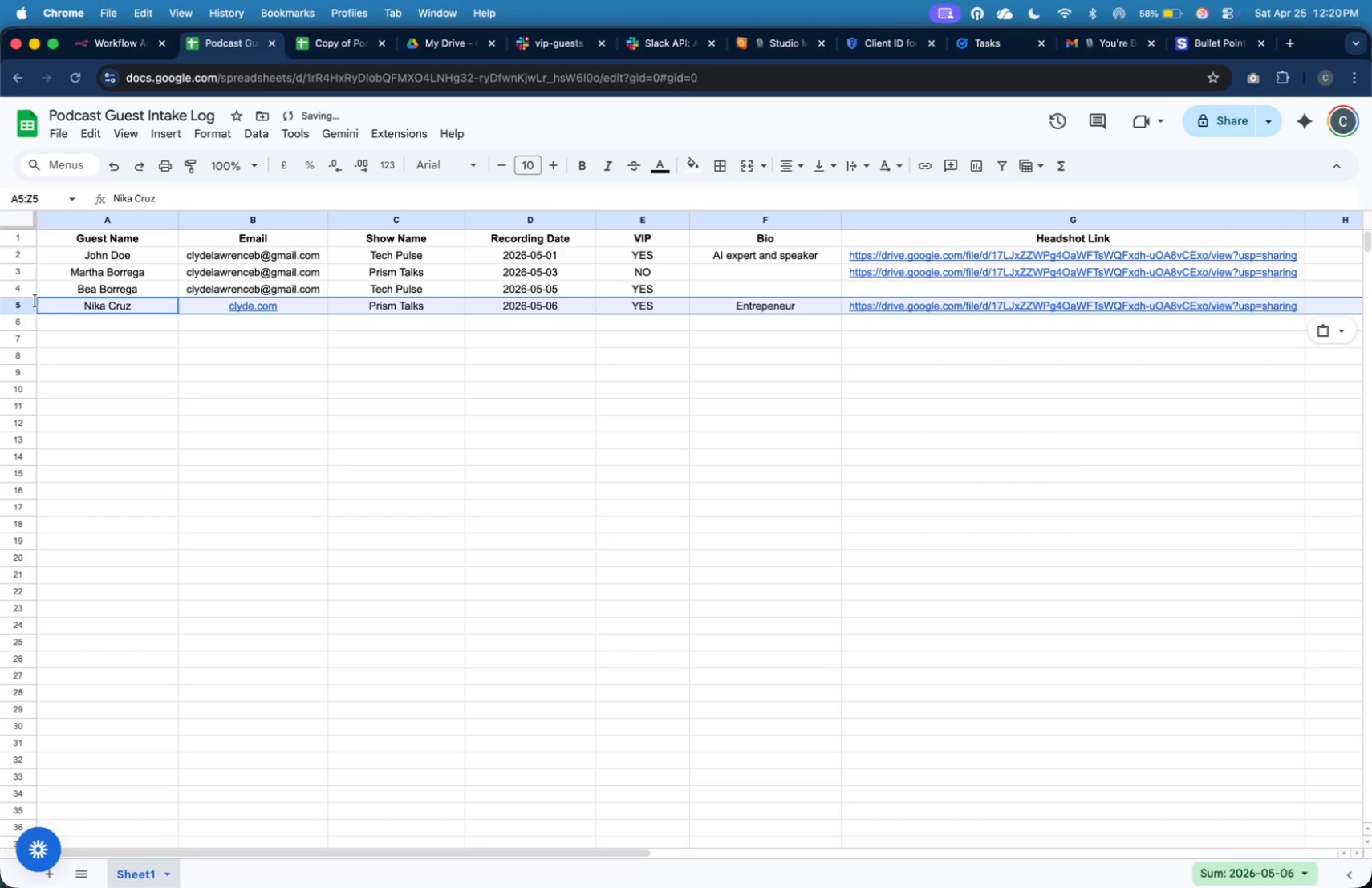 
left_click([27, 305])
 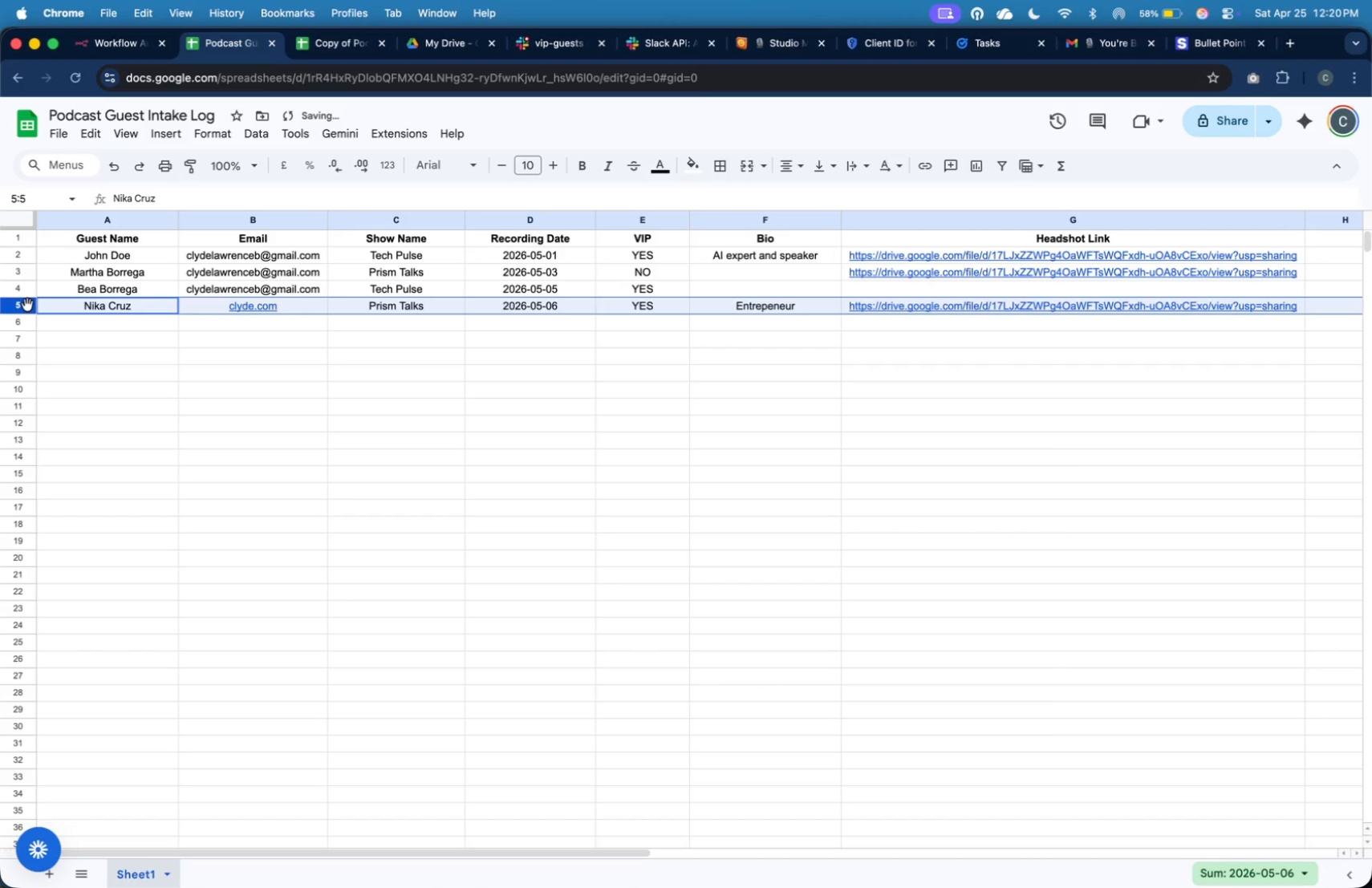 
key(Meta+Shift+4)
 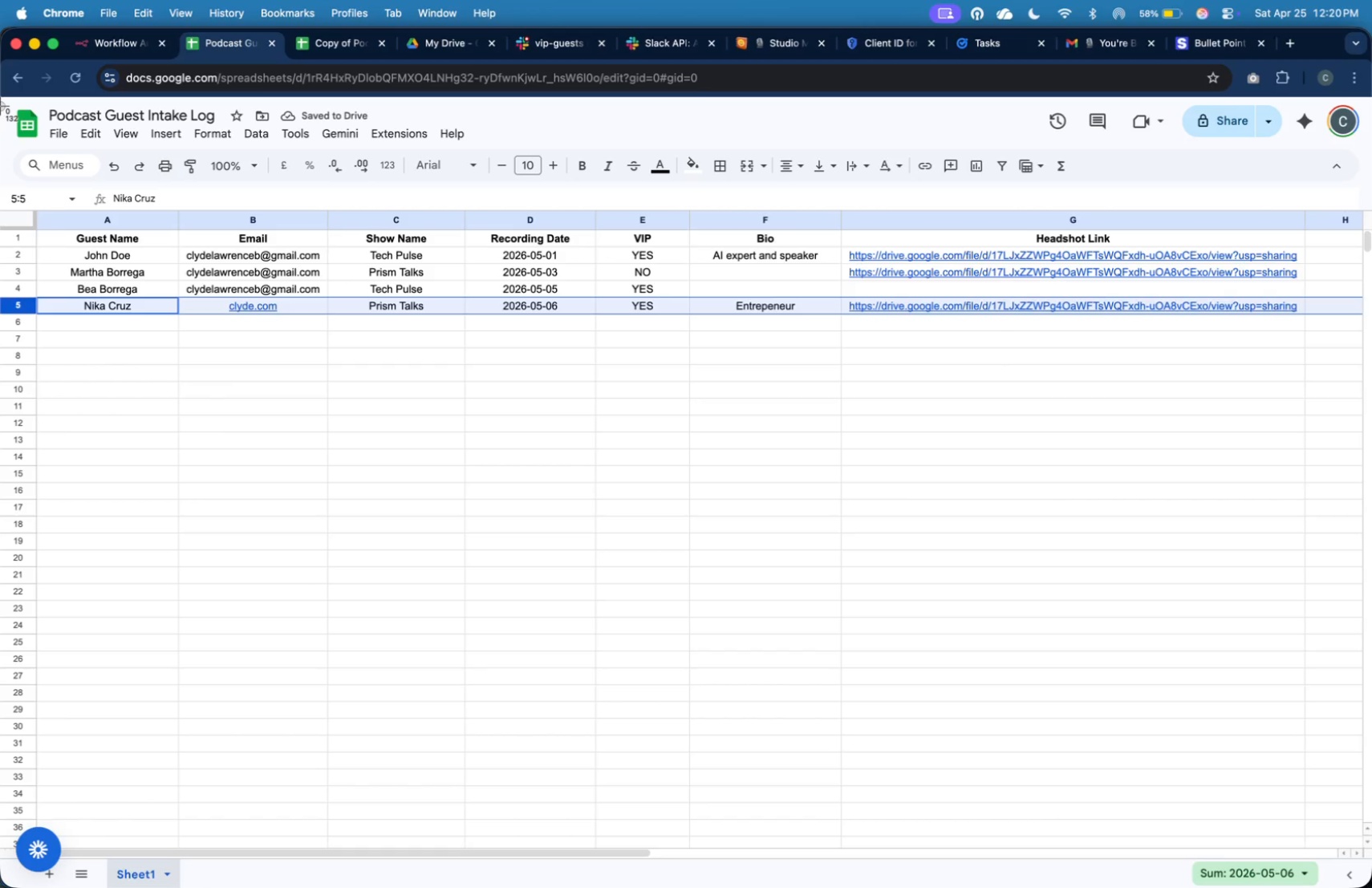 
left_click_drag(start_coordinate=[0, 99], to_coordinate=[1317, 343])
 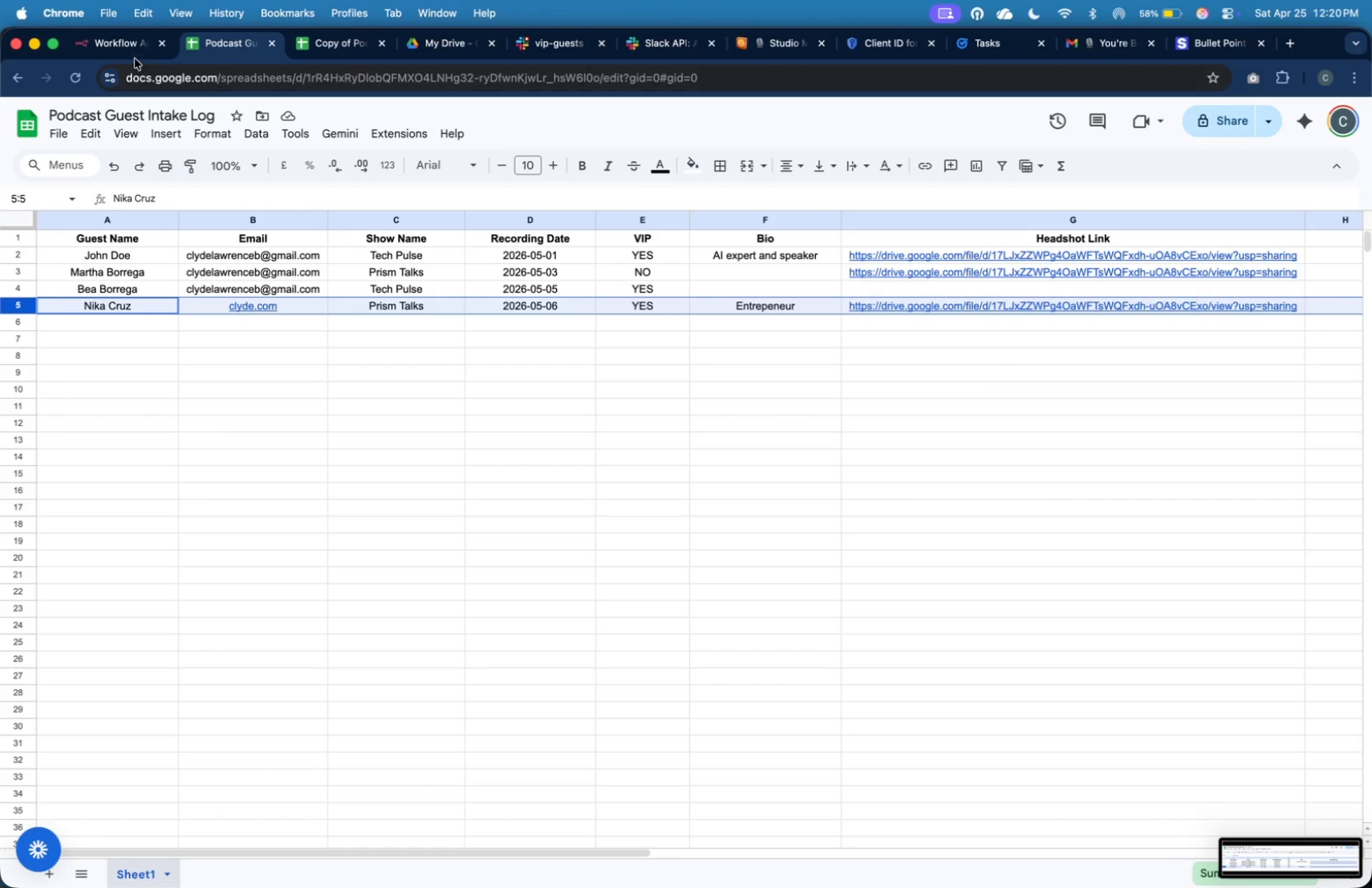 
left_click([133, 53])
 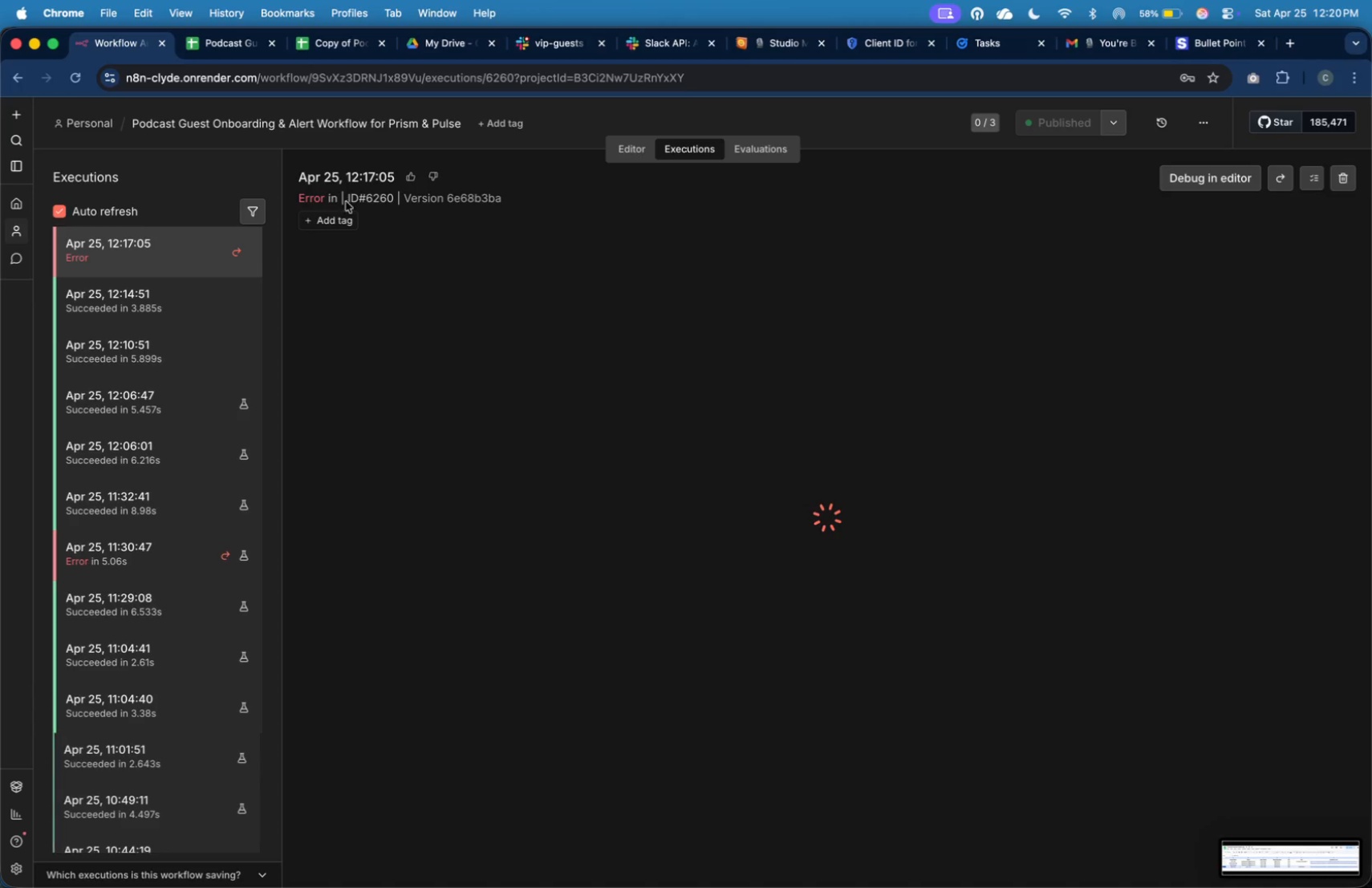 
key(Meta+Tab)
 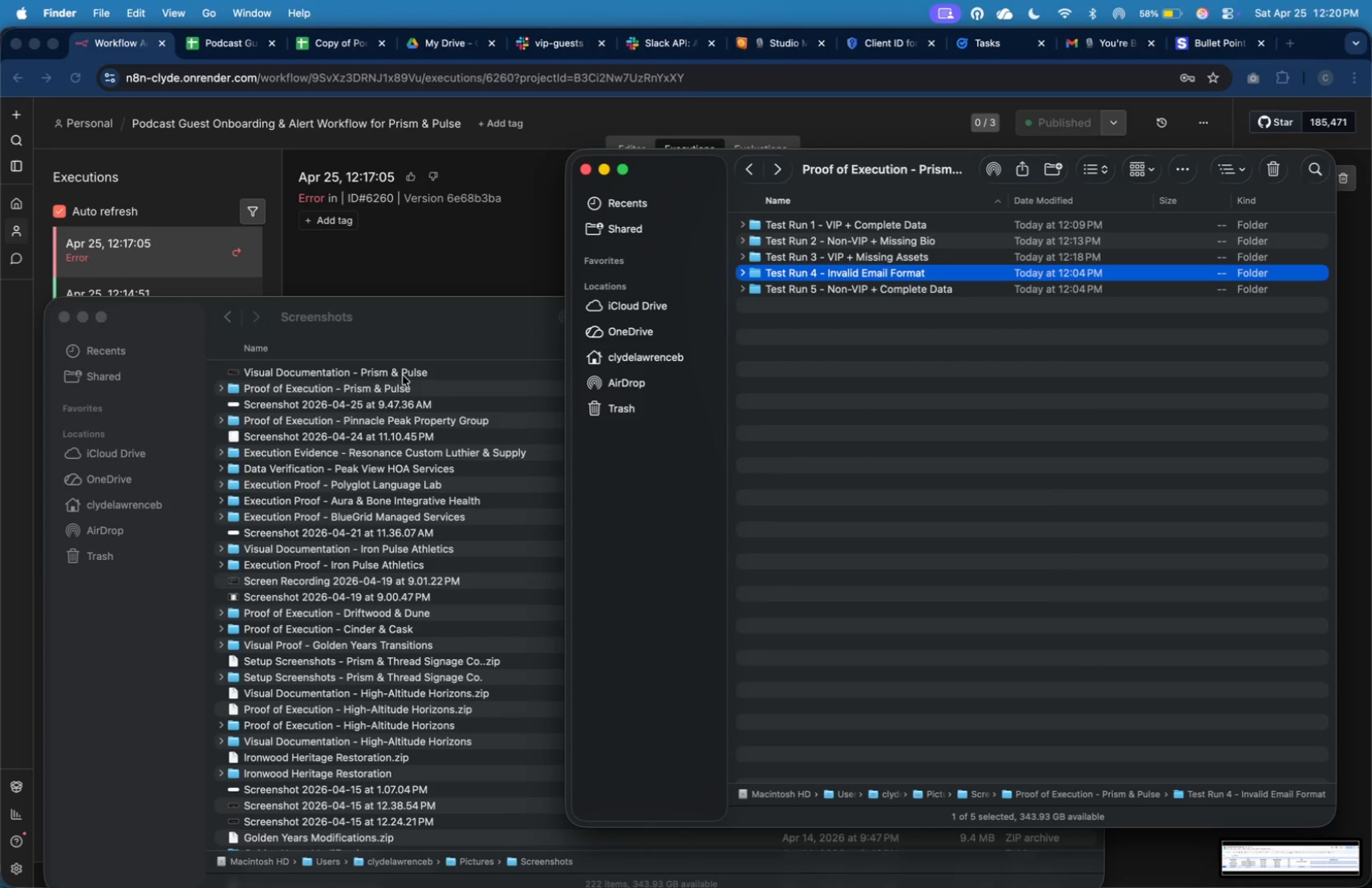 
left_click([433, 342])
 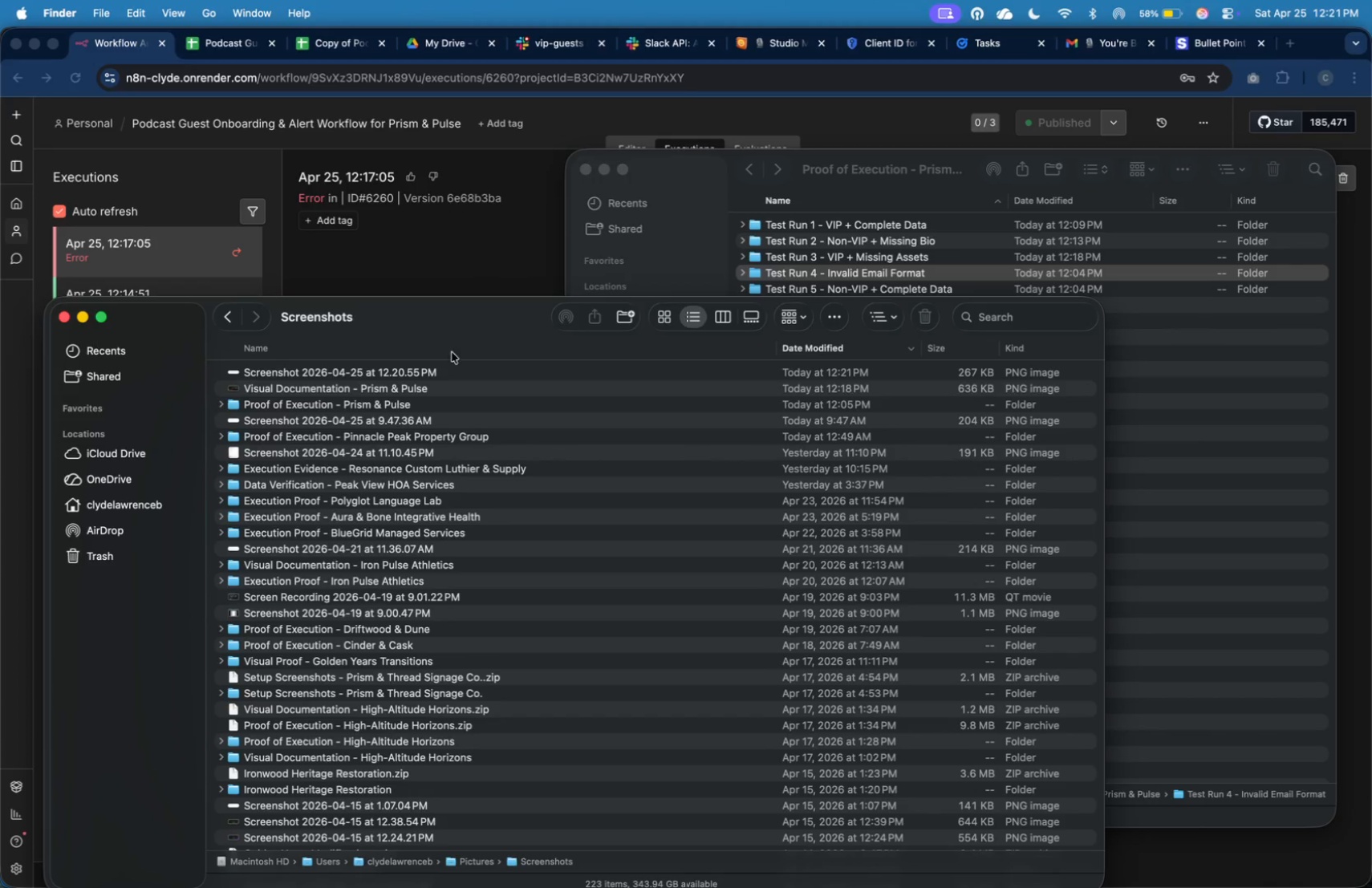 
left_click([449, 371])
 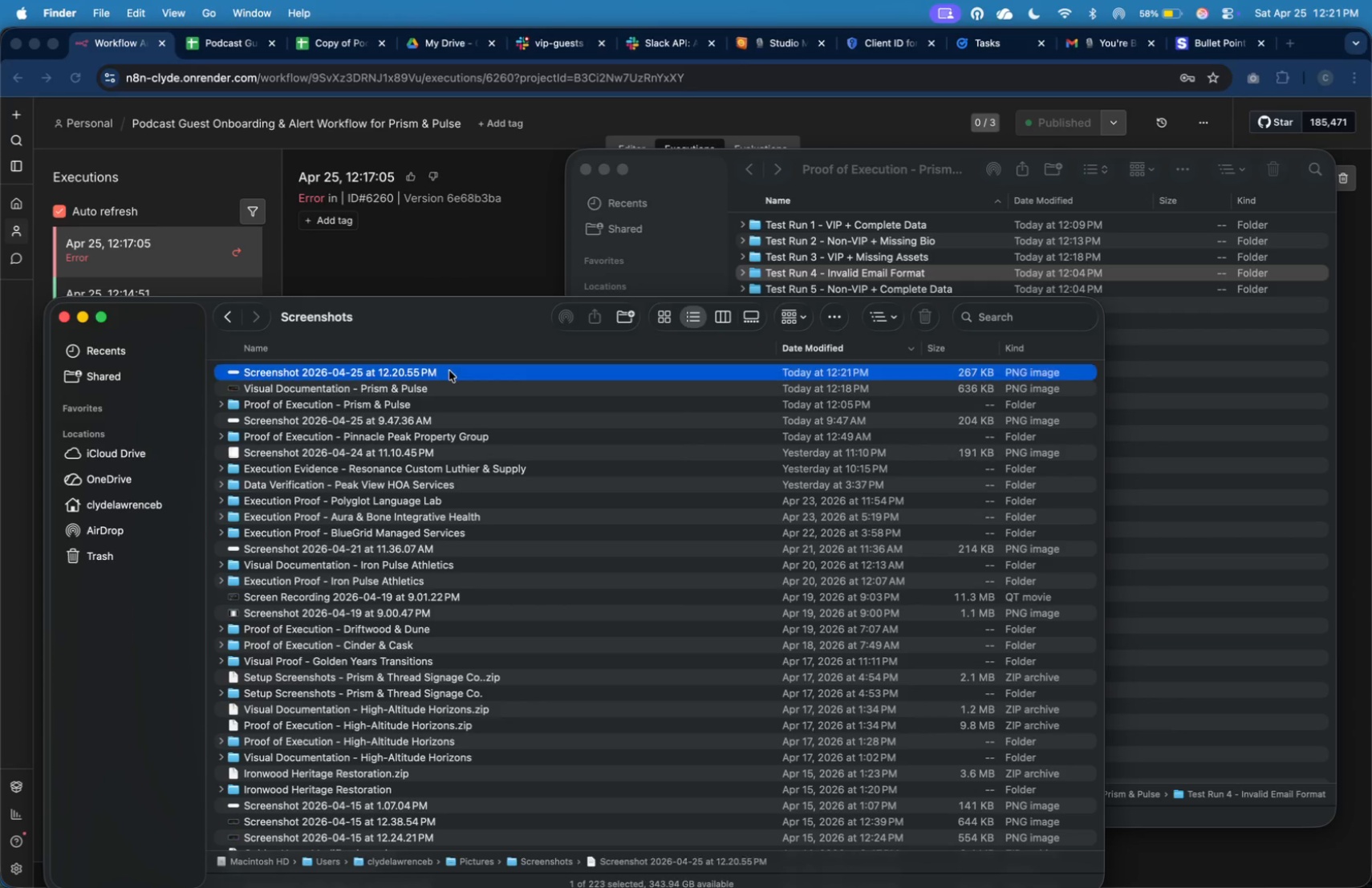 
right_click([449, 371])
 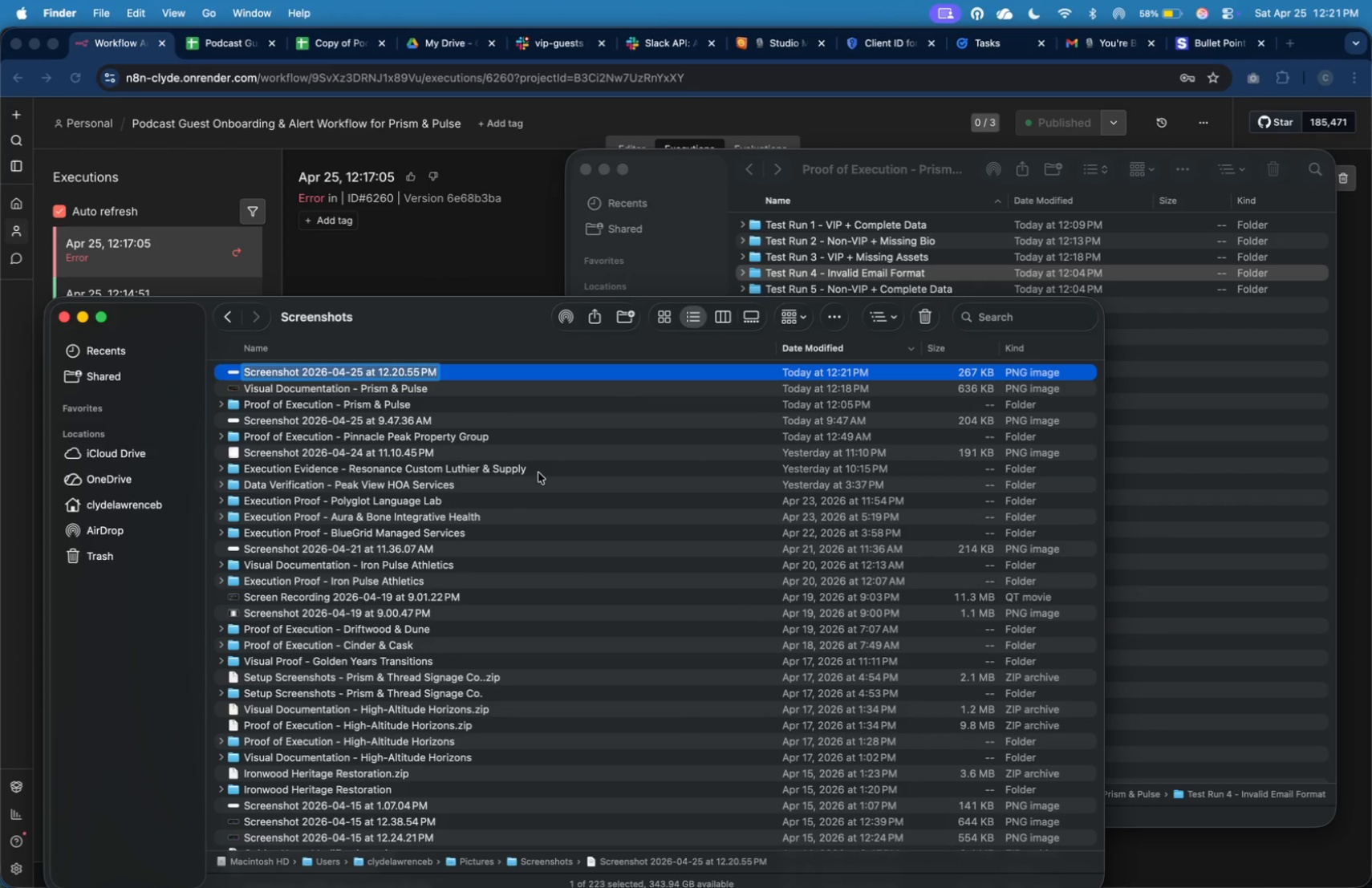 
type([1] Google Sheets Input)
 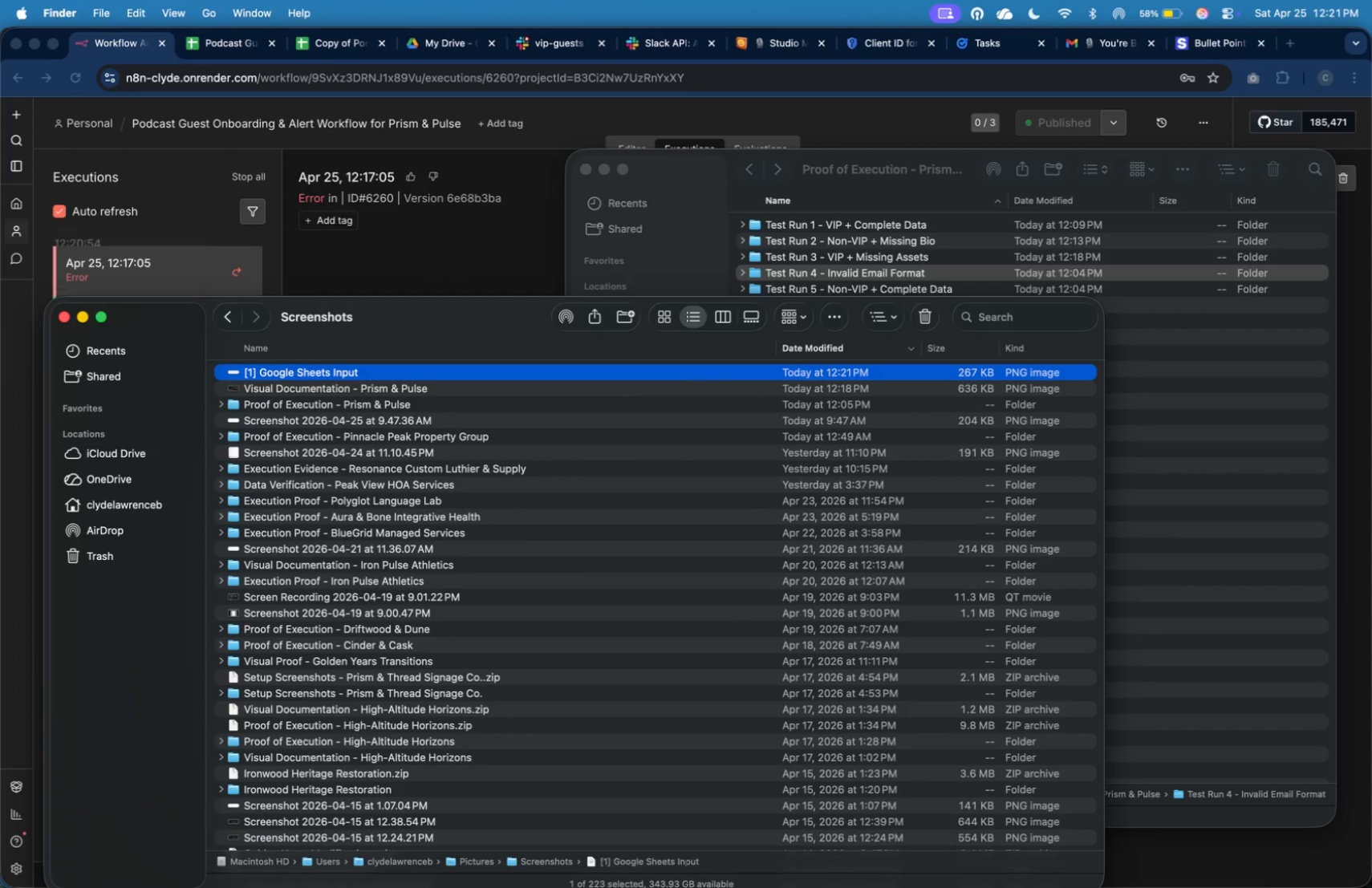 
 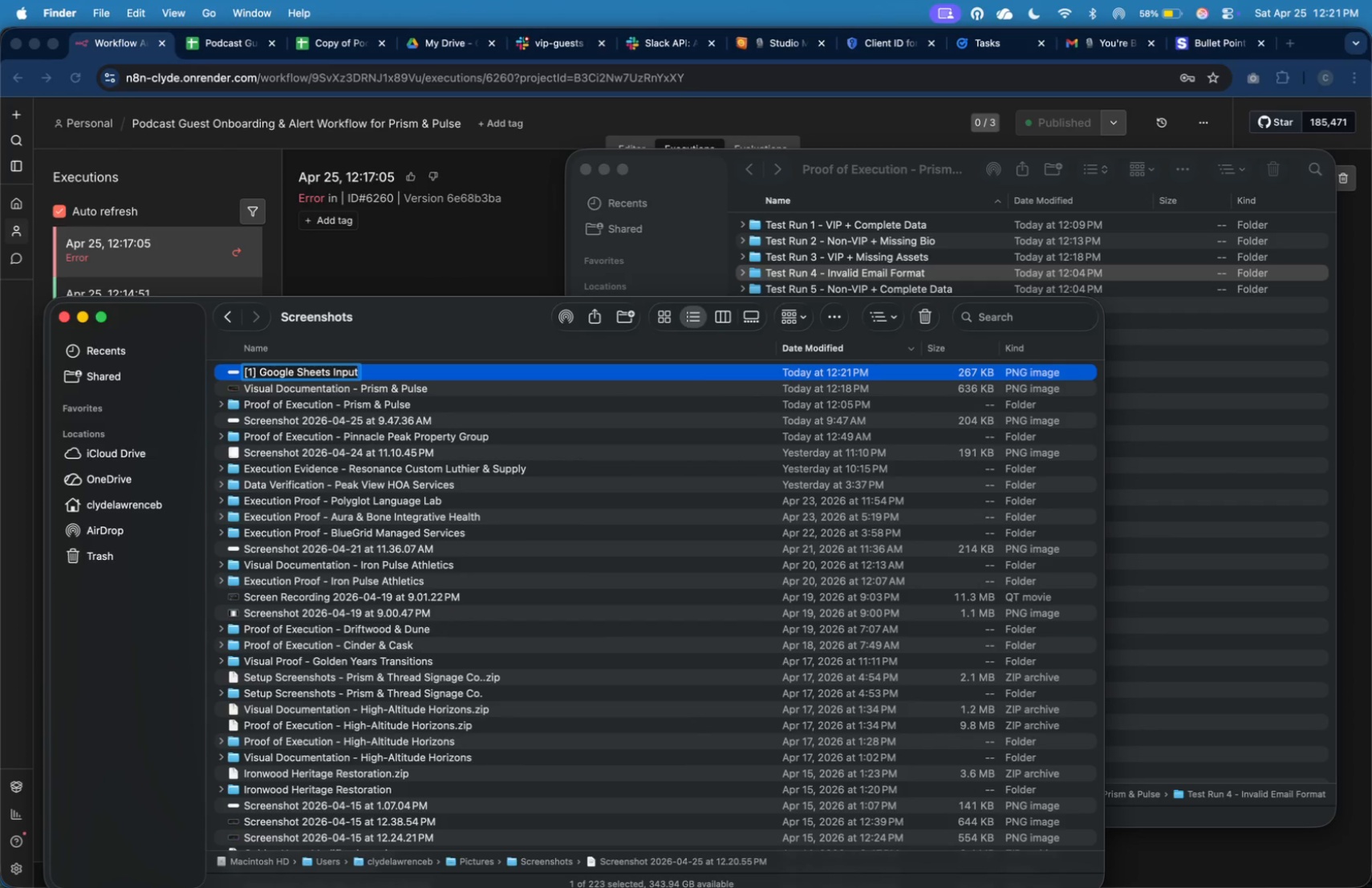 
key(Enter)
 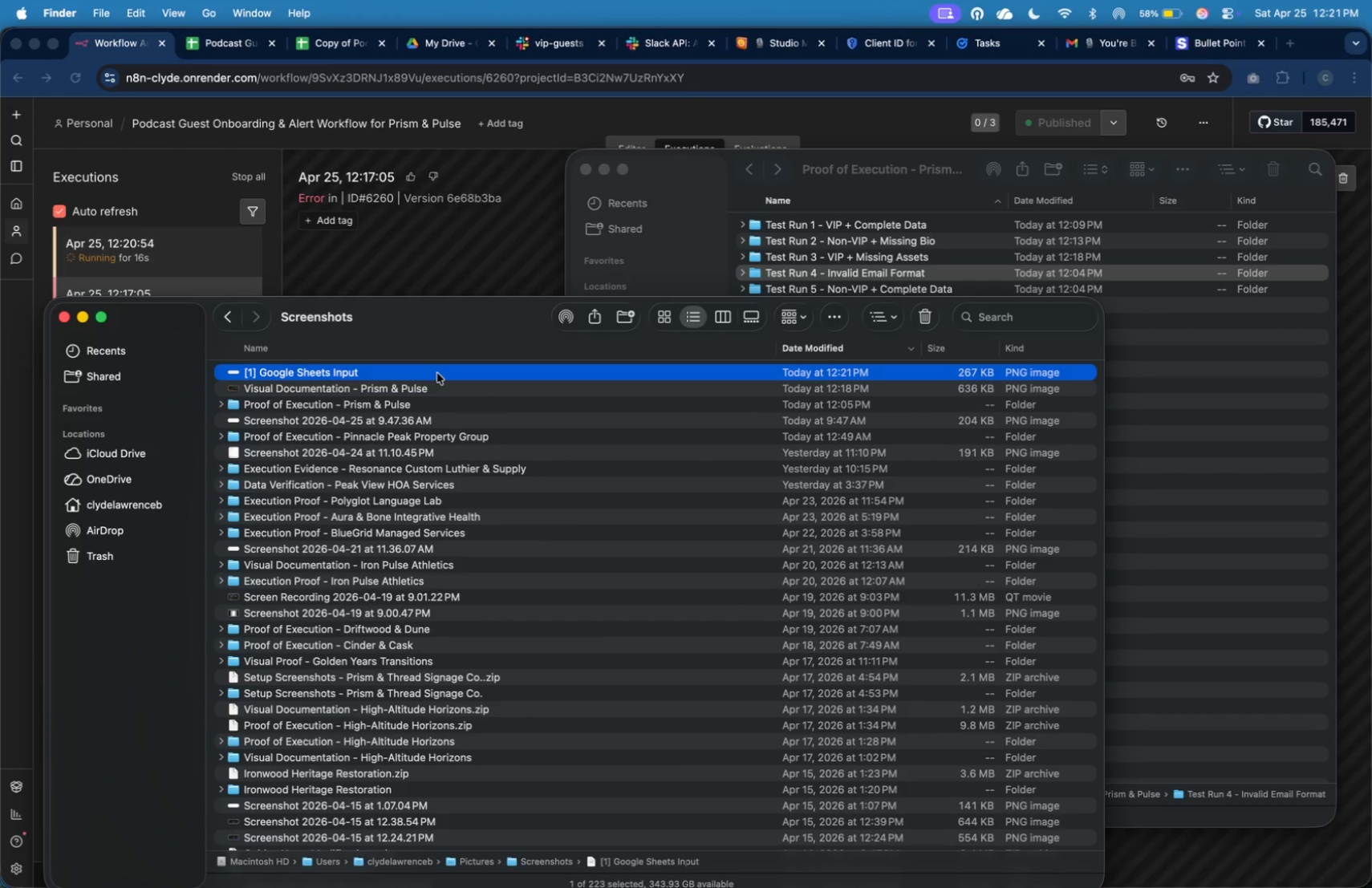 
left_click([244, 258])
 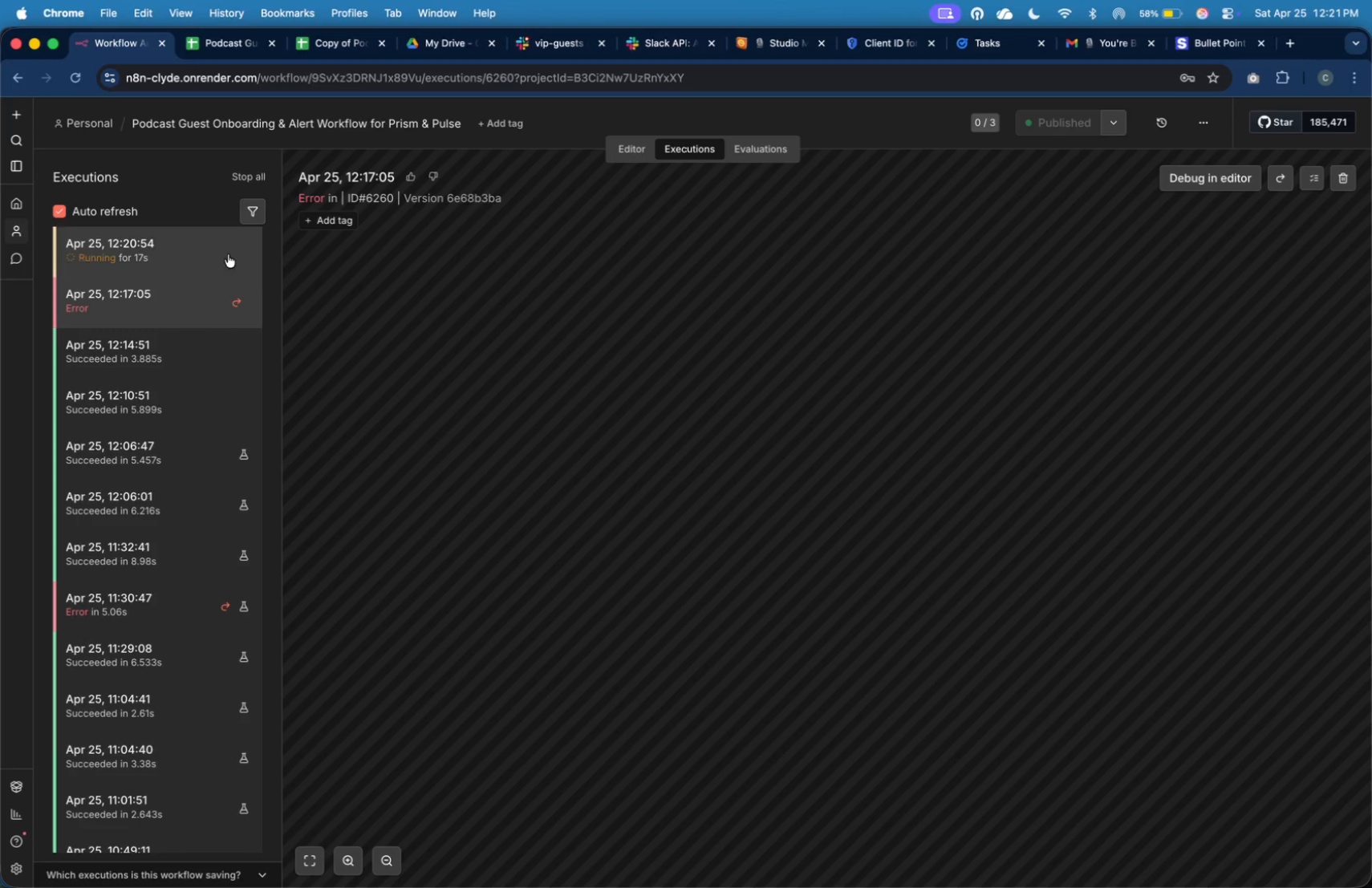 
left_click([225, 253])
 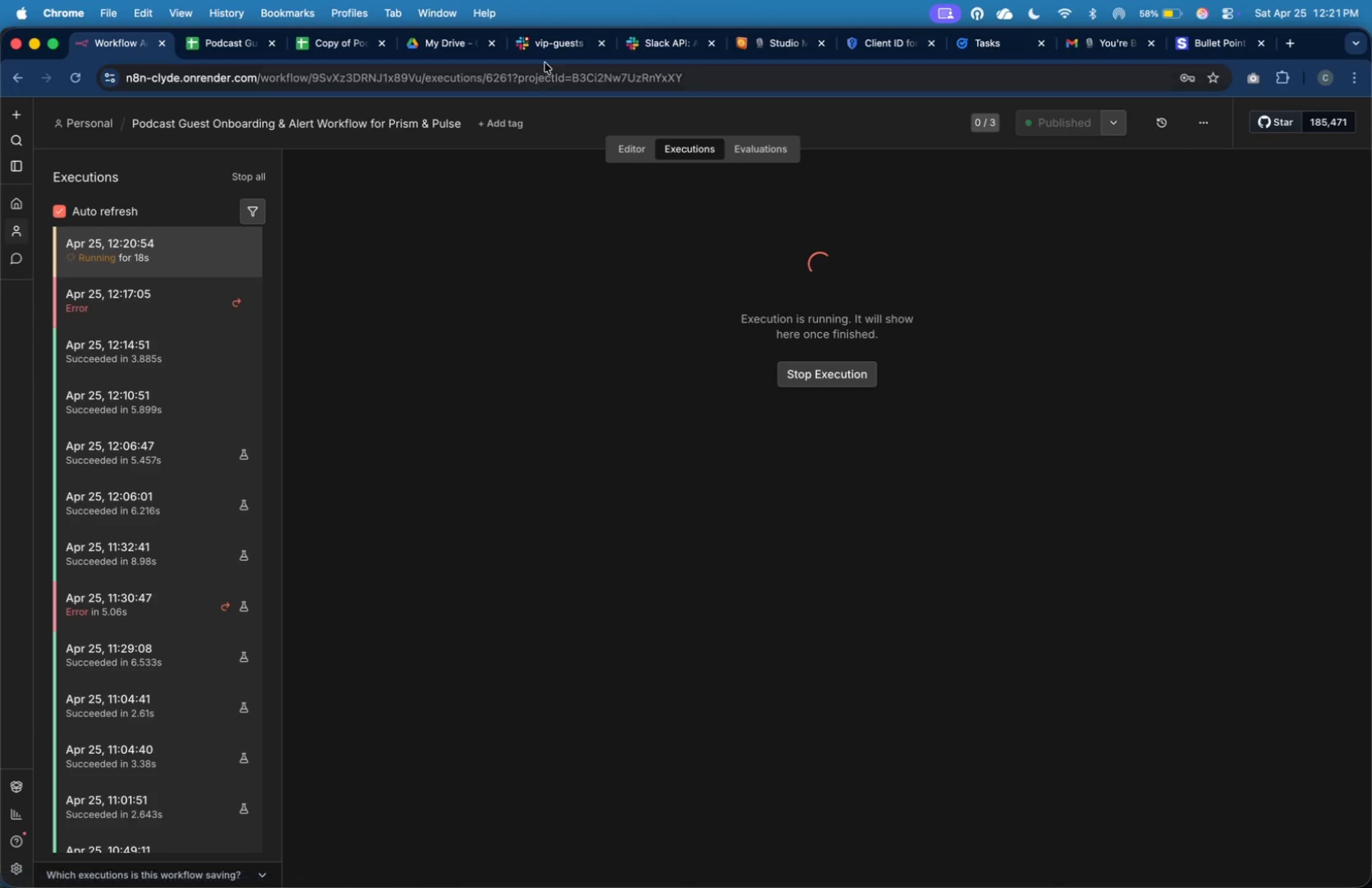 
left_click([547, 54])
 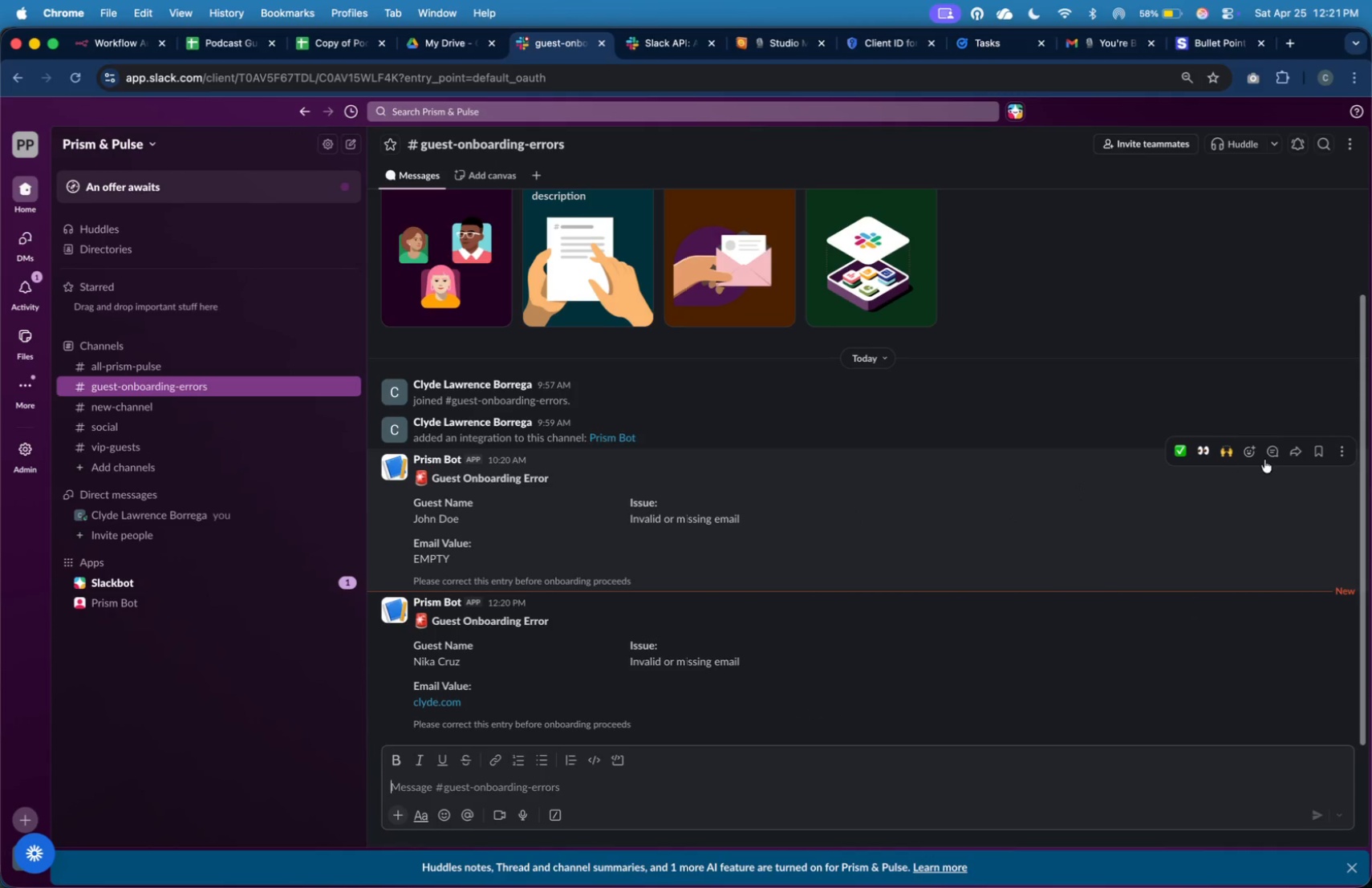 
left_click([1337, 457])
 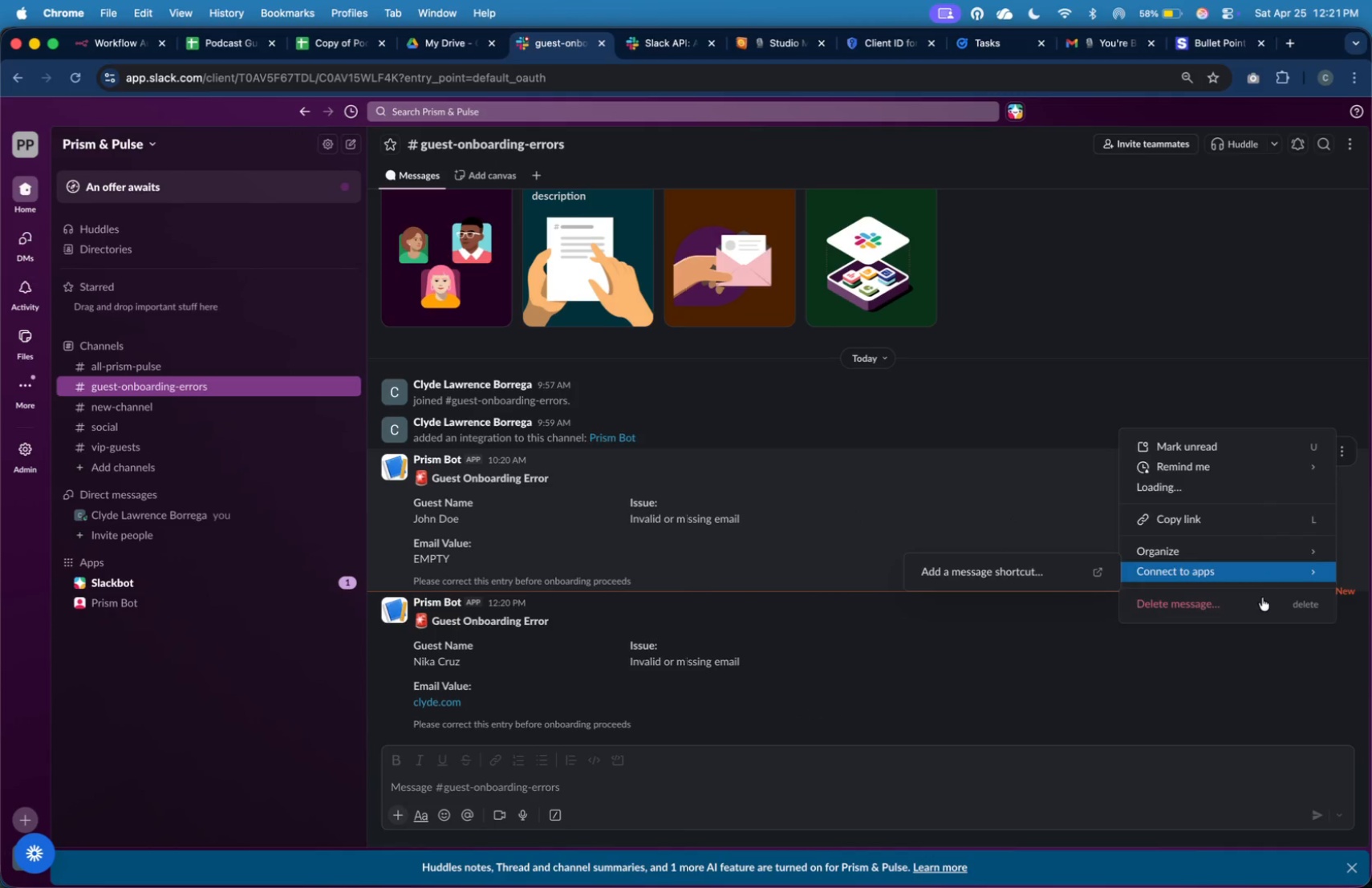 
left_click([1260, 604])
 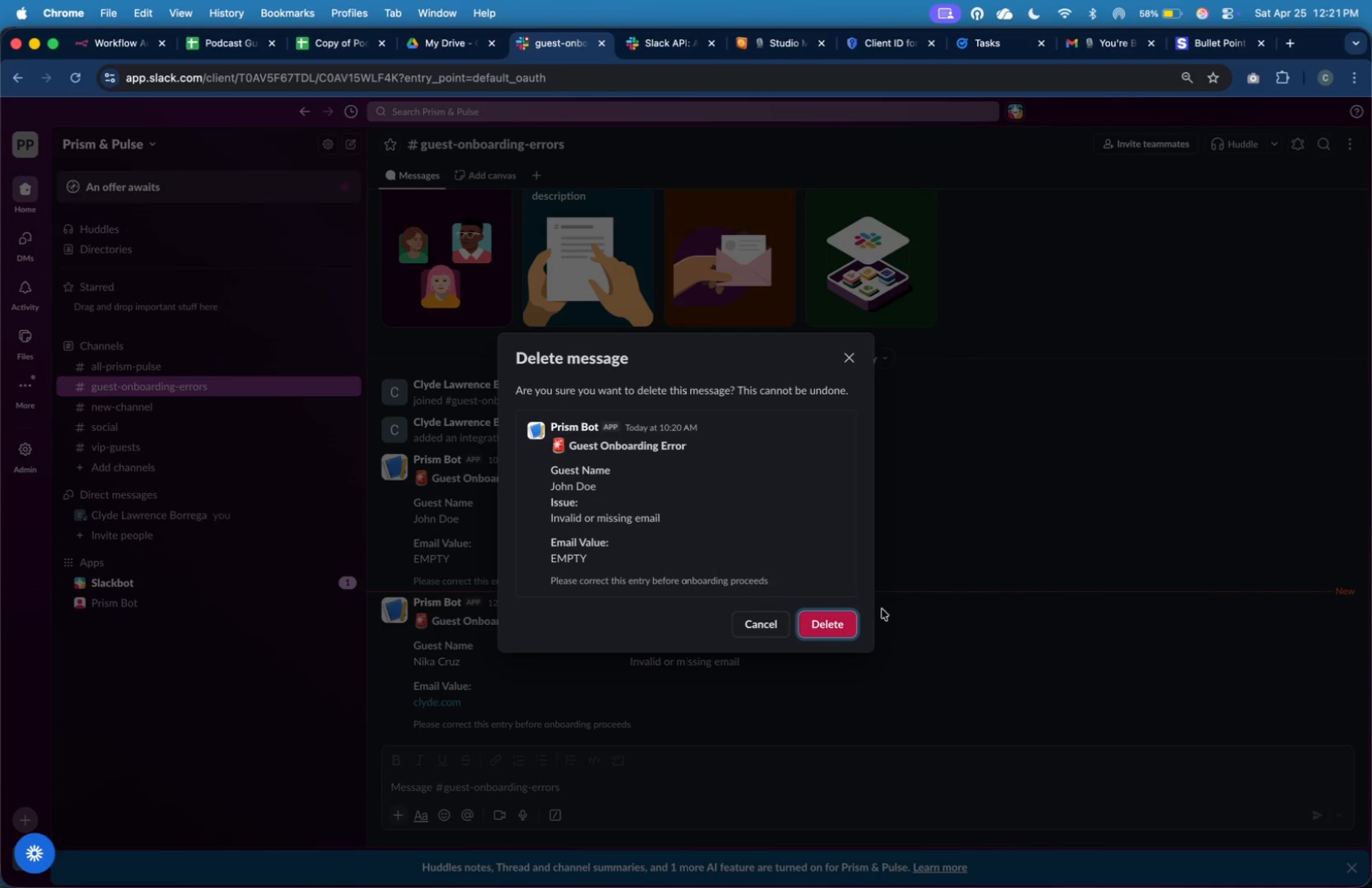 
left_click([817, 626])
 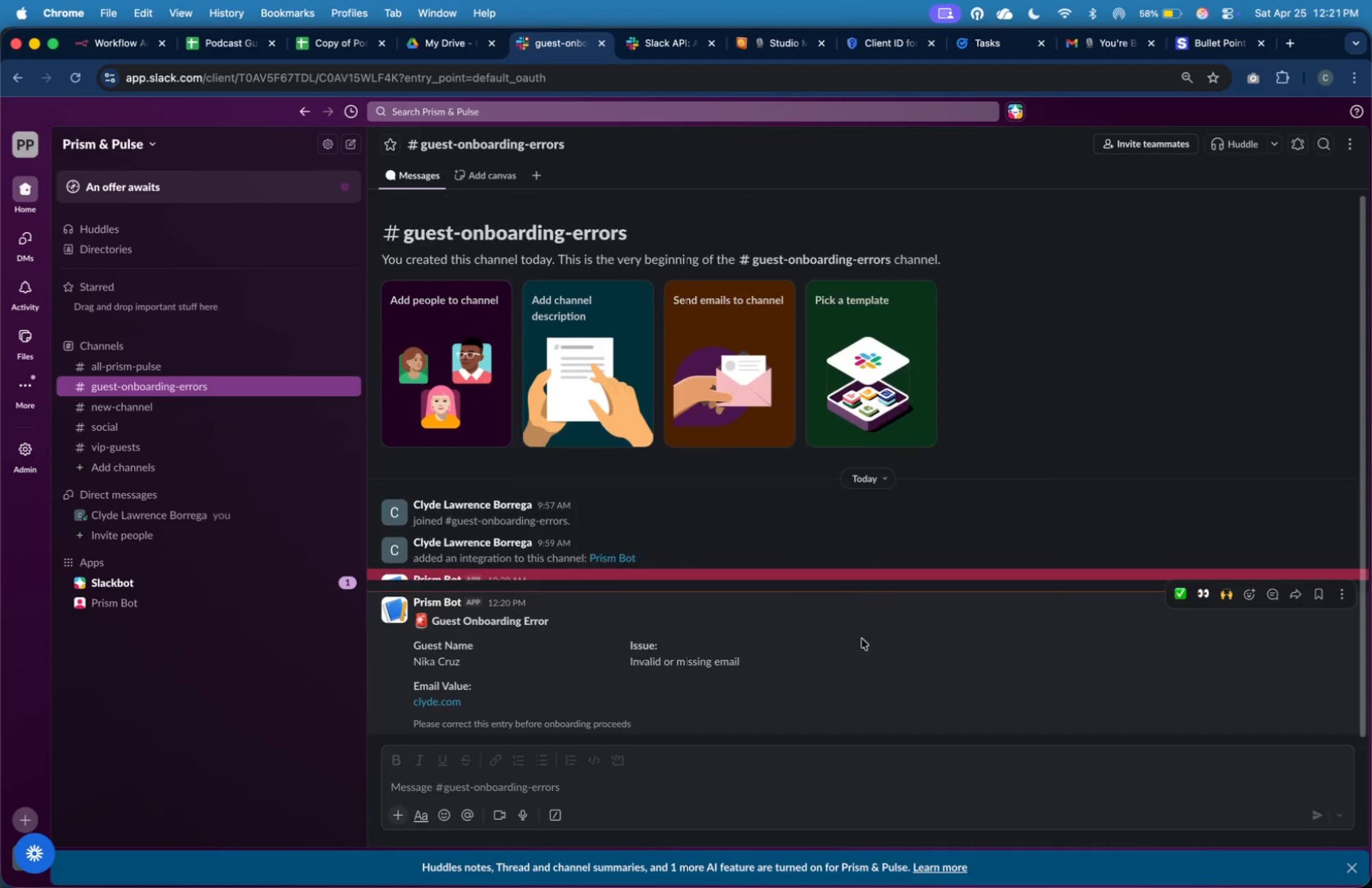 
left_click([885, 650])
 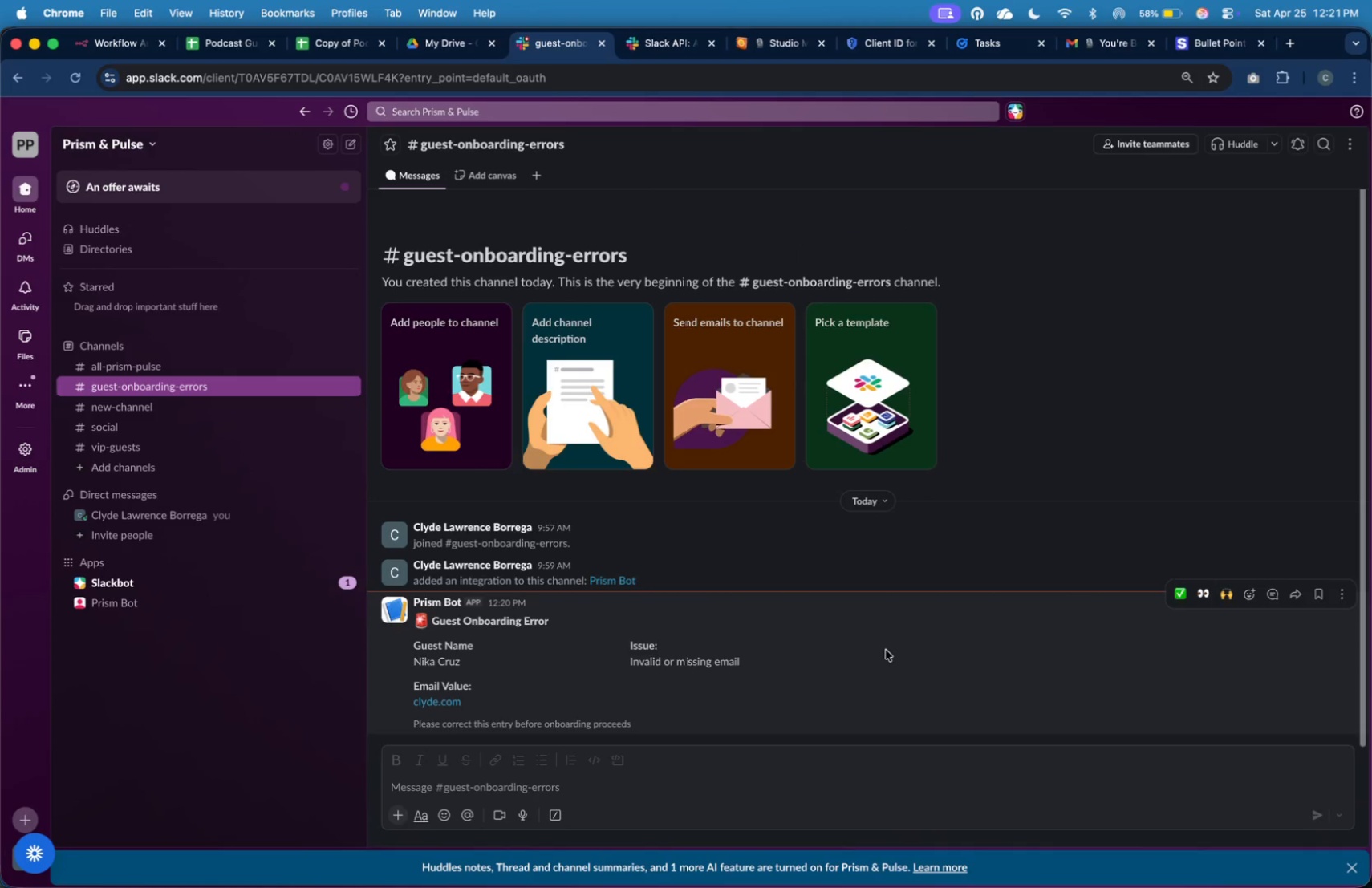 
key(Meta+Shift+4)
 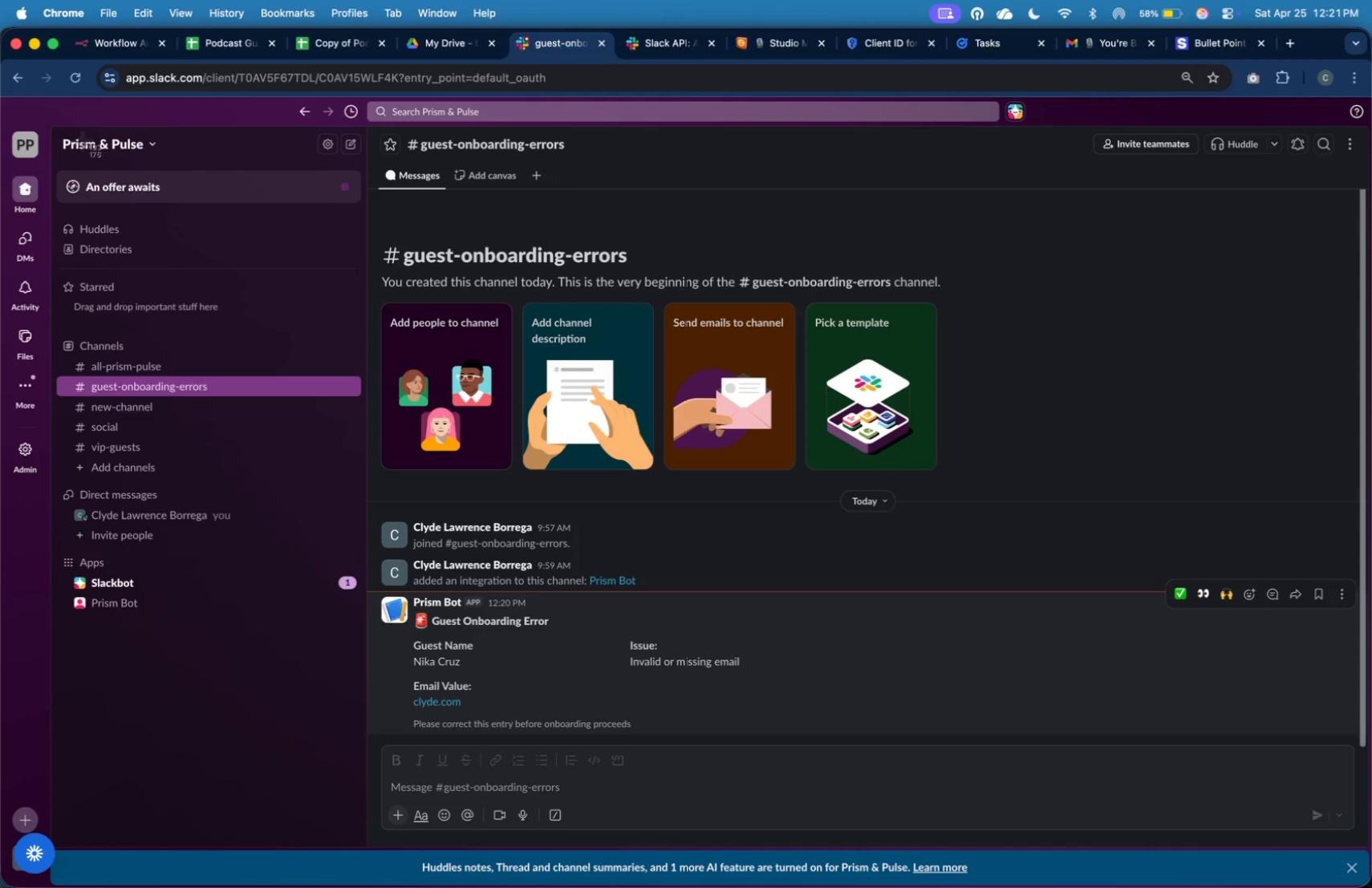 
left_click_drag(start_coordinate=[2, 120], to_coordinate=[1371, 757])
 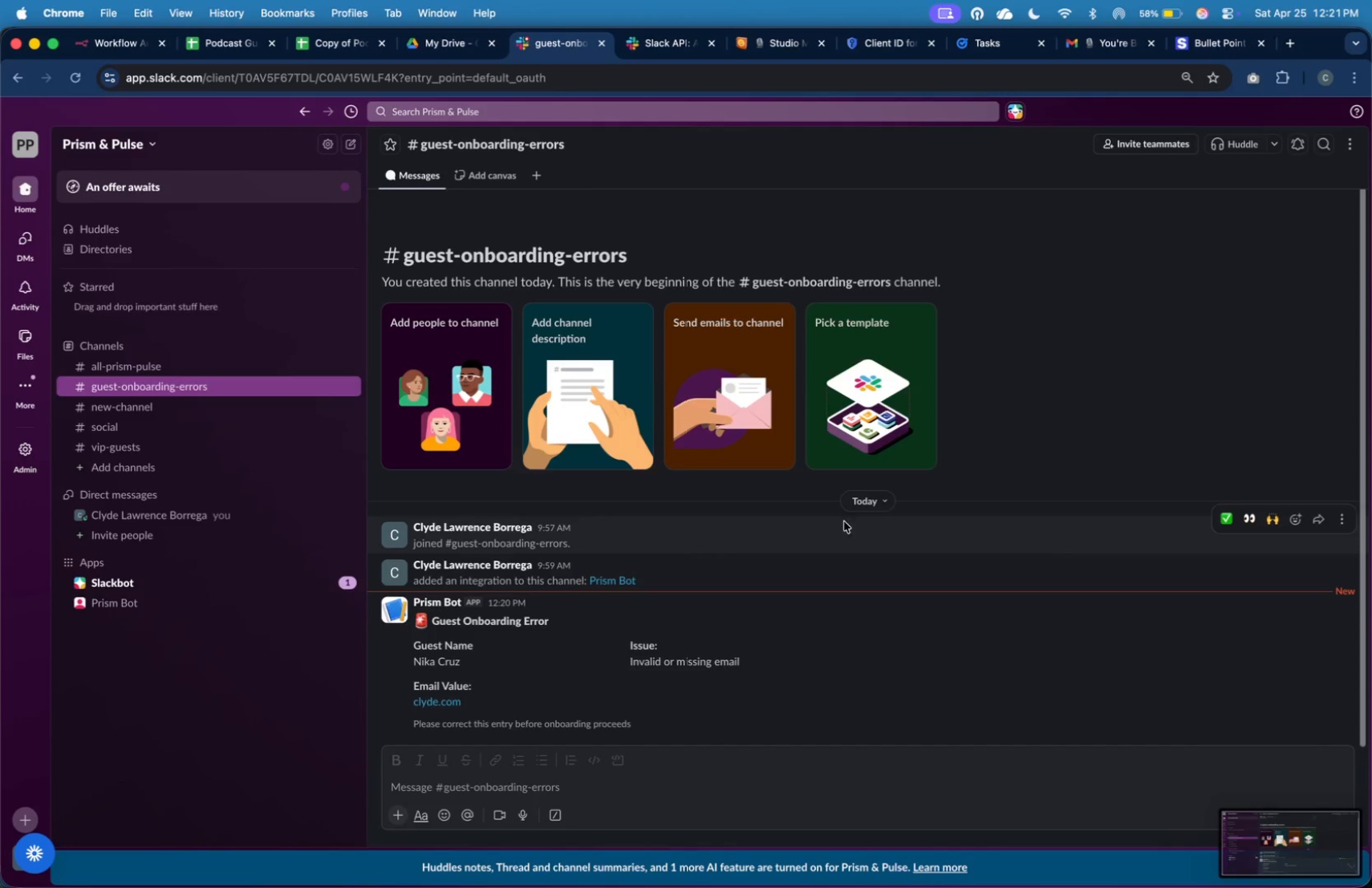 
key(Meta+Tab)
 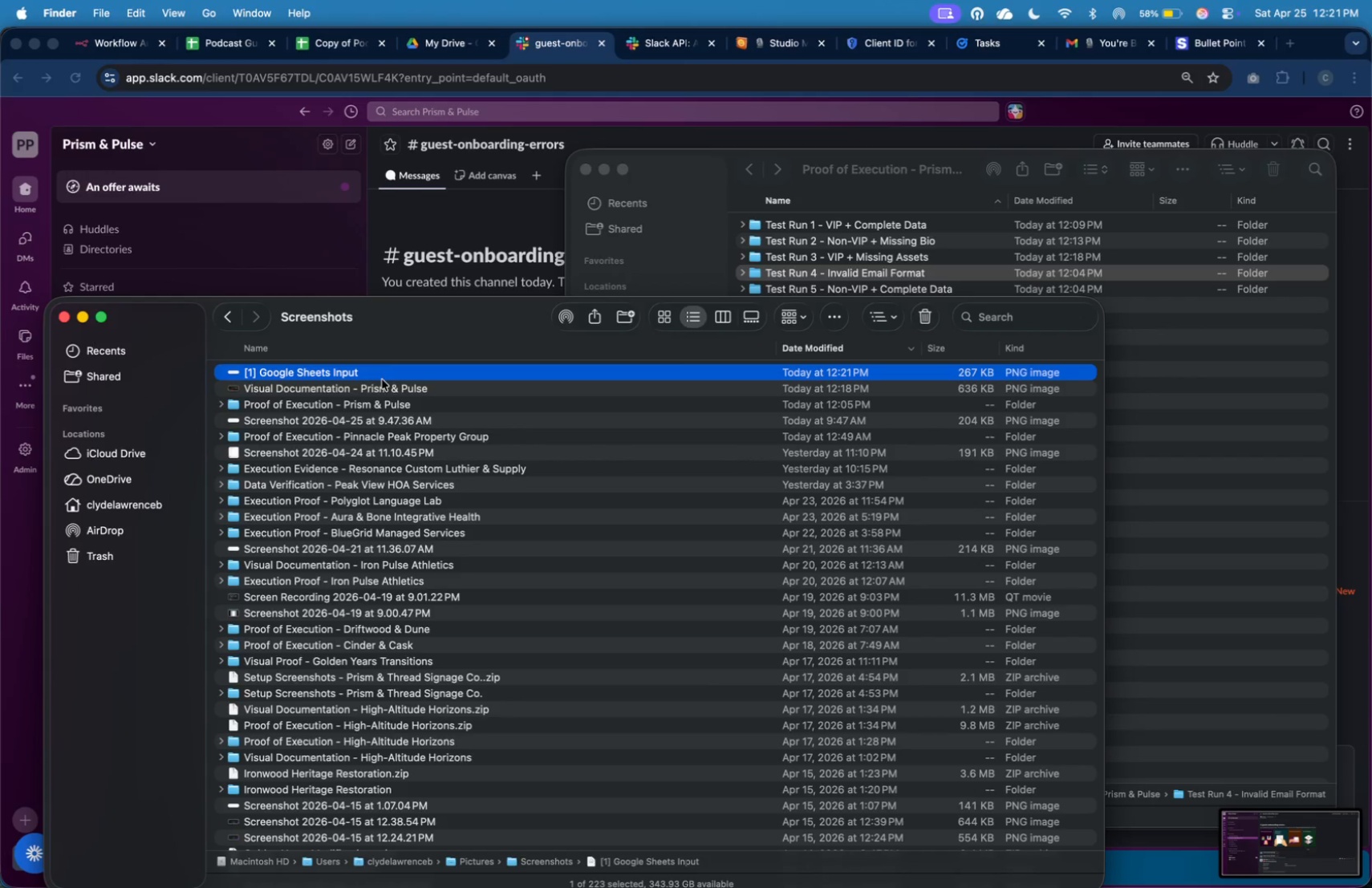 
key(Meta+CommandLeft)
 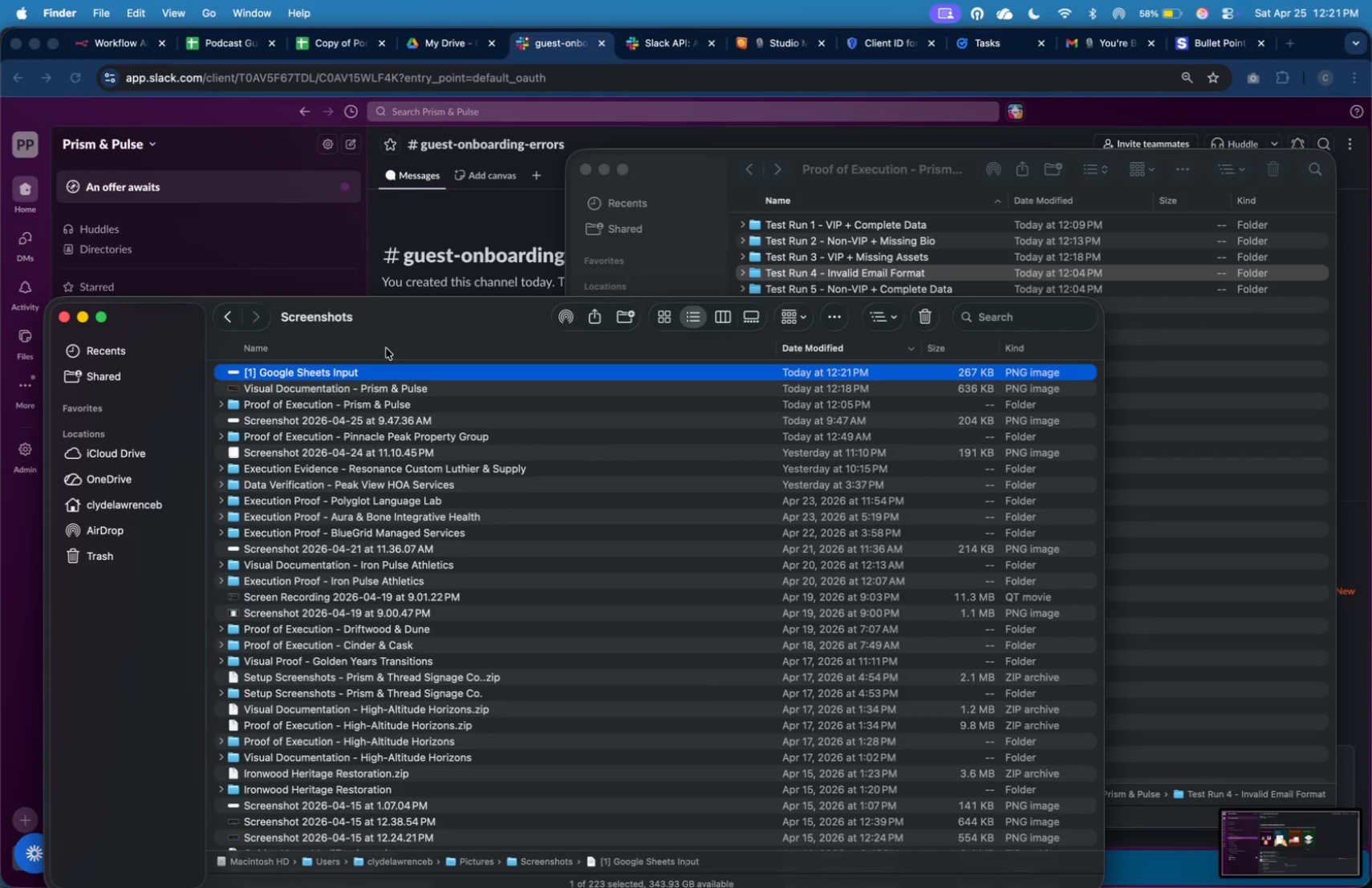 
key(Meta+Tab)
 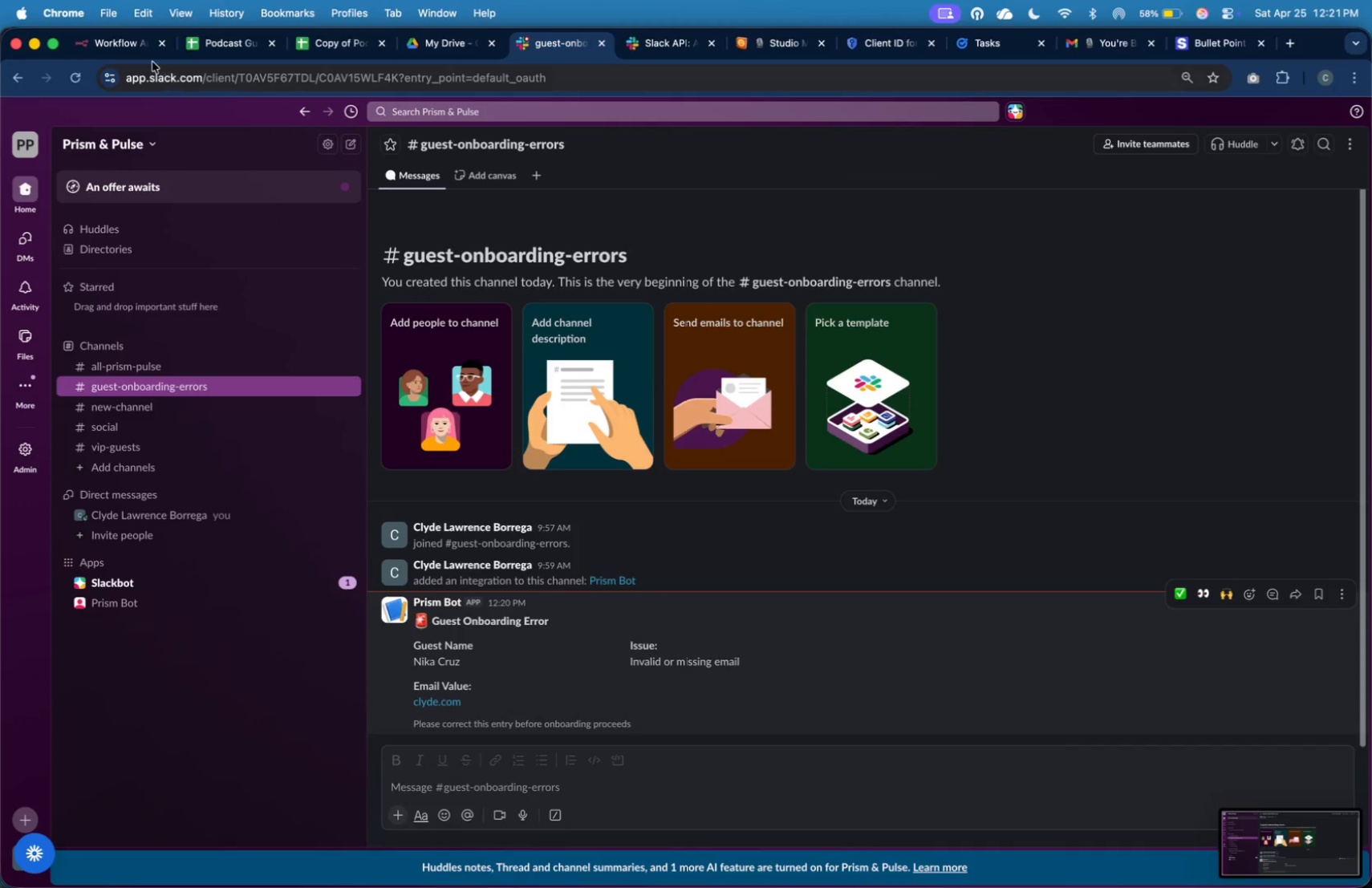 
left_click([138, 55])
 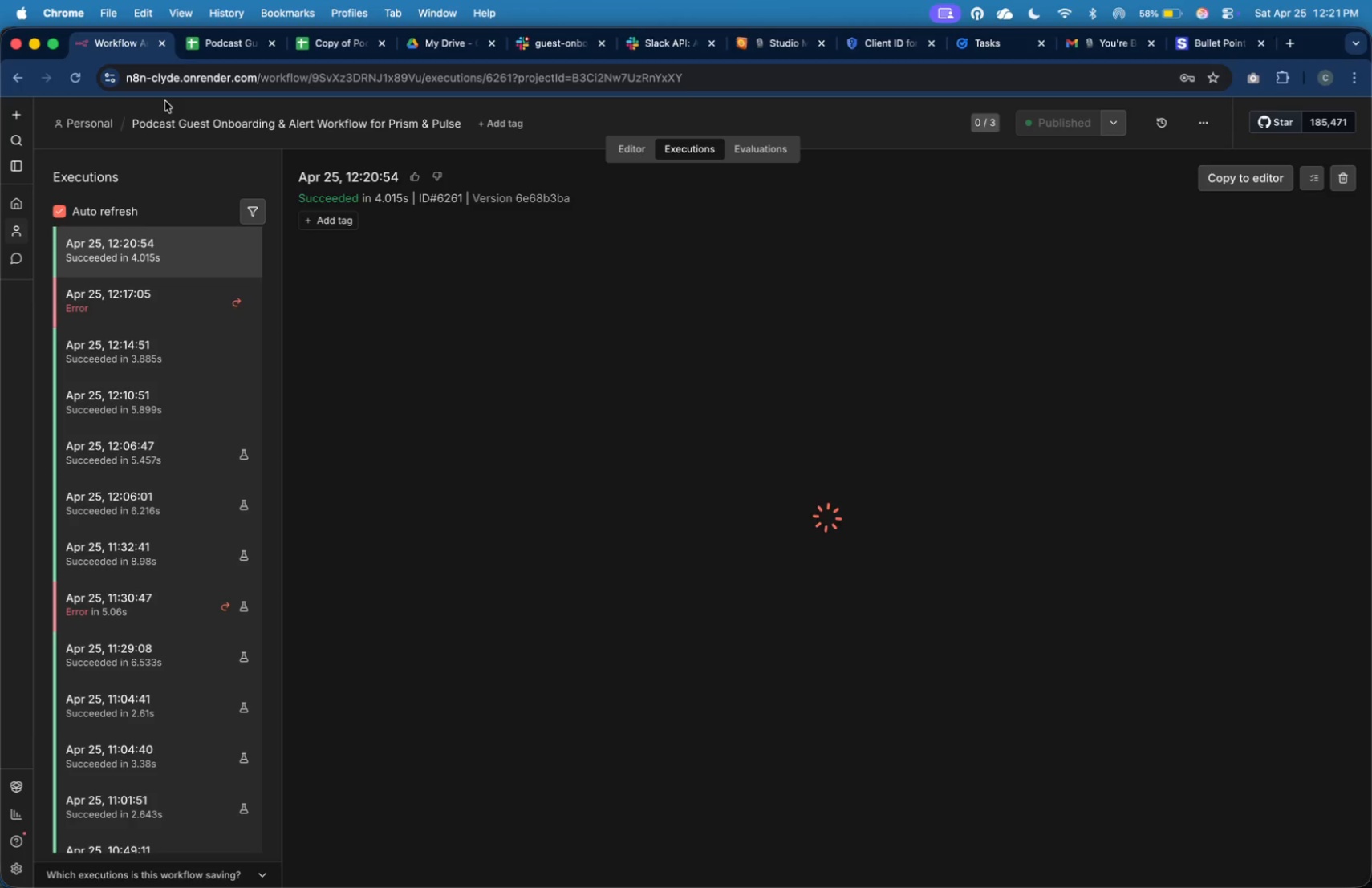 
wait(8.88)
 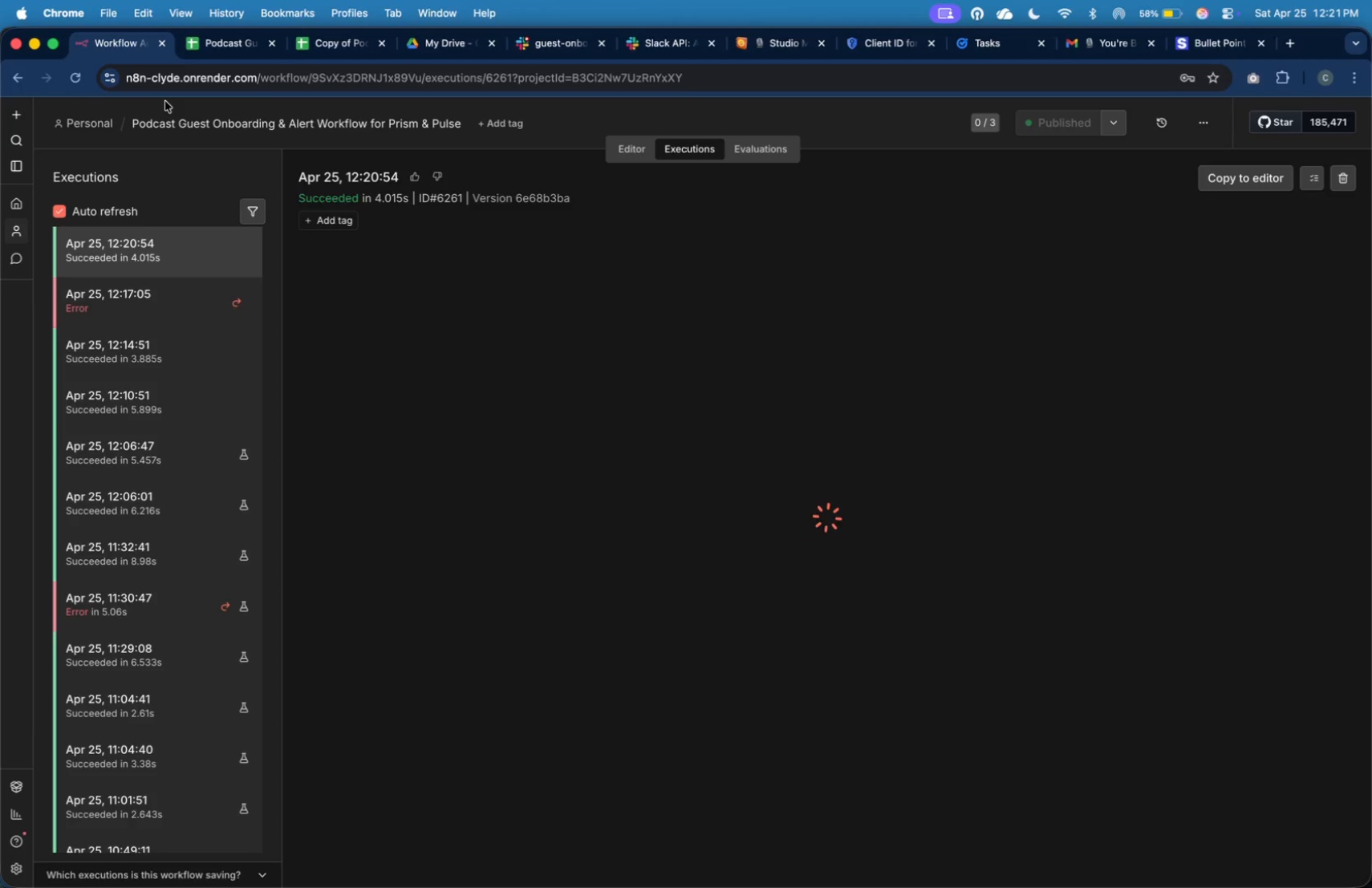 
key(Meta+CommandLeft)
 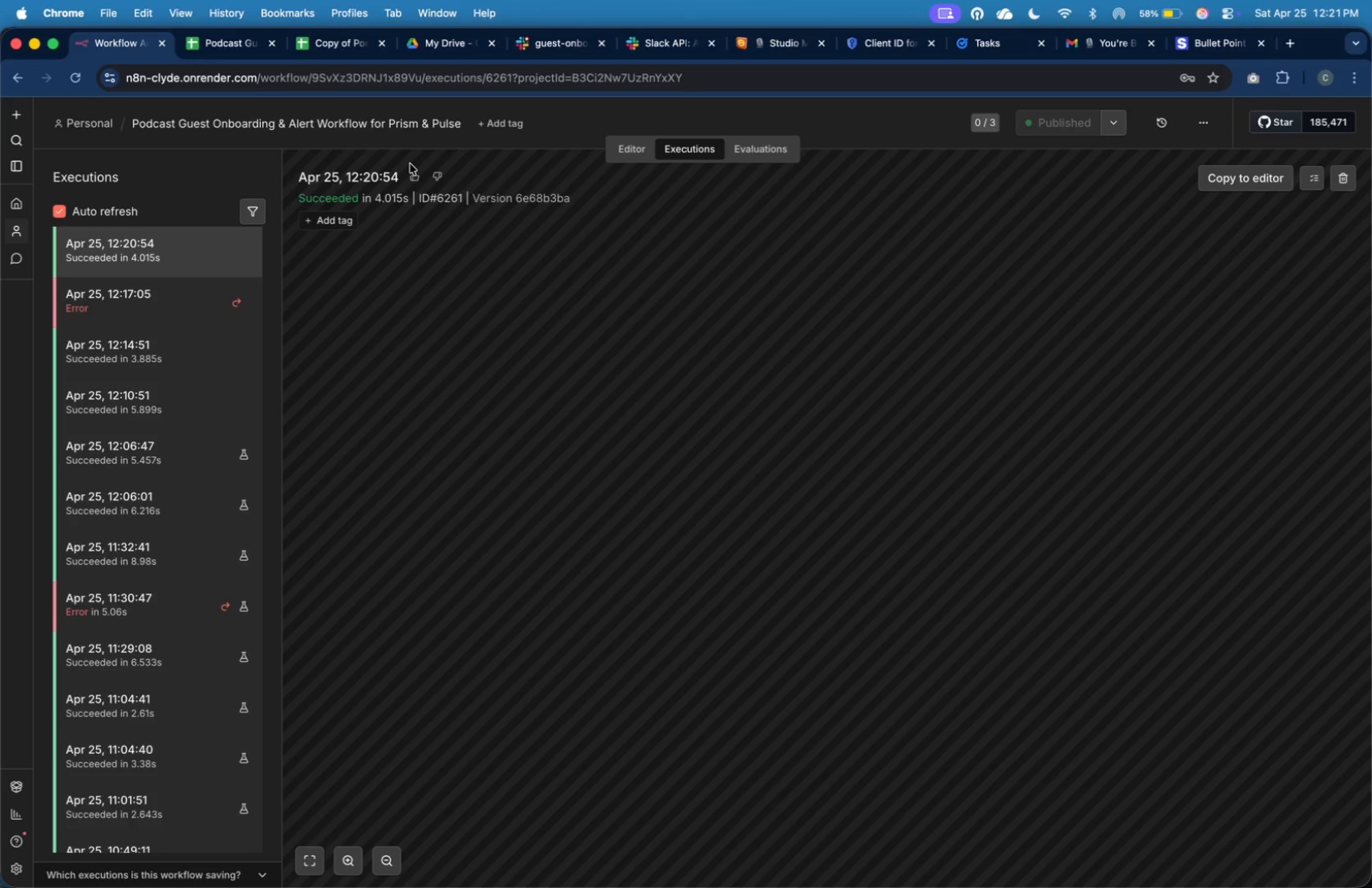 
key(Meta+Tab)
 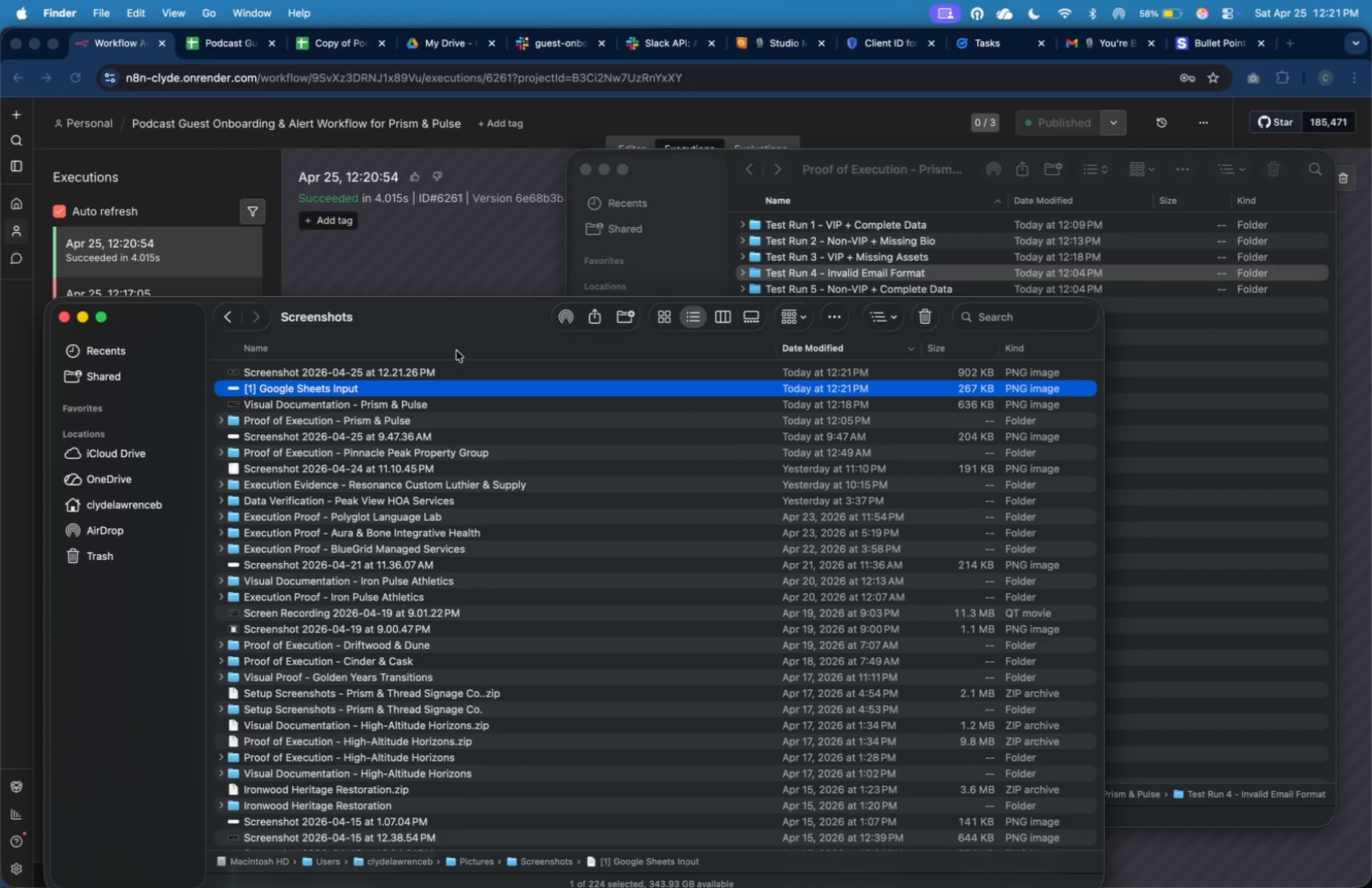 
left_click([469, 370])
 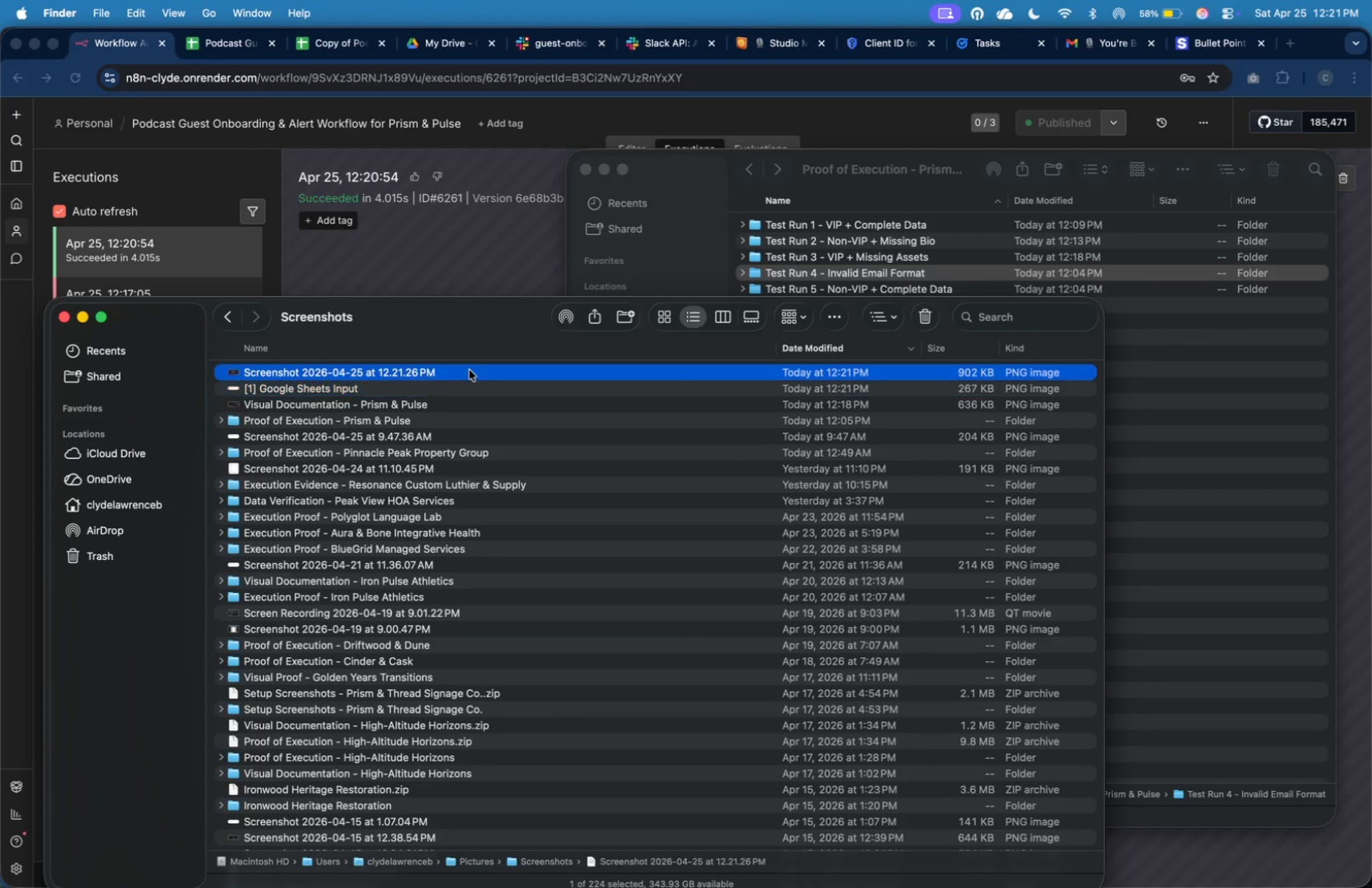 
right_click([469, 370])
 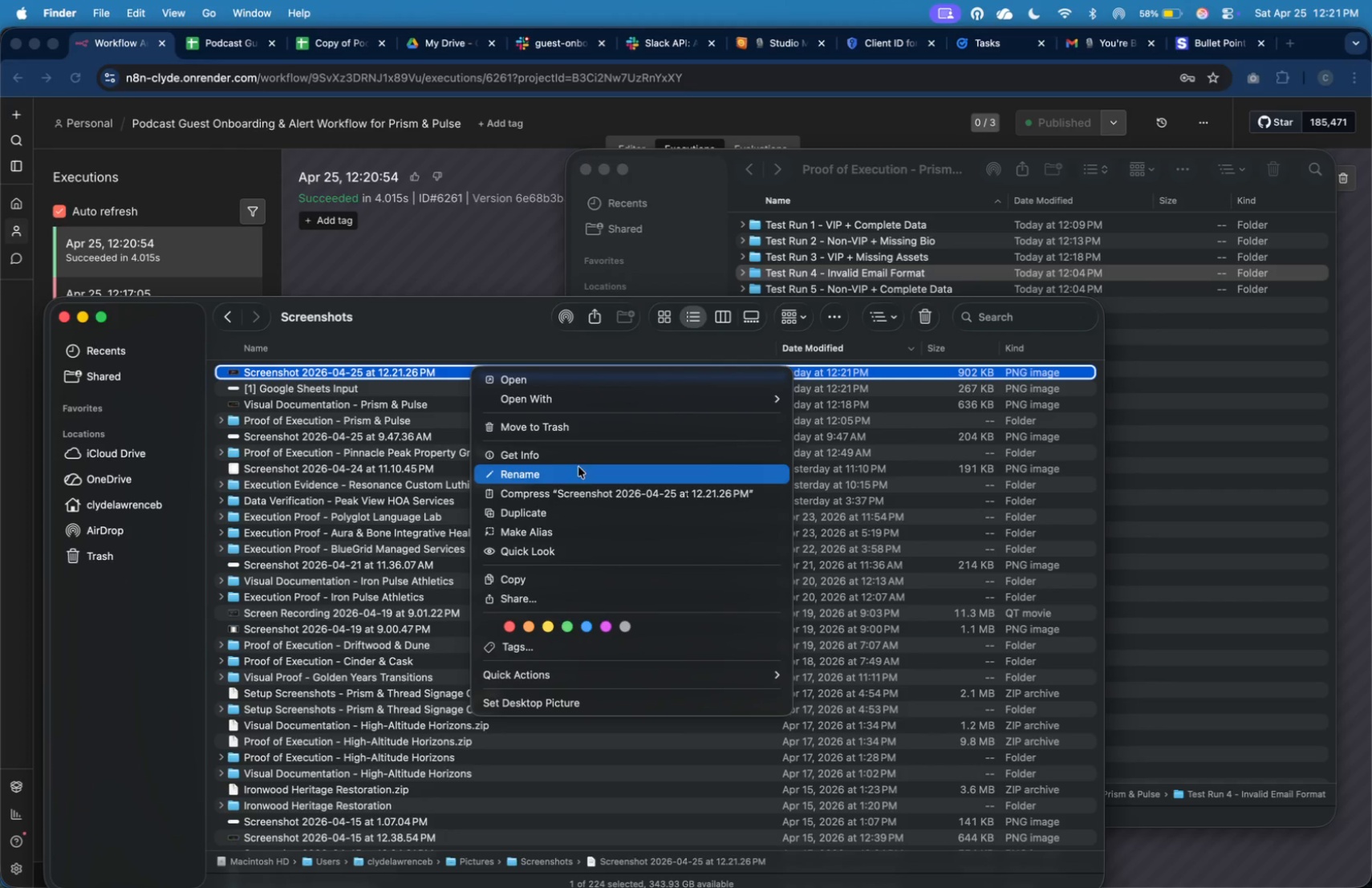 
left_click([582, 471])
 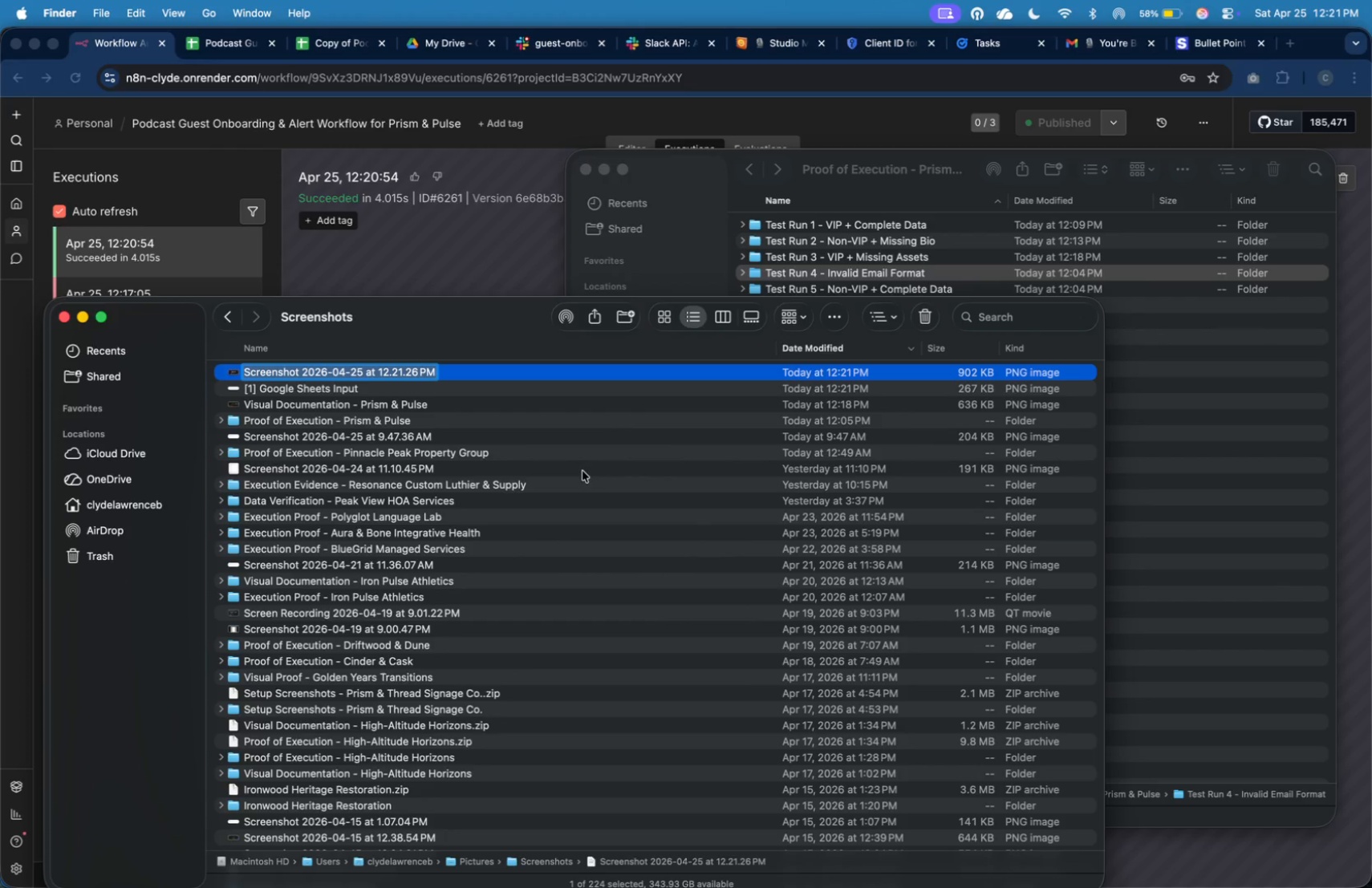 
type([3] Slack Alert)
 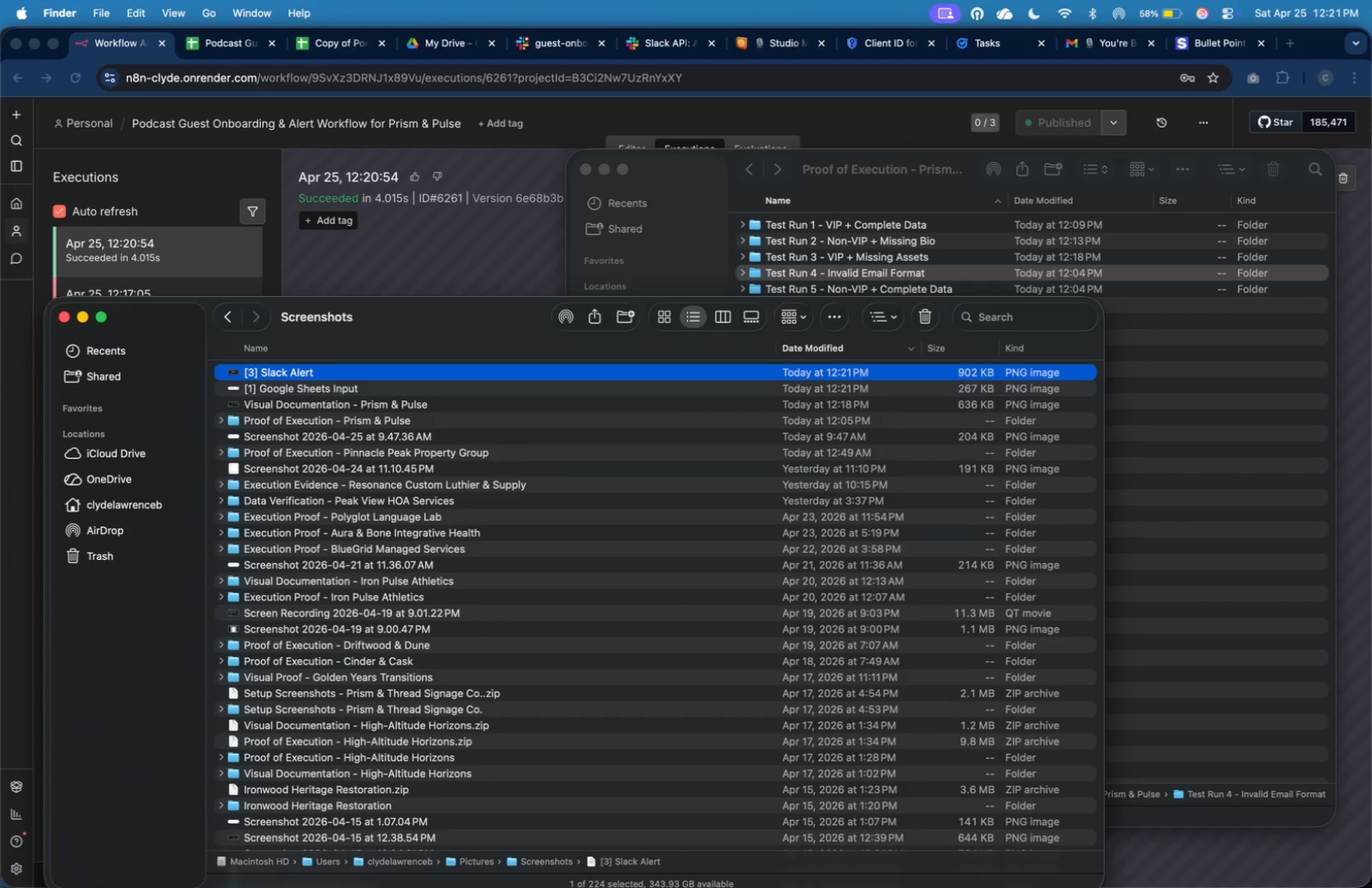 
 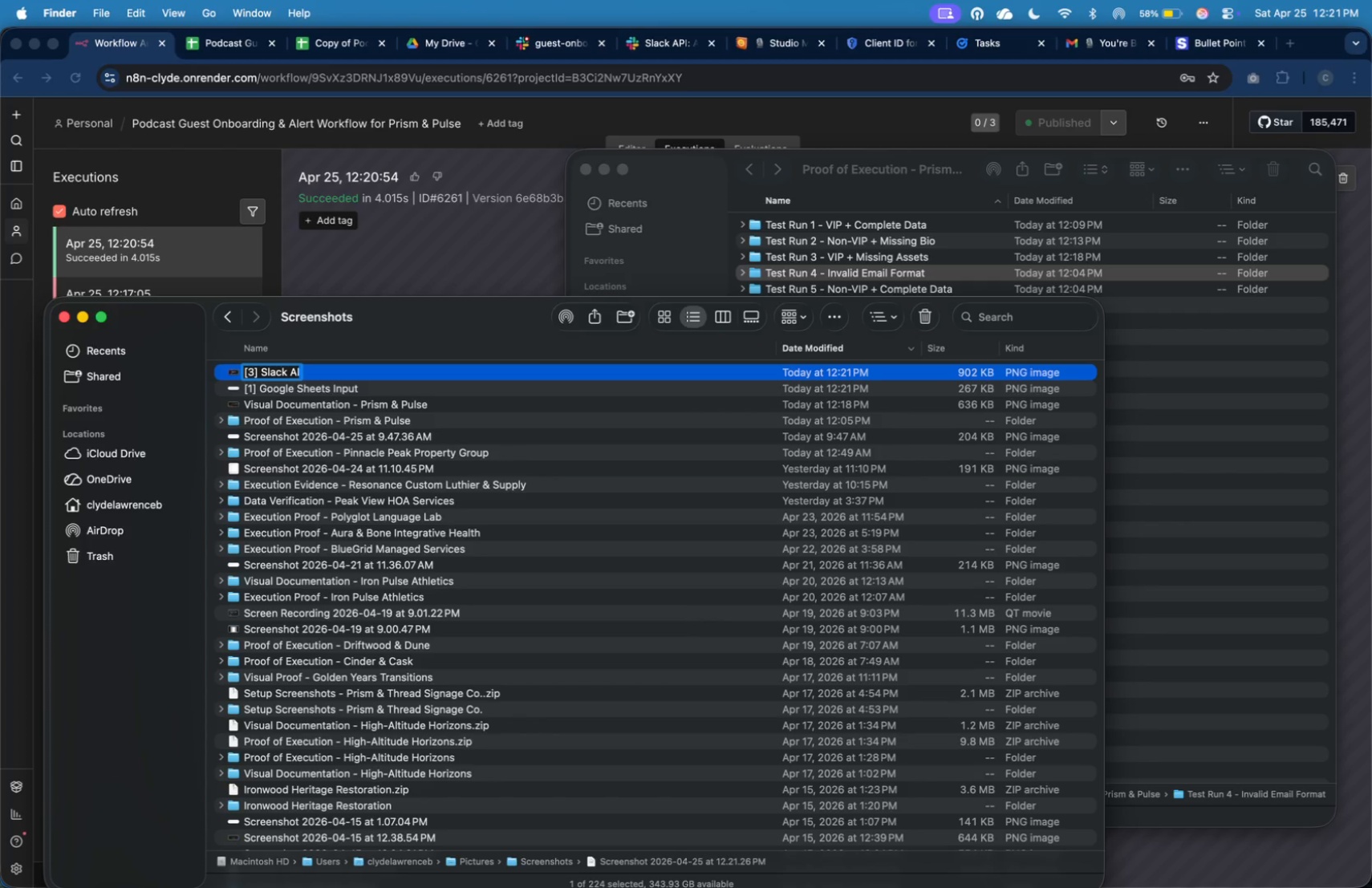 
key(Enter)
 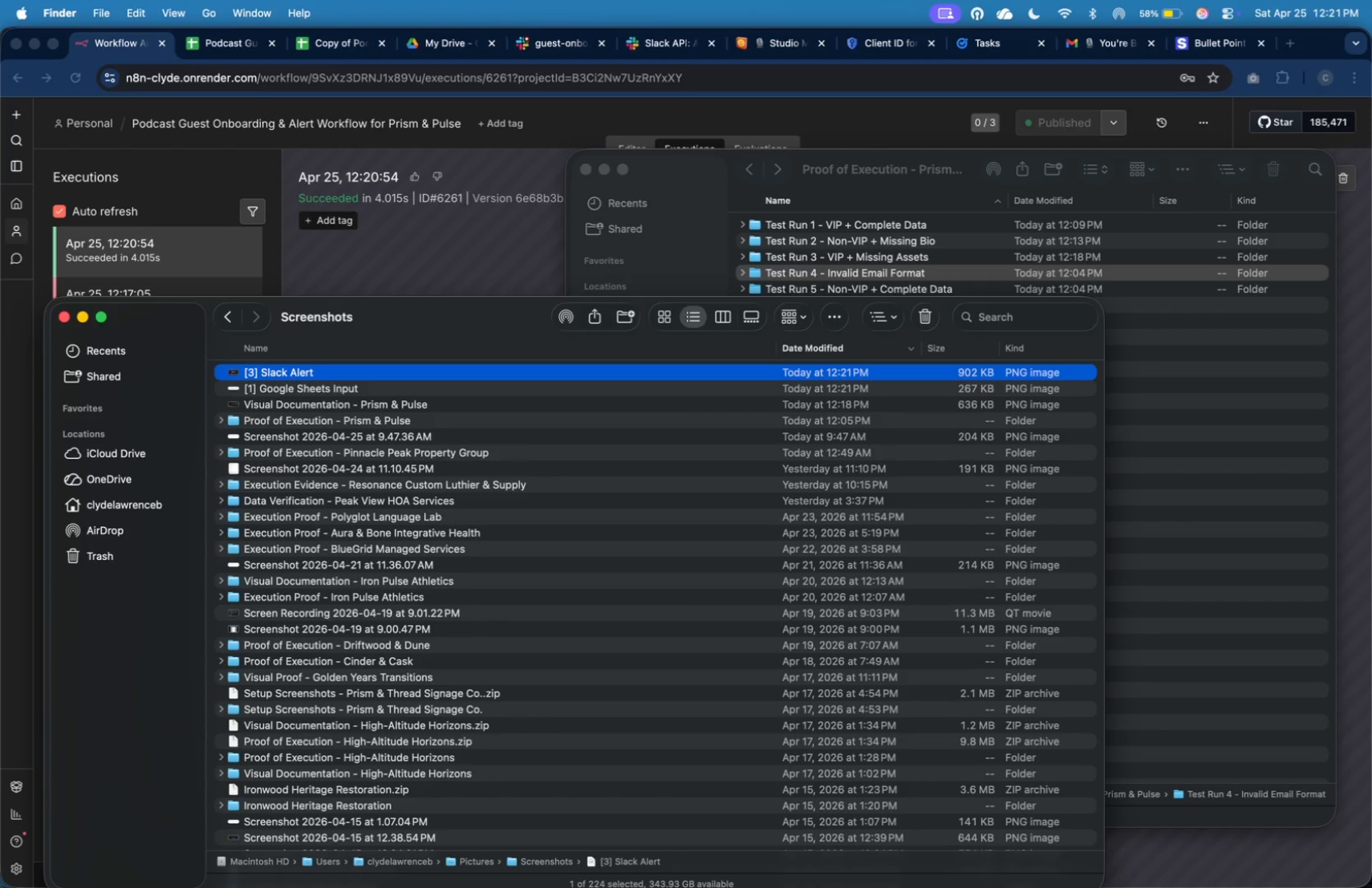 
key(Meta+CommandLeft)
 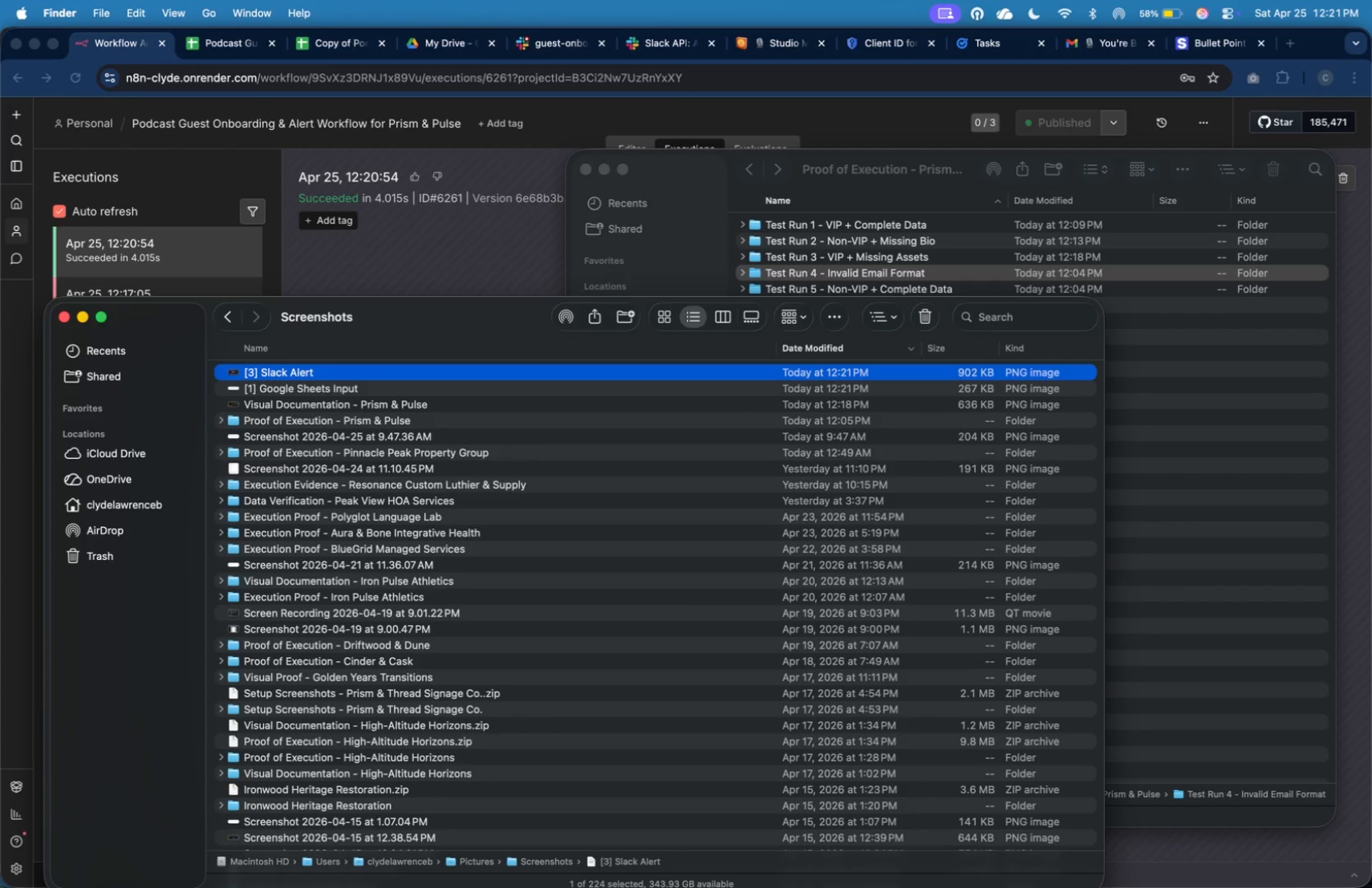 
key(Meta+Tab)
 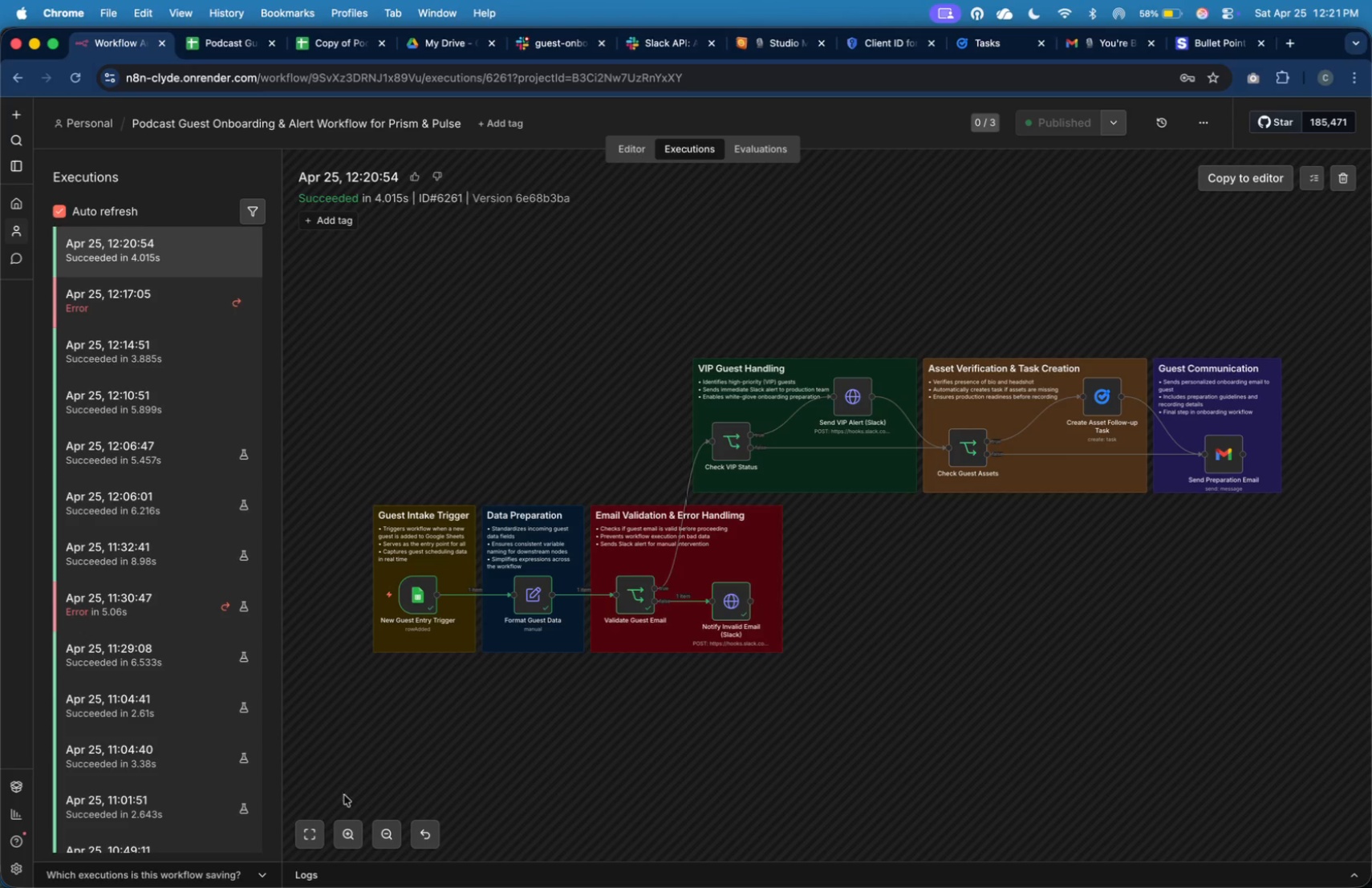 
left_click([341, 829])
 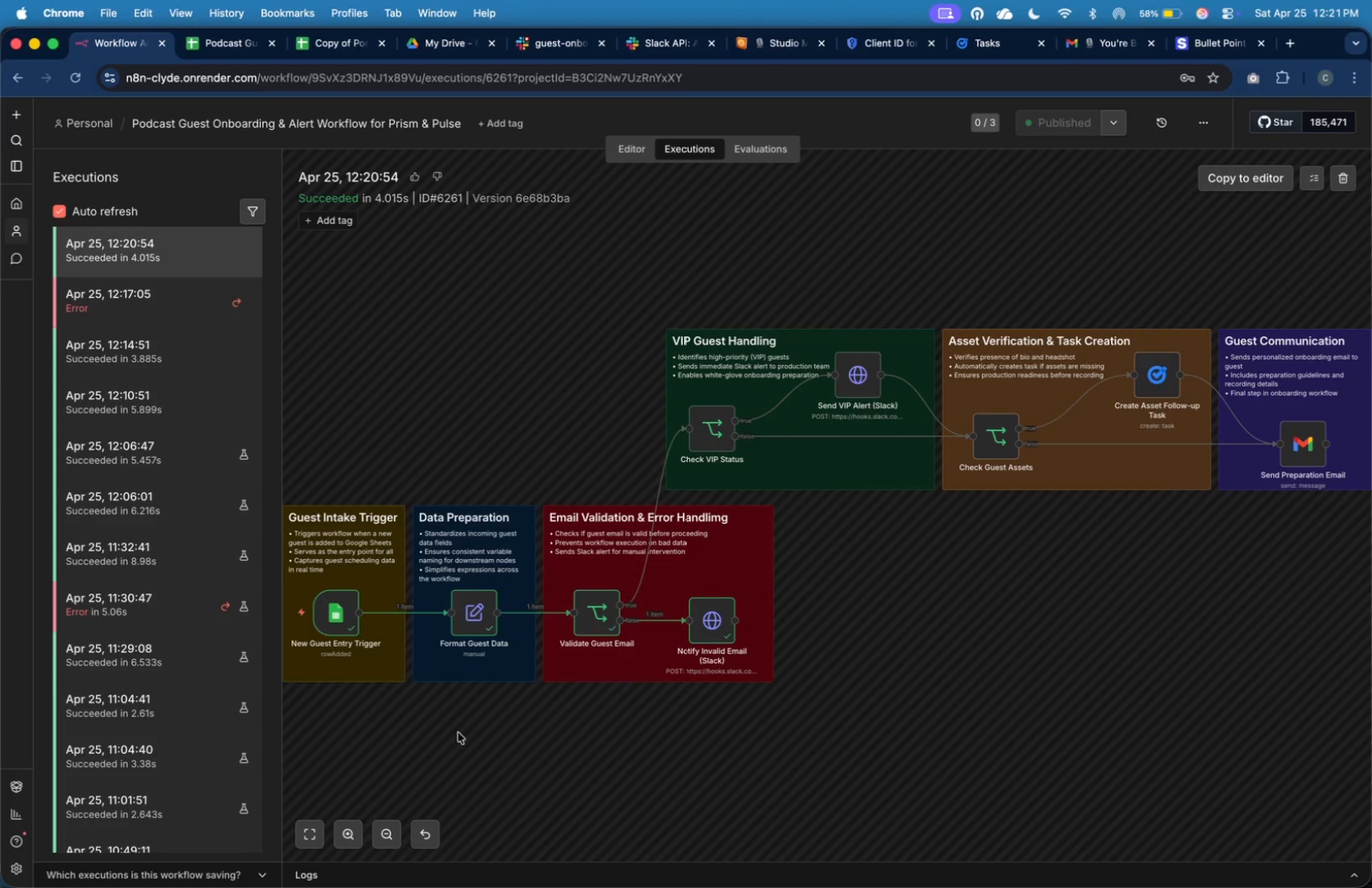 
key(Meta+Shift+4)
 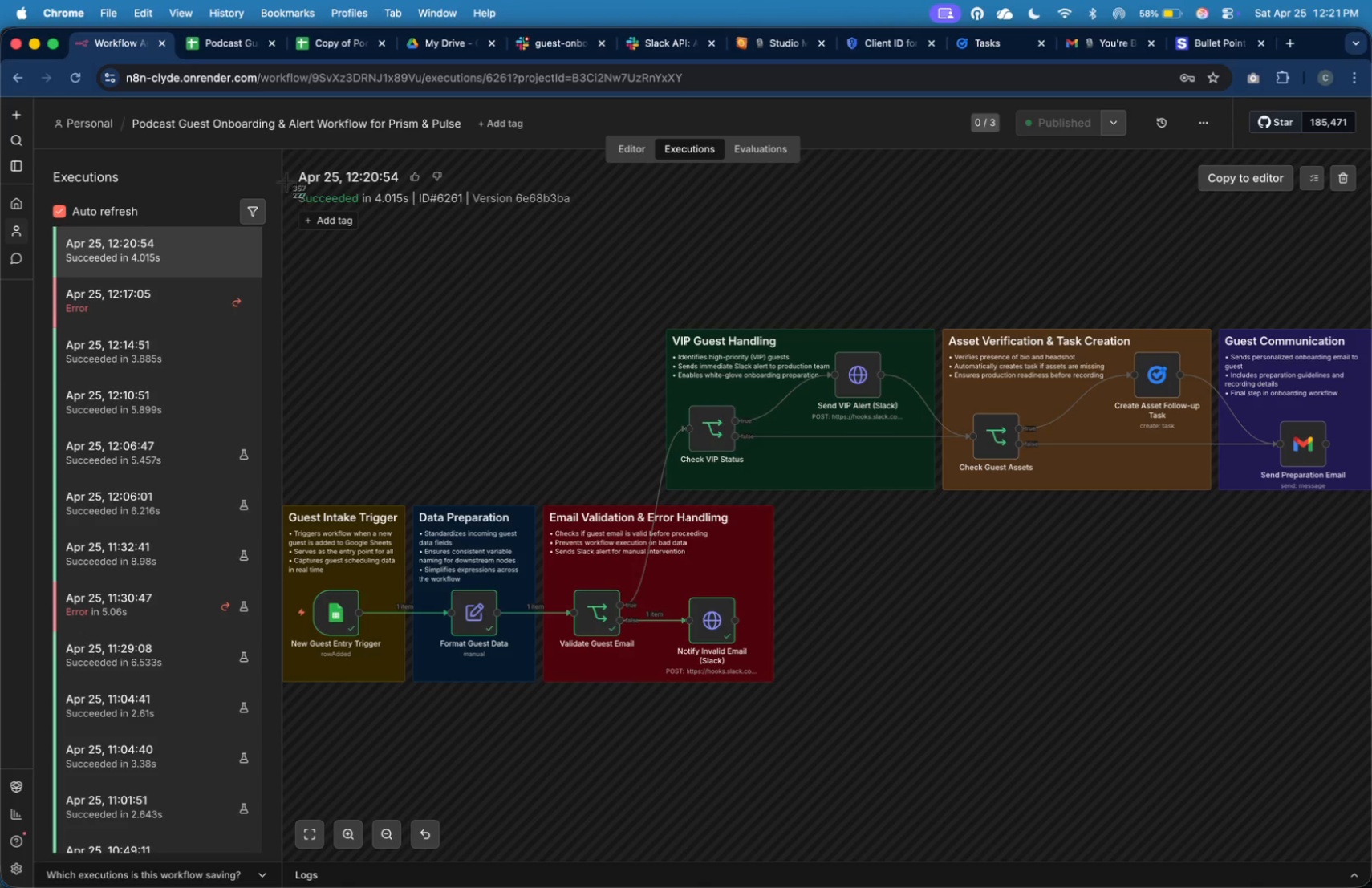 
left_click_drag(start_coordinate=[282, 153], to_coordinate=[1371, 696])
 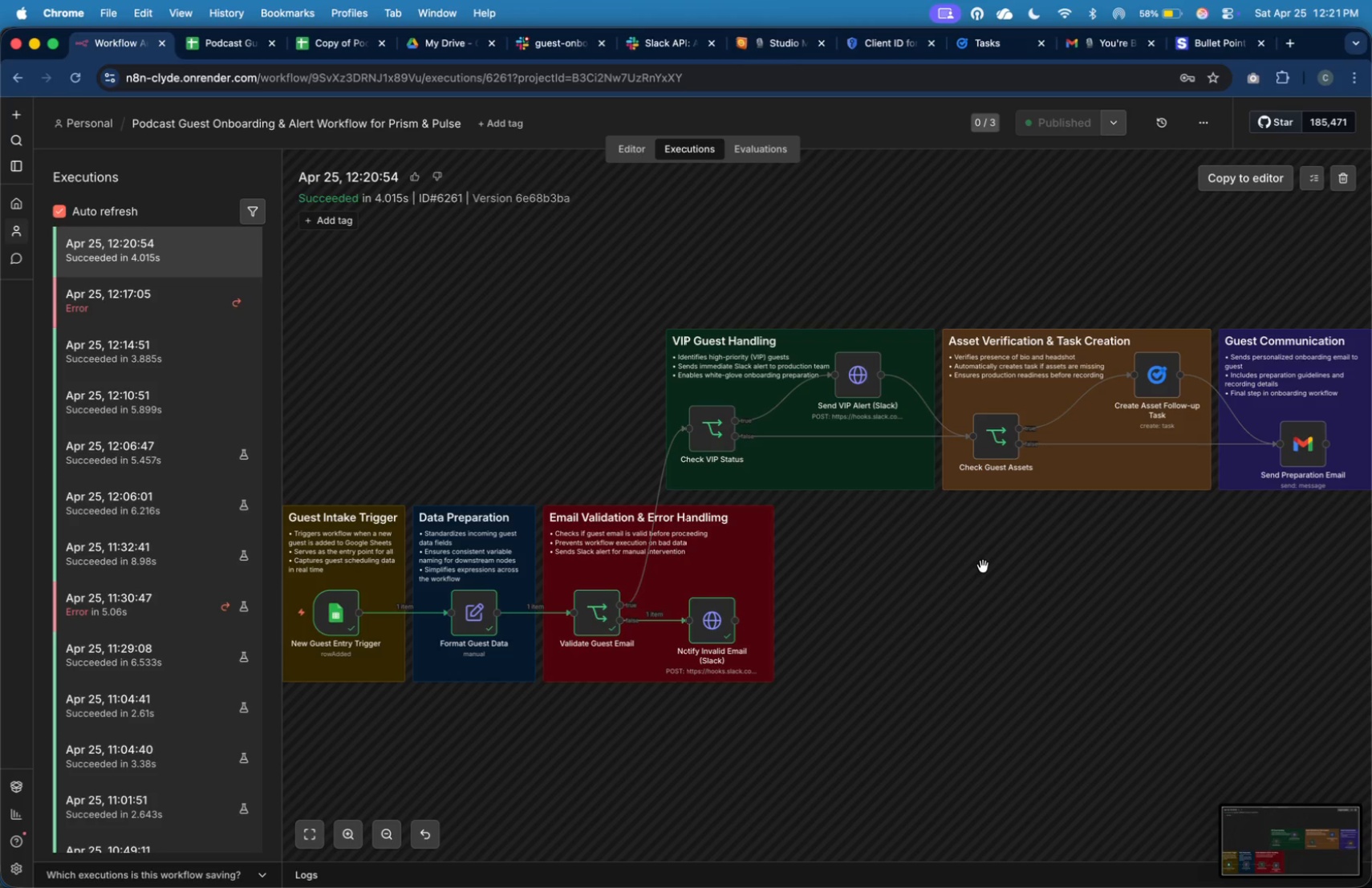 
wait(9.4)
 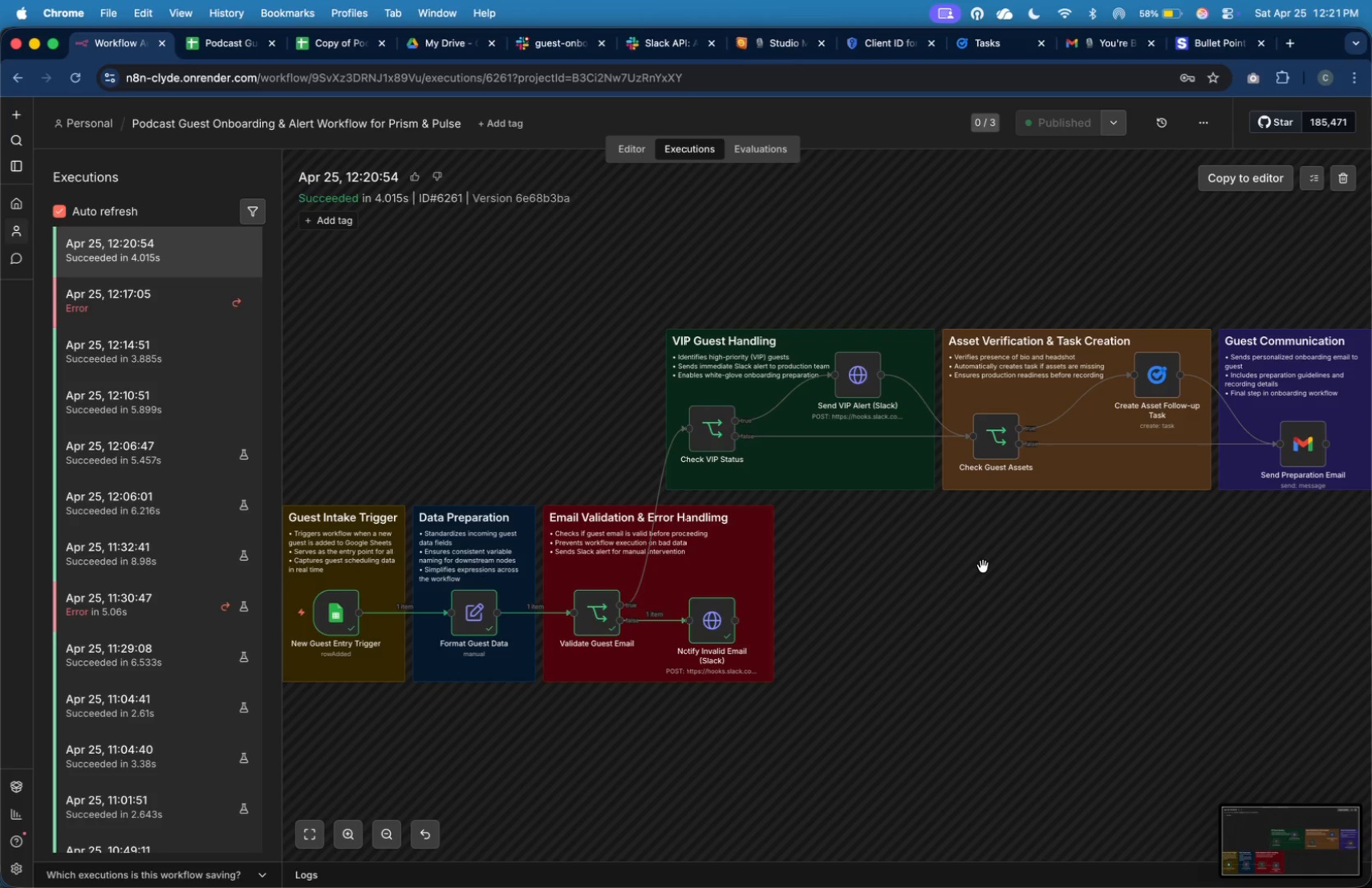 
key(Meta+Tab)
 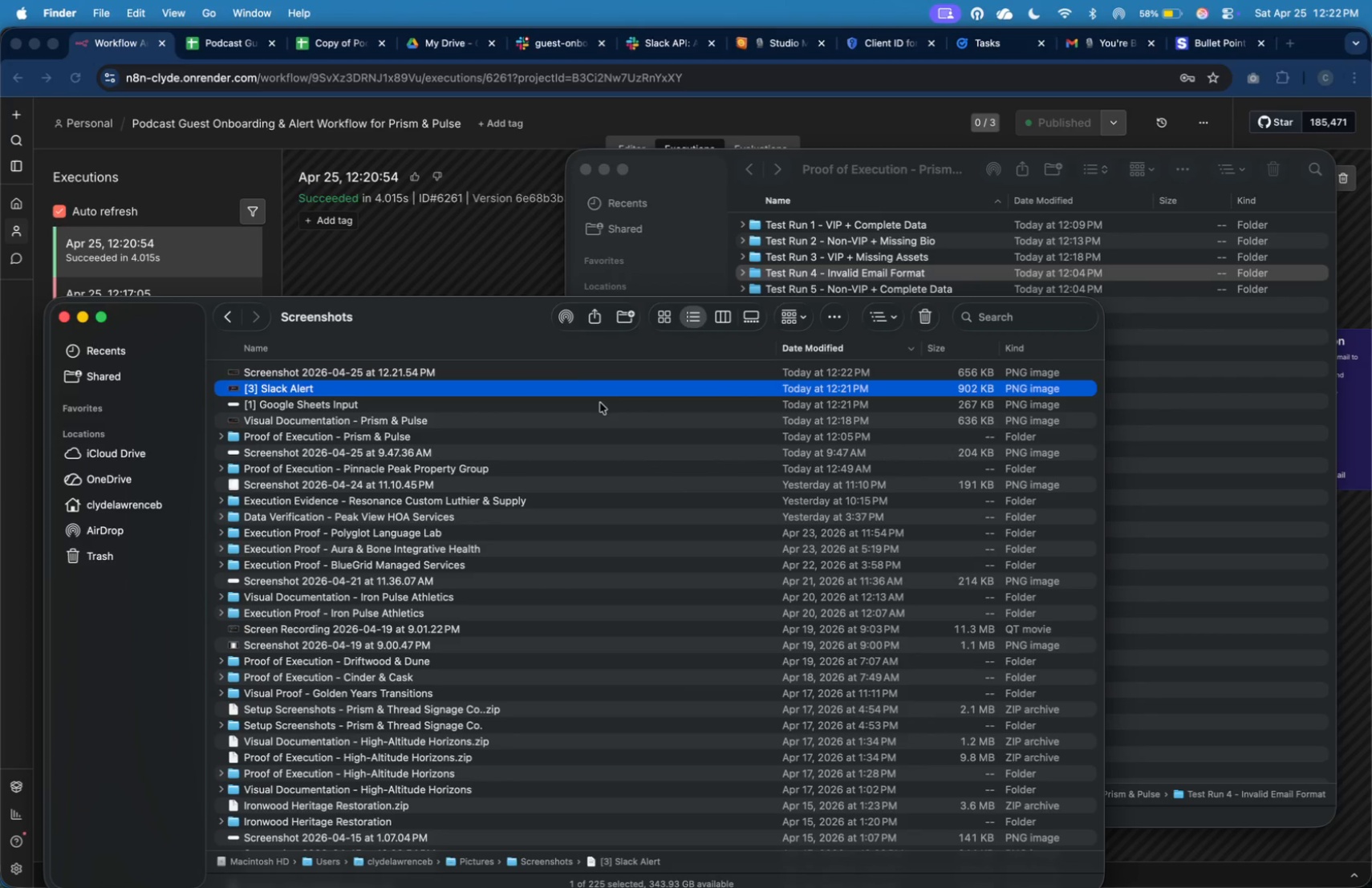 
left_click([570, 371])
 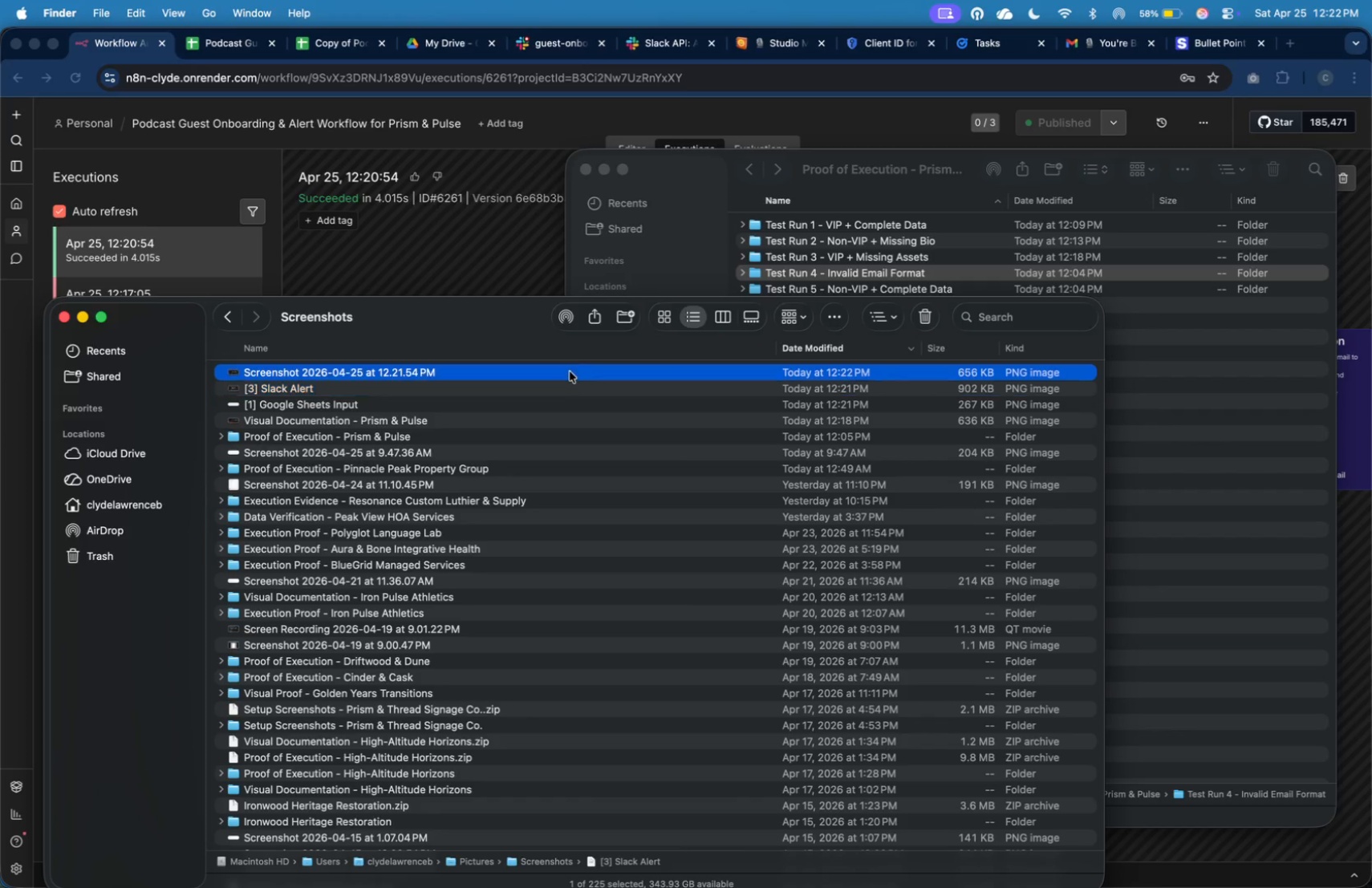 
right_click([570, 371])
 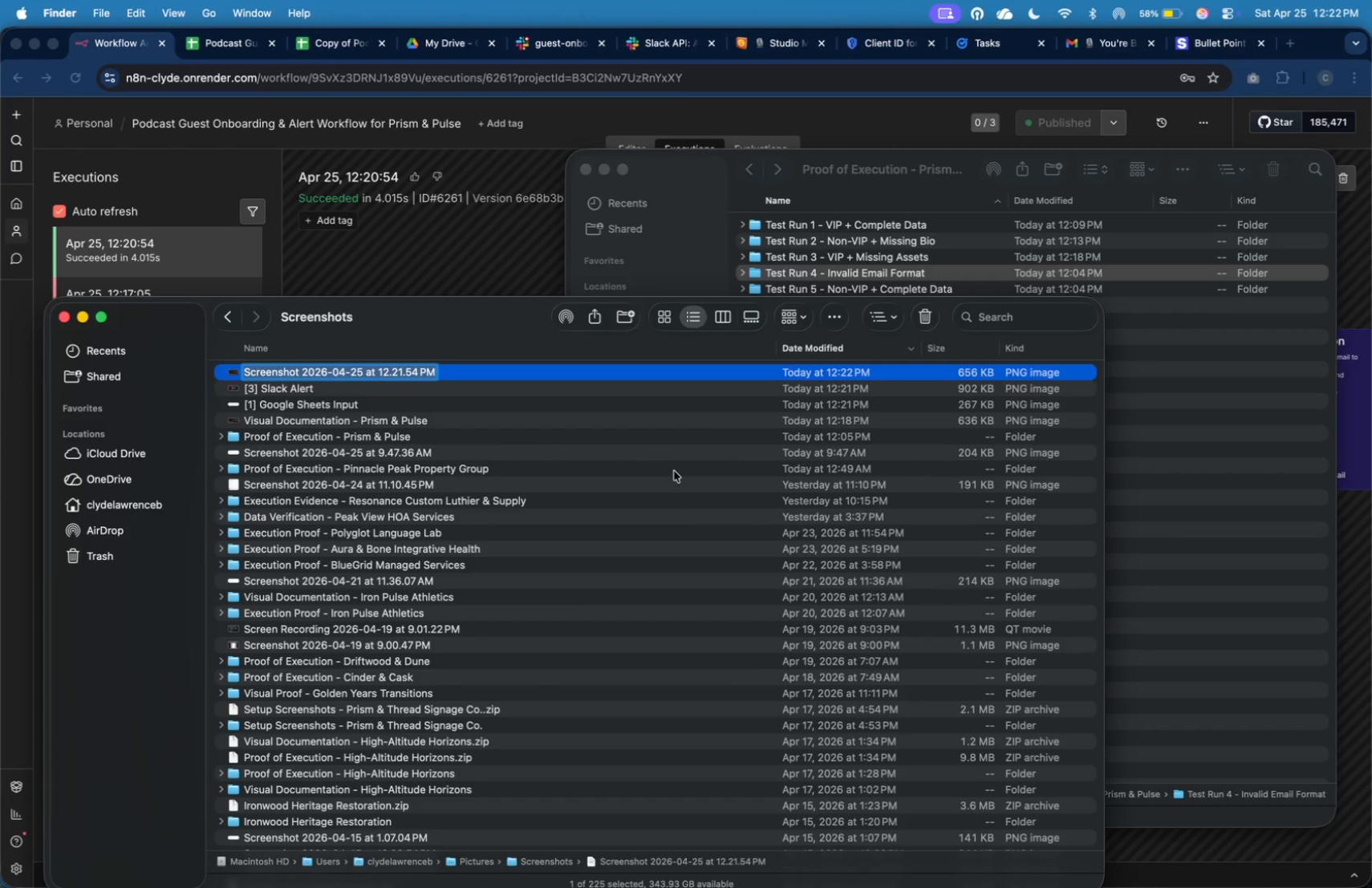 
wait(7.39)
 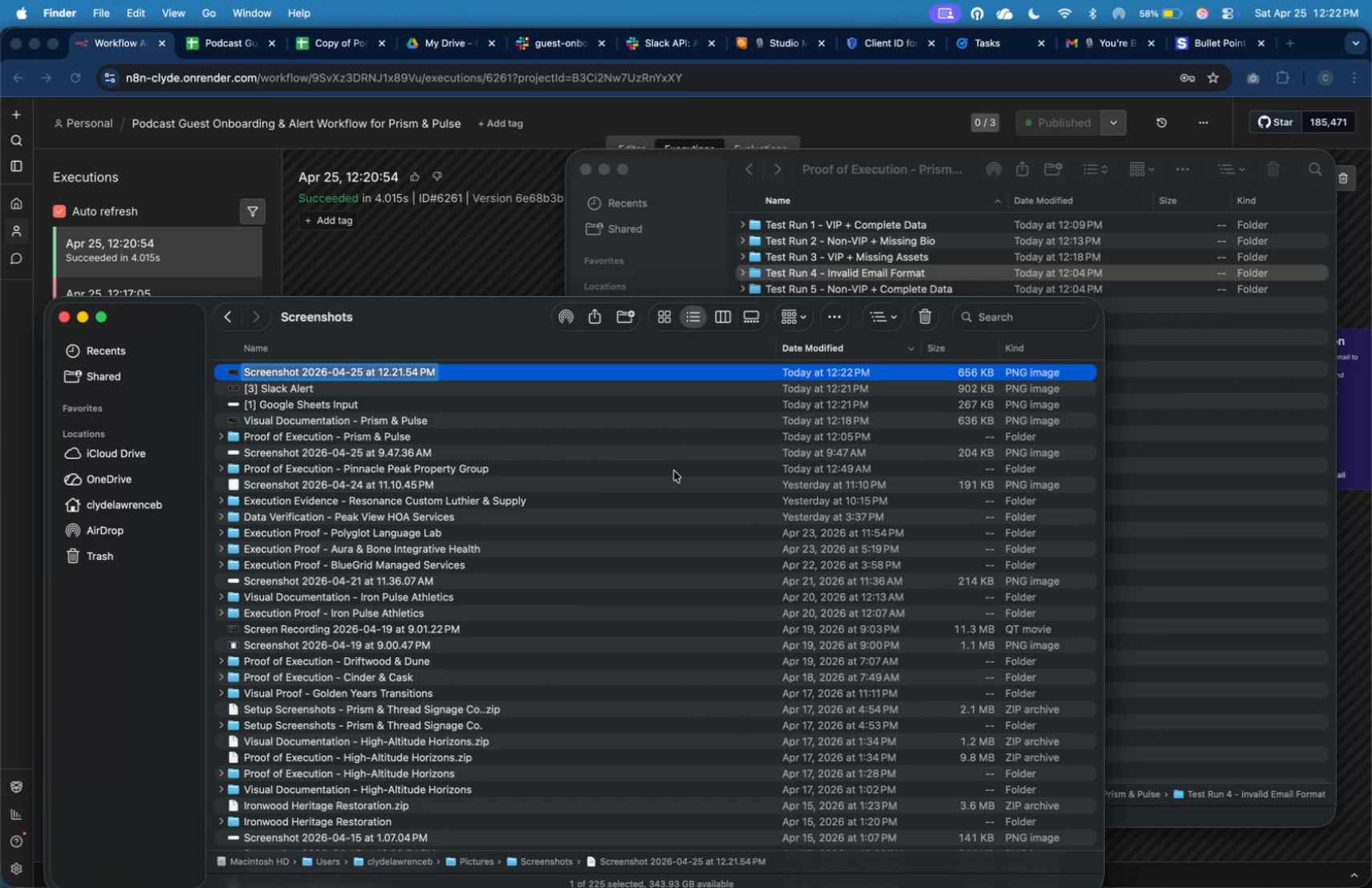 
type([2] n8n Execution Path)
 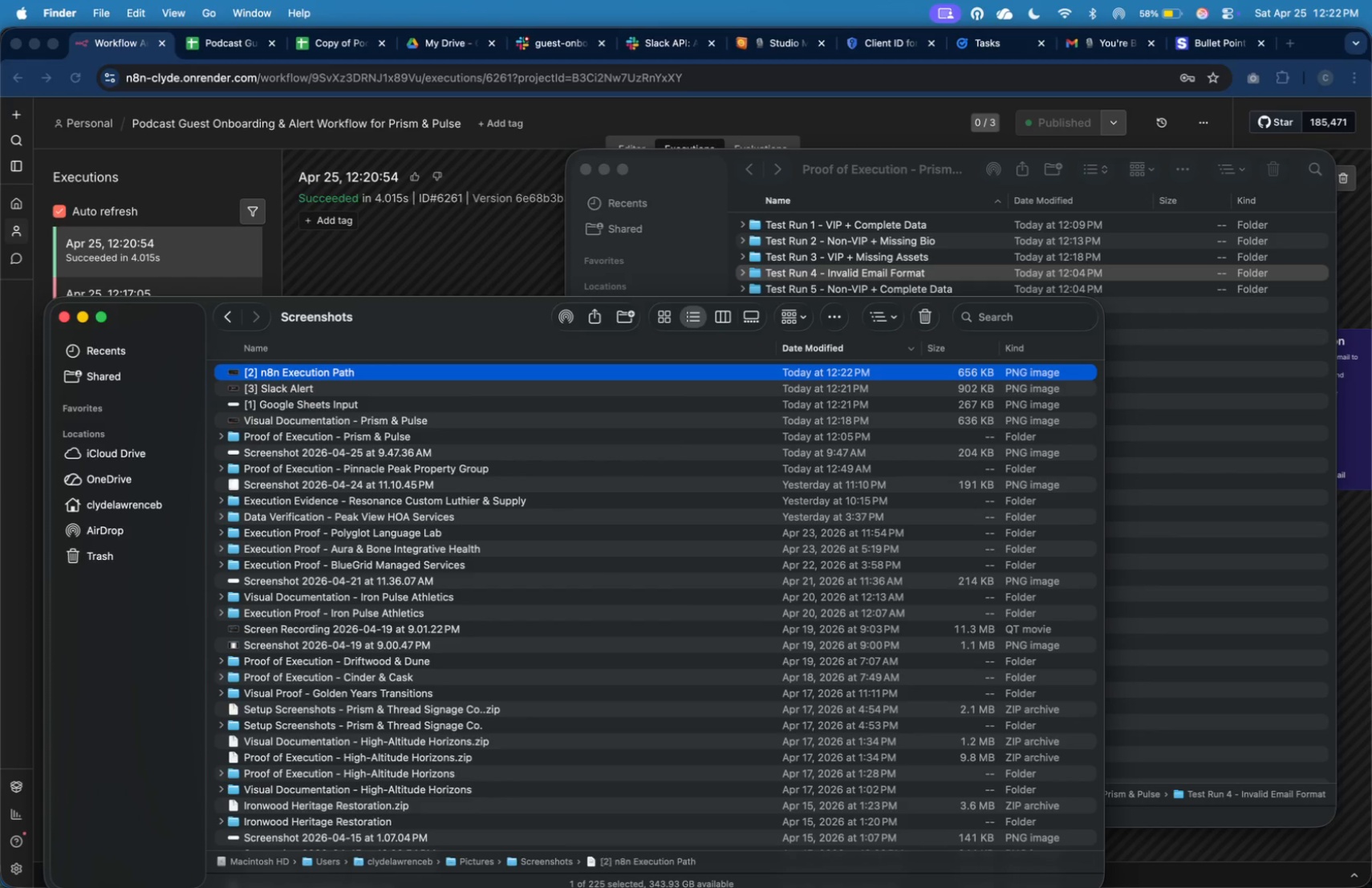 
 